 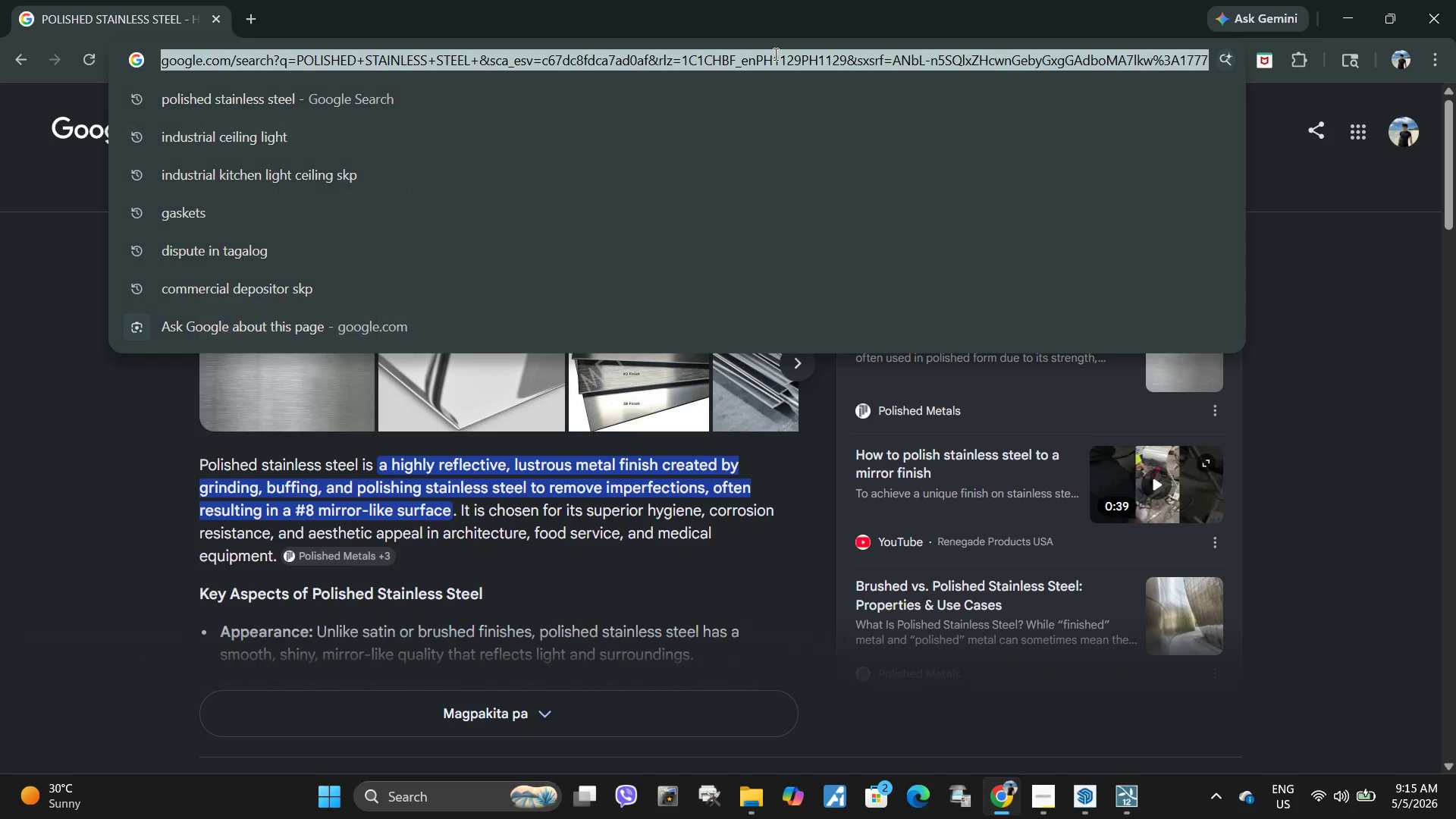 
type(ceramic wall tiles)
 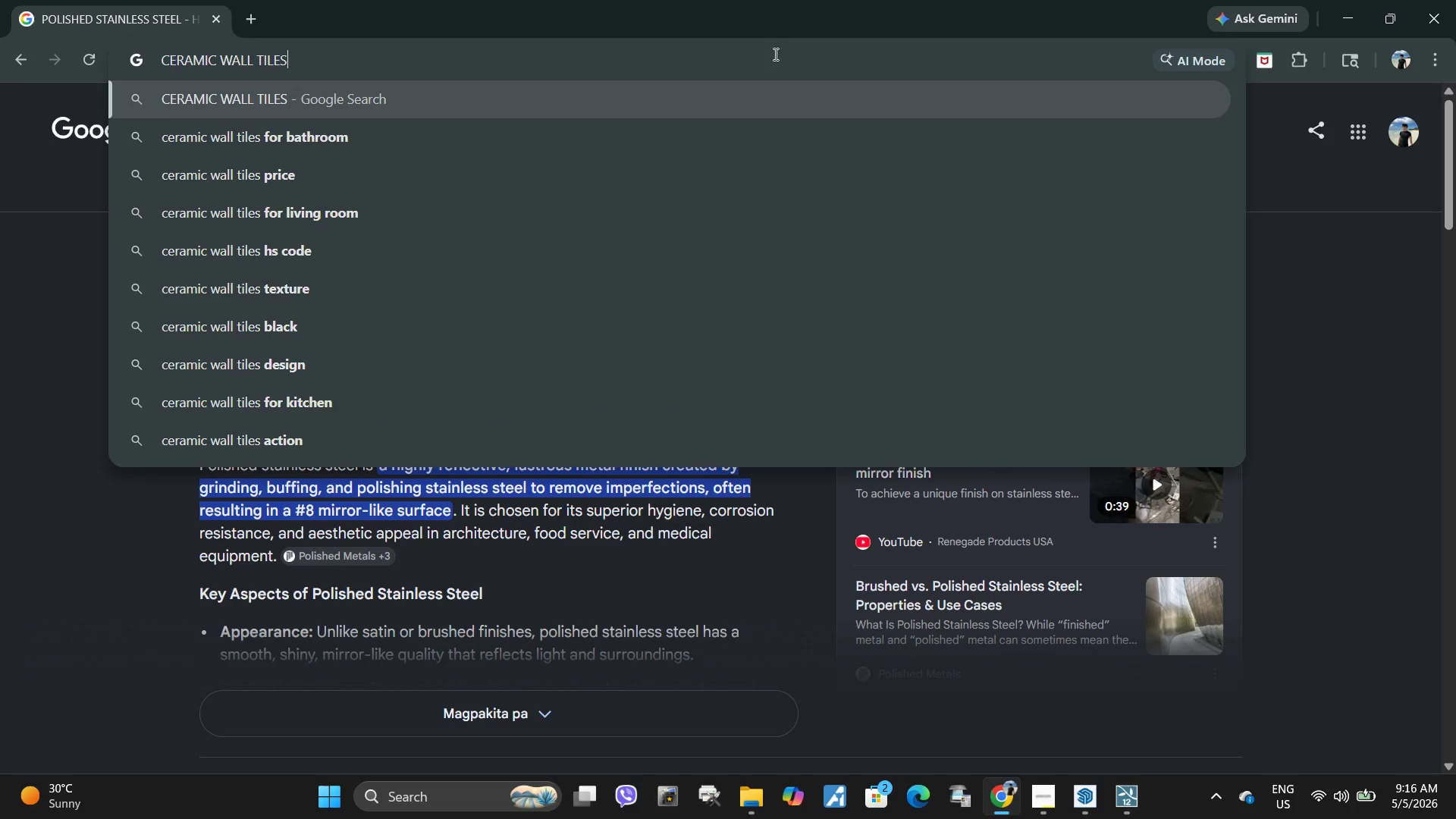 
key(Enter)
 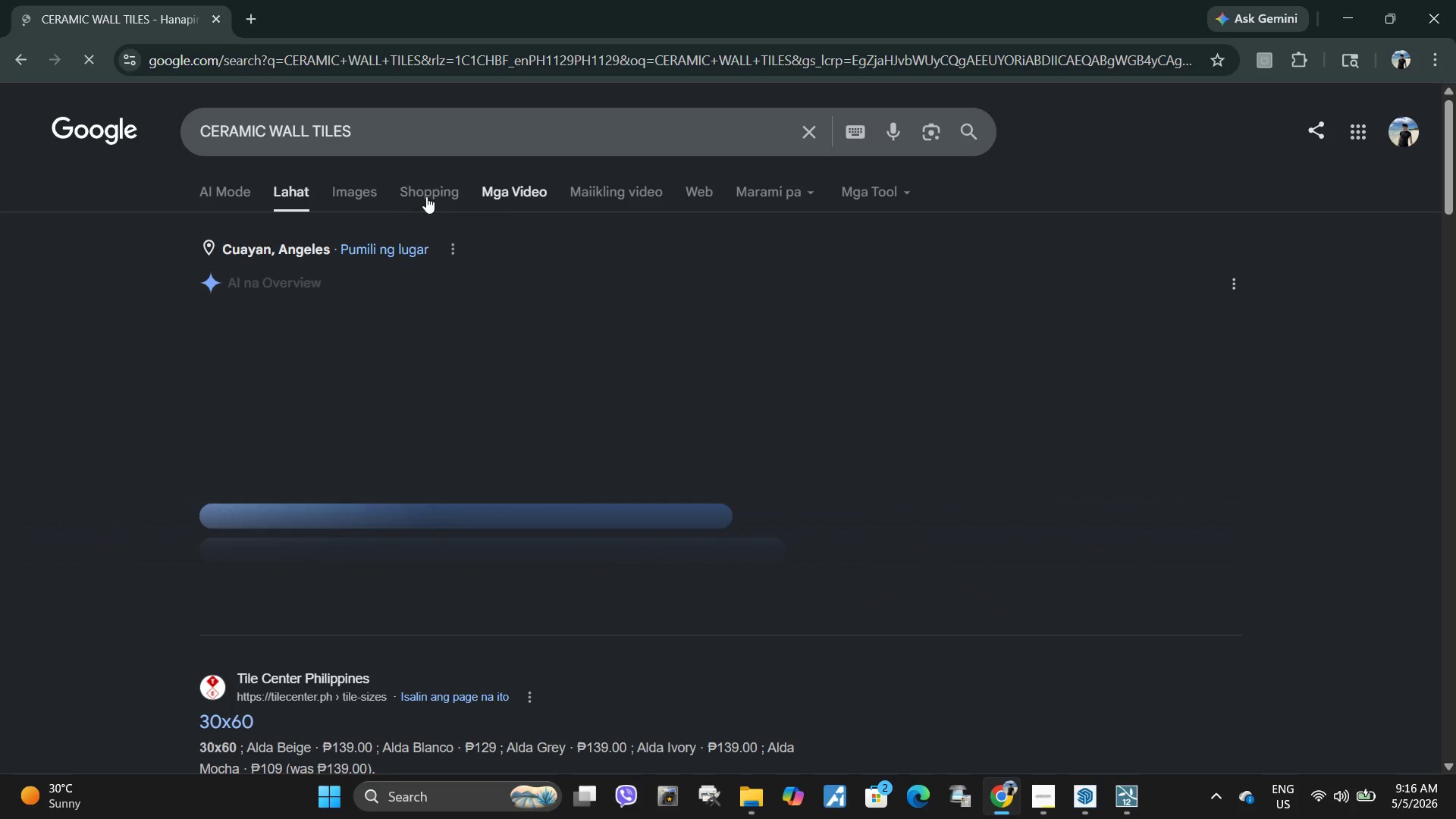 
left_click([368, 193])
 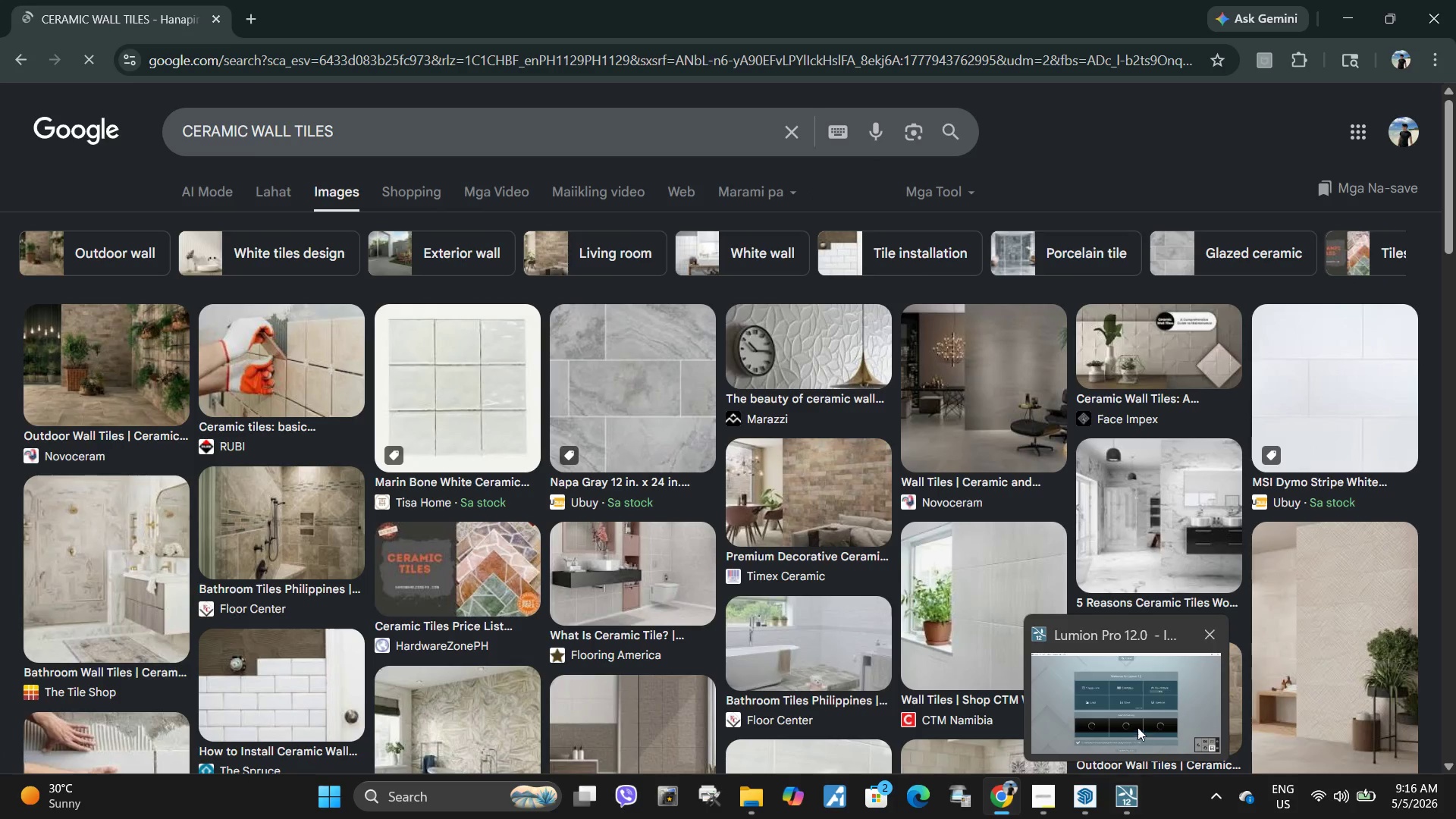 
left_click([1141, 814])
 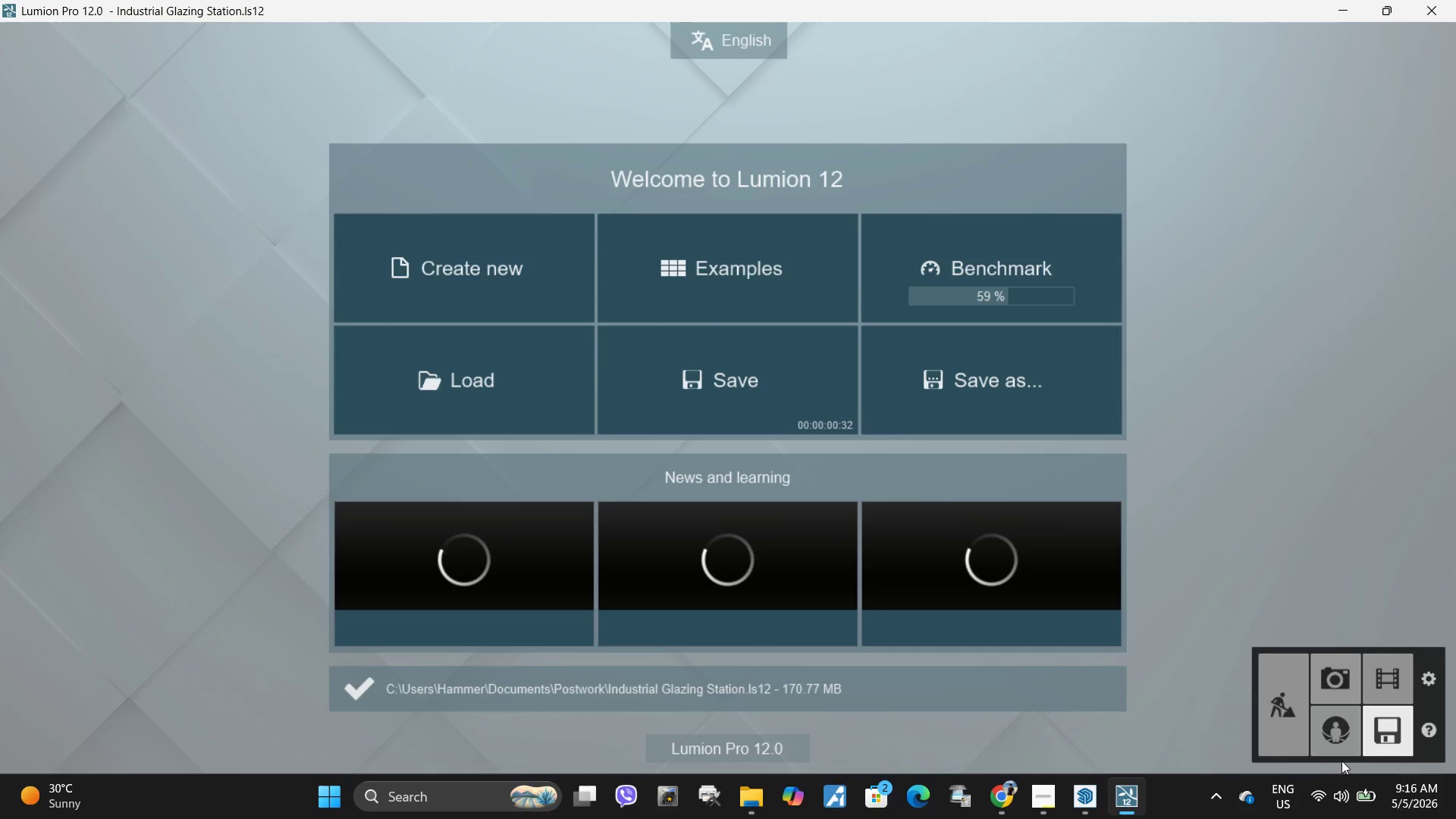 
left_click([1335, 684])
 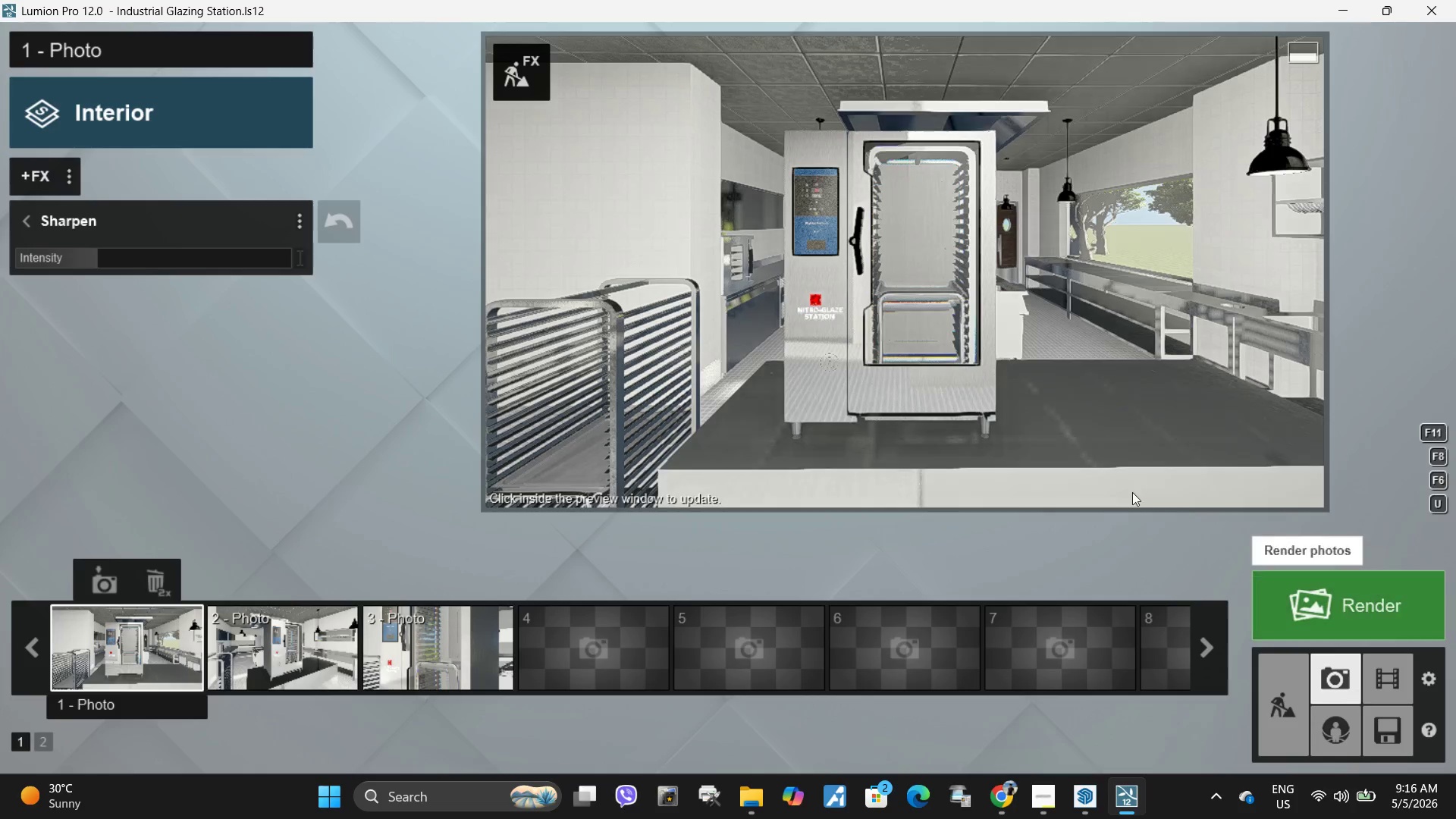 
left_click([990, 363])
 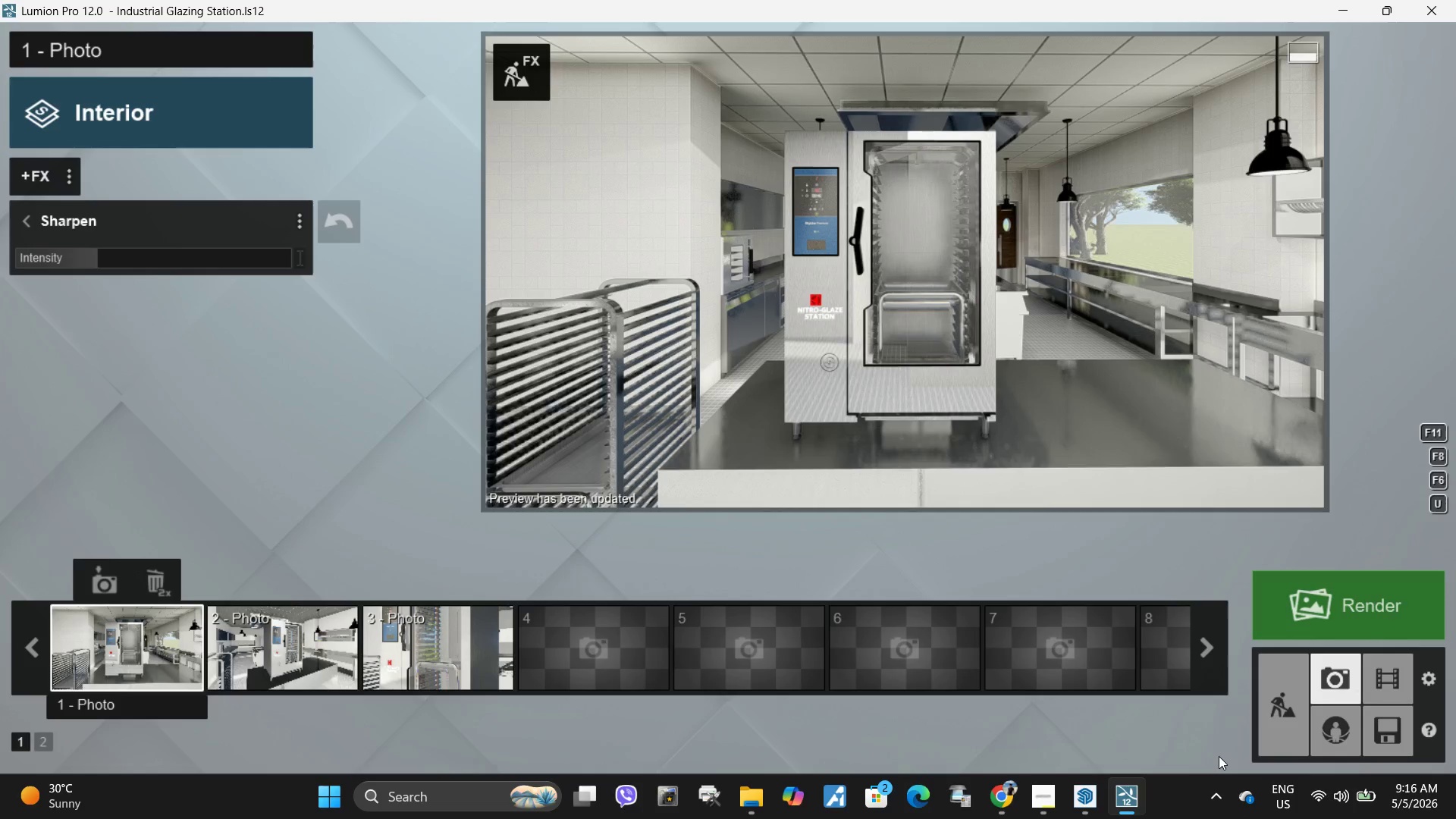 
wait(9.7)
 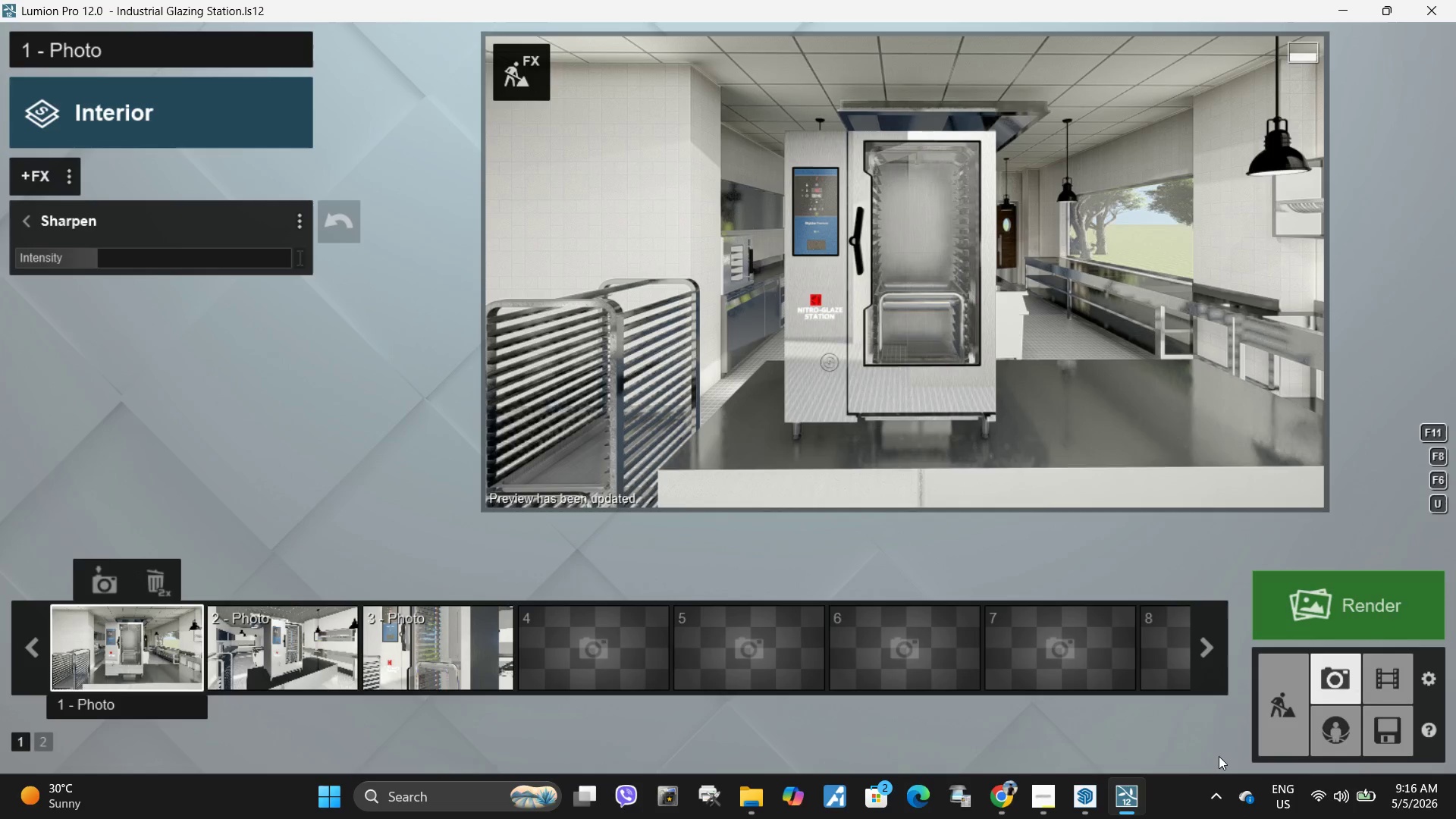 
left_click([1296, 690])
 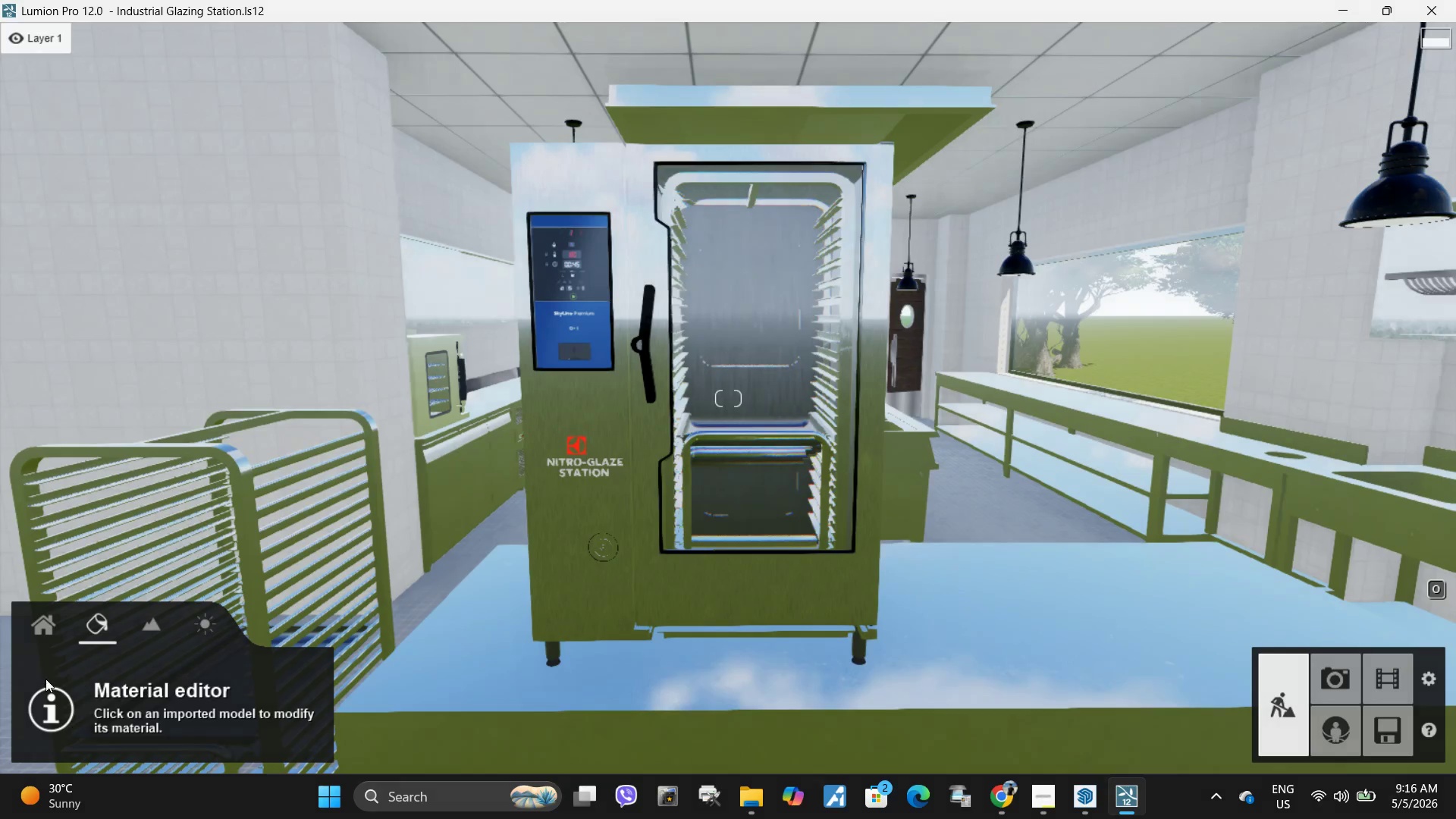 
left_click([48, 623])
 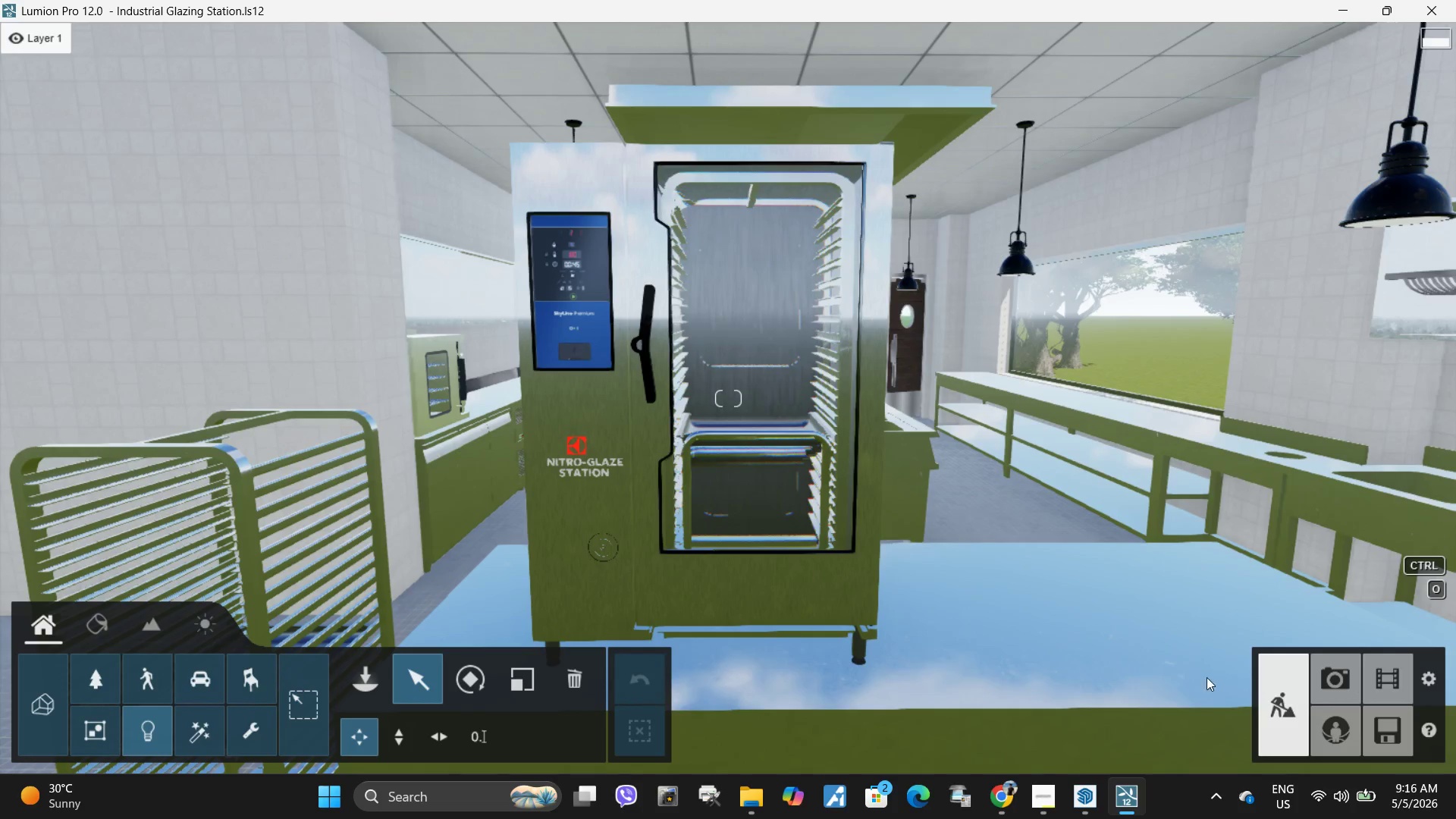 
left_click([1342, 689])
 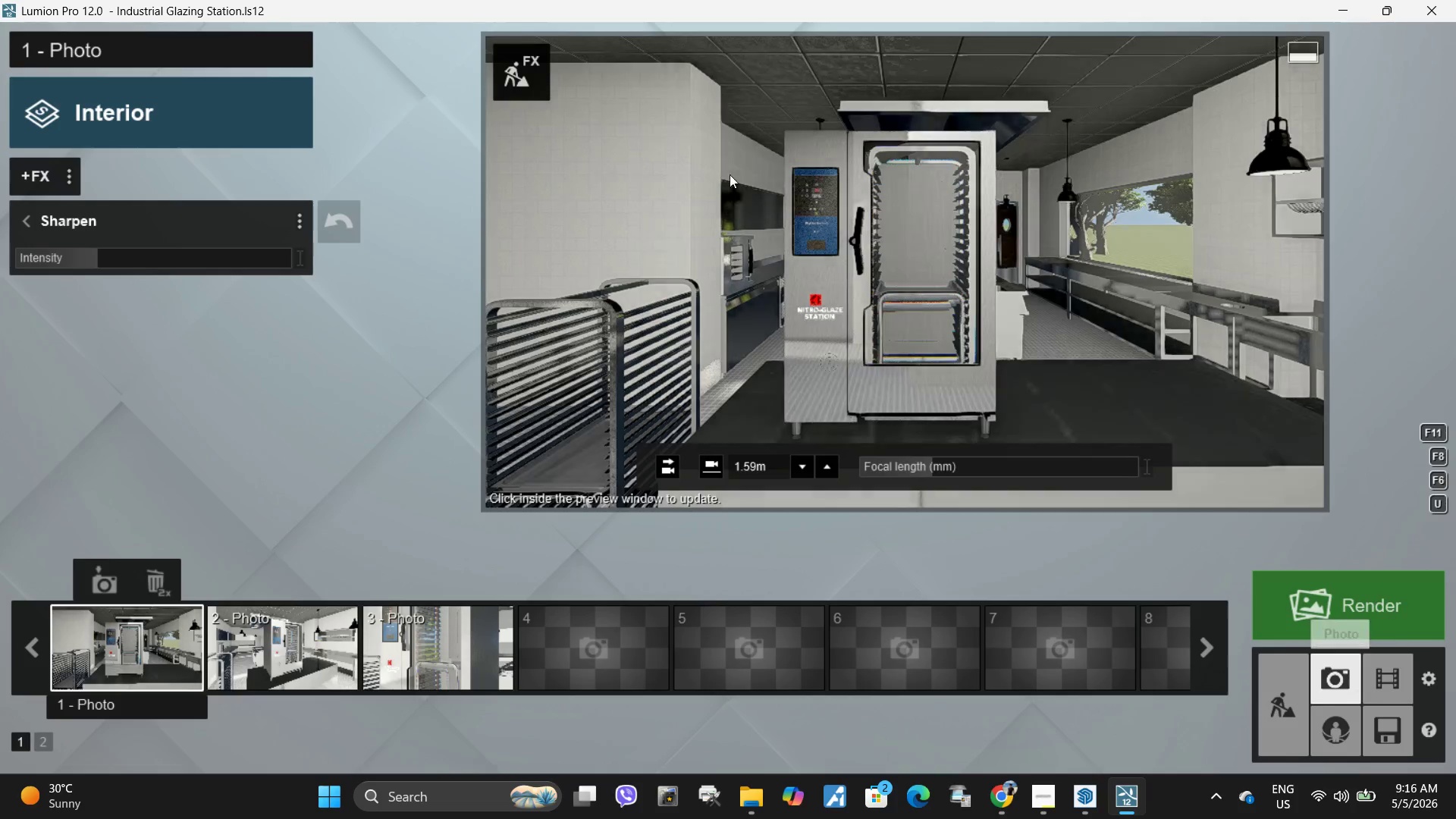 
left_click([894, 340])
 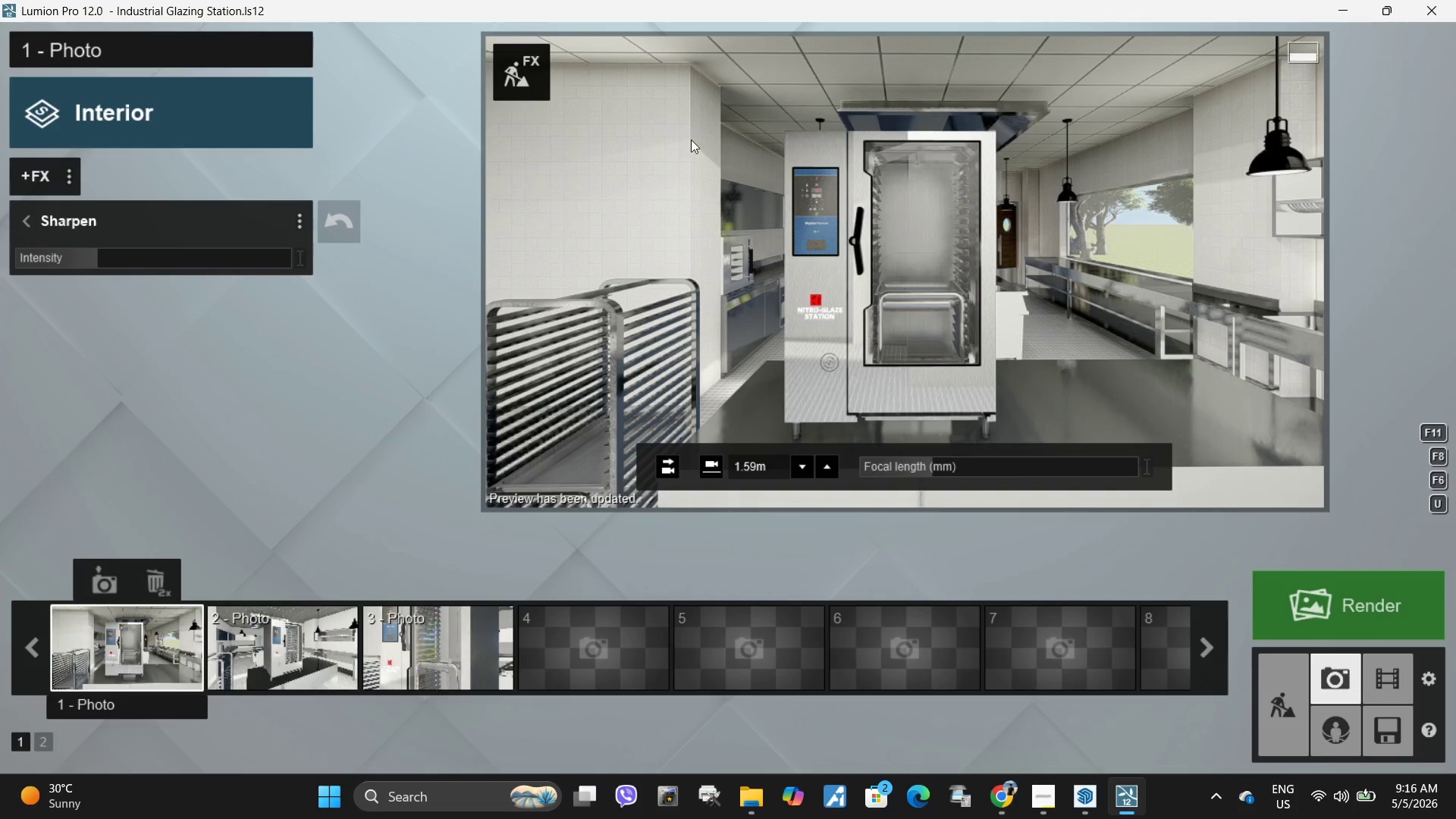 
left_click([542, 73])
 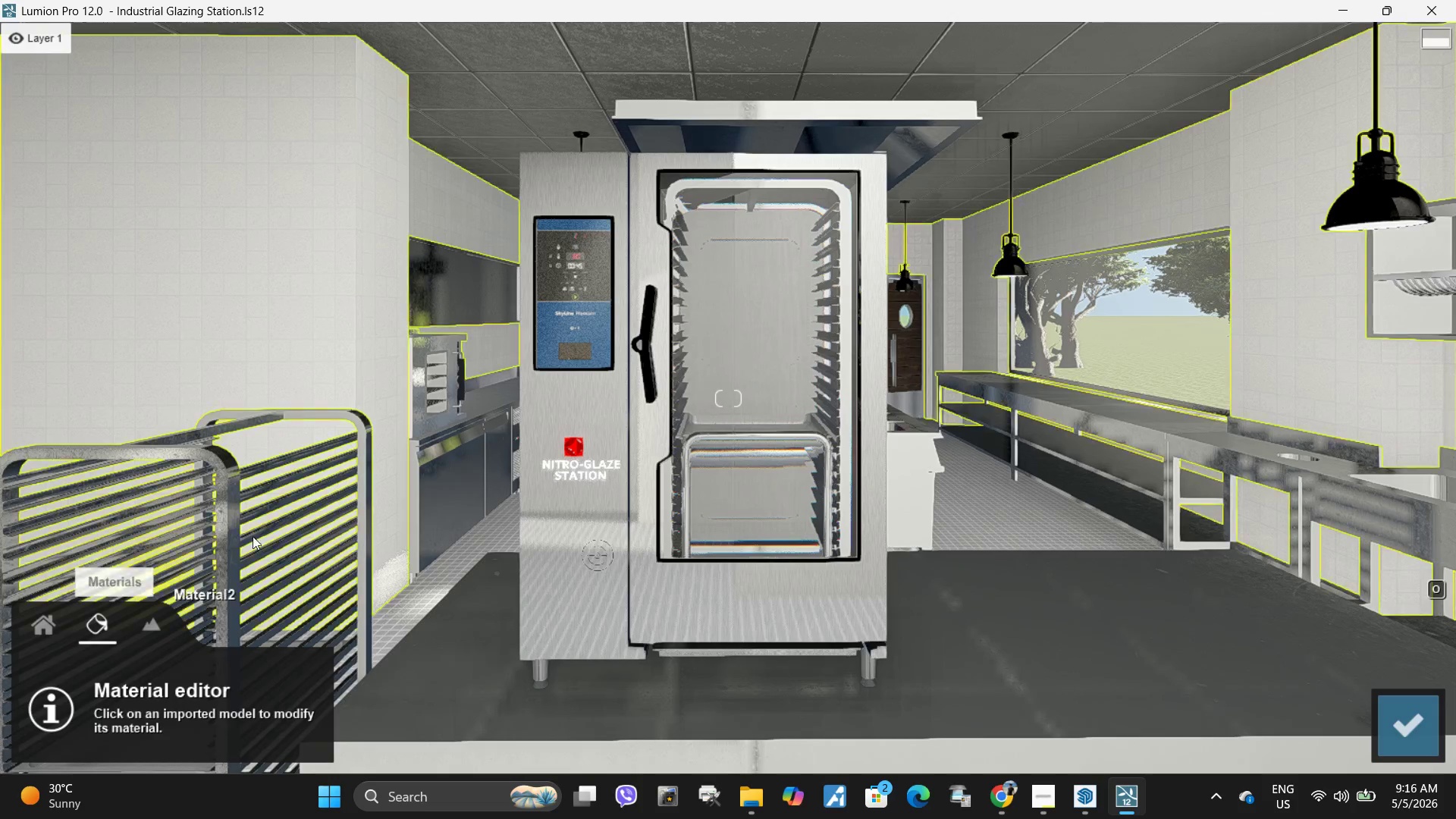 
left_click([543, 353])
 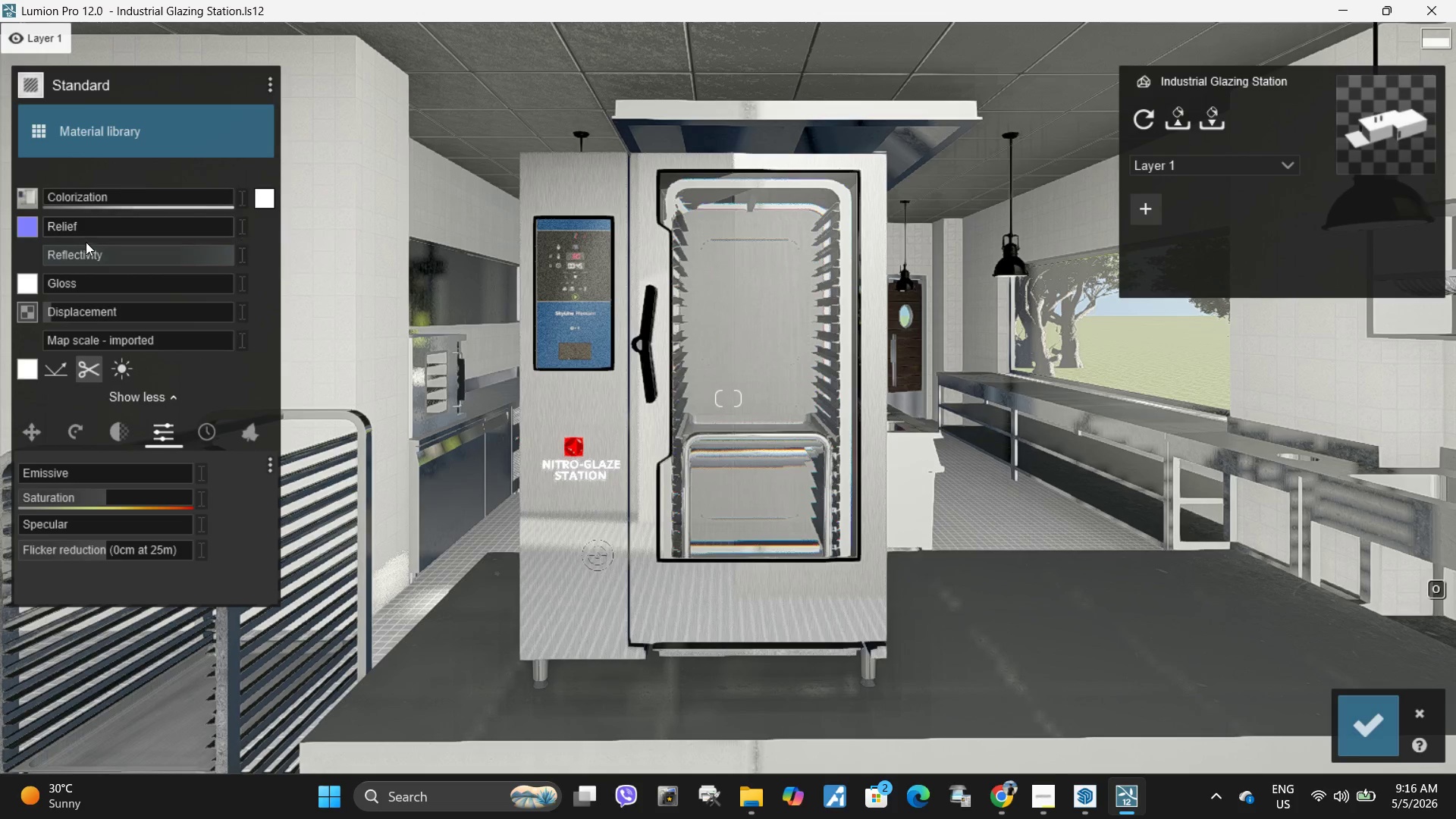 
left_click_drag(start_coordinate=[77, 230], to_coordinate=[28, 227])
 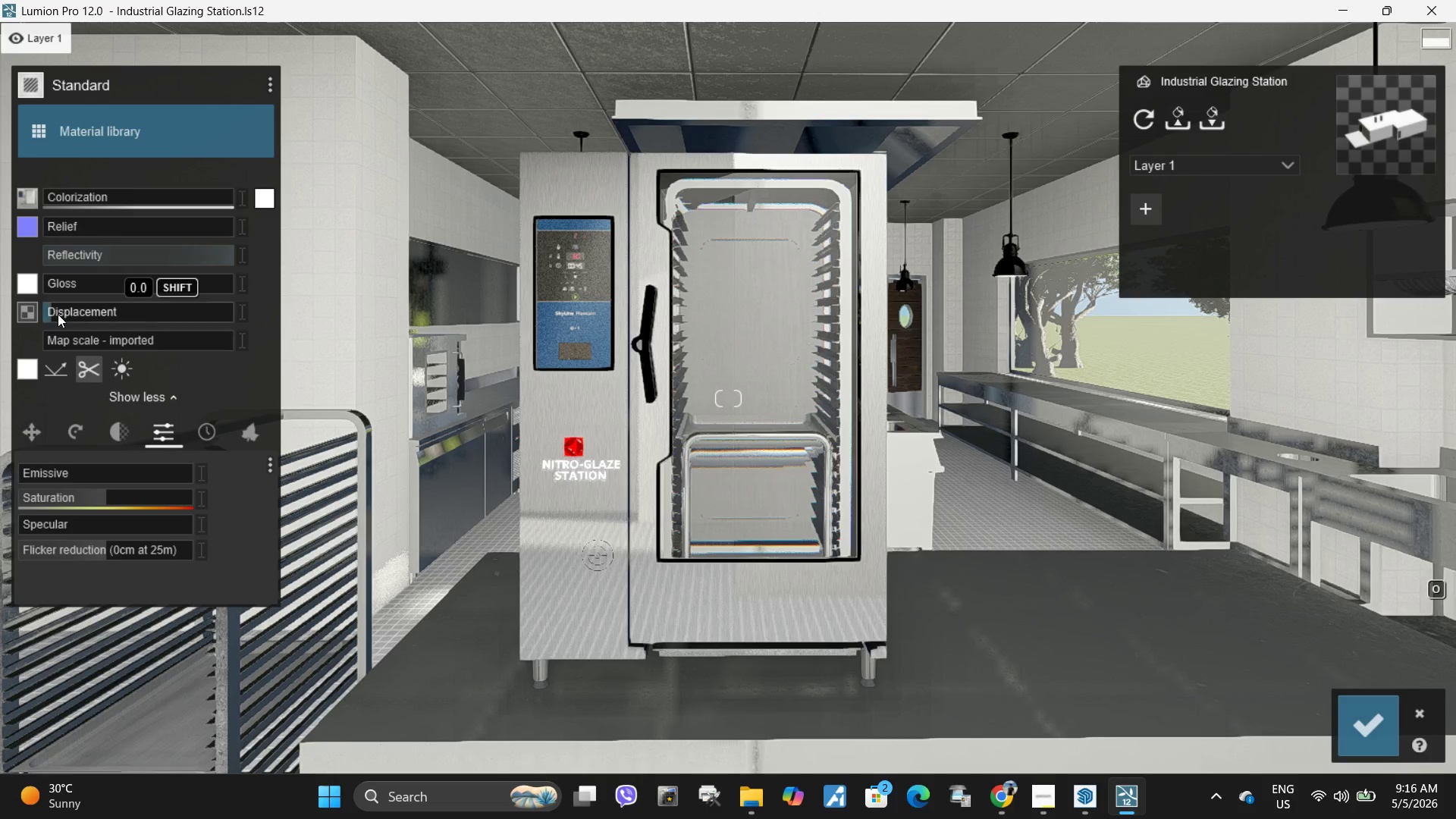 
left_click_drag(start_coordinate=[54, 315], to_coordinate=[74, 326])
 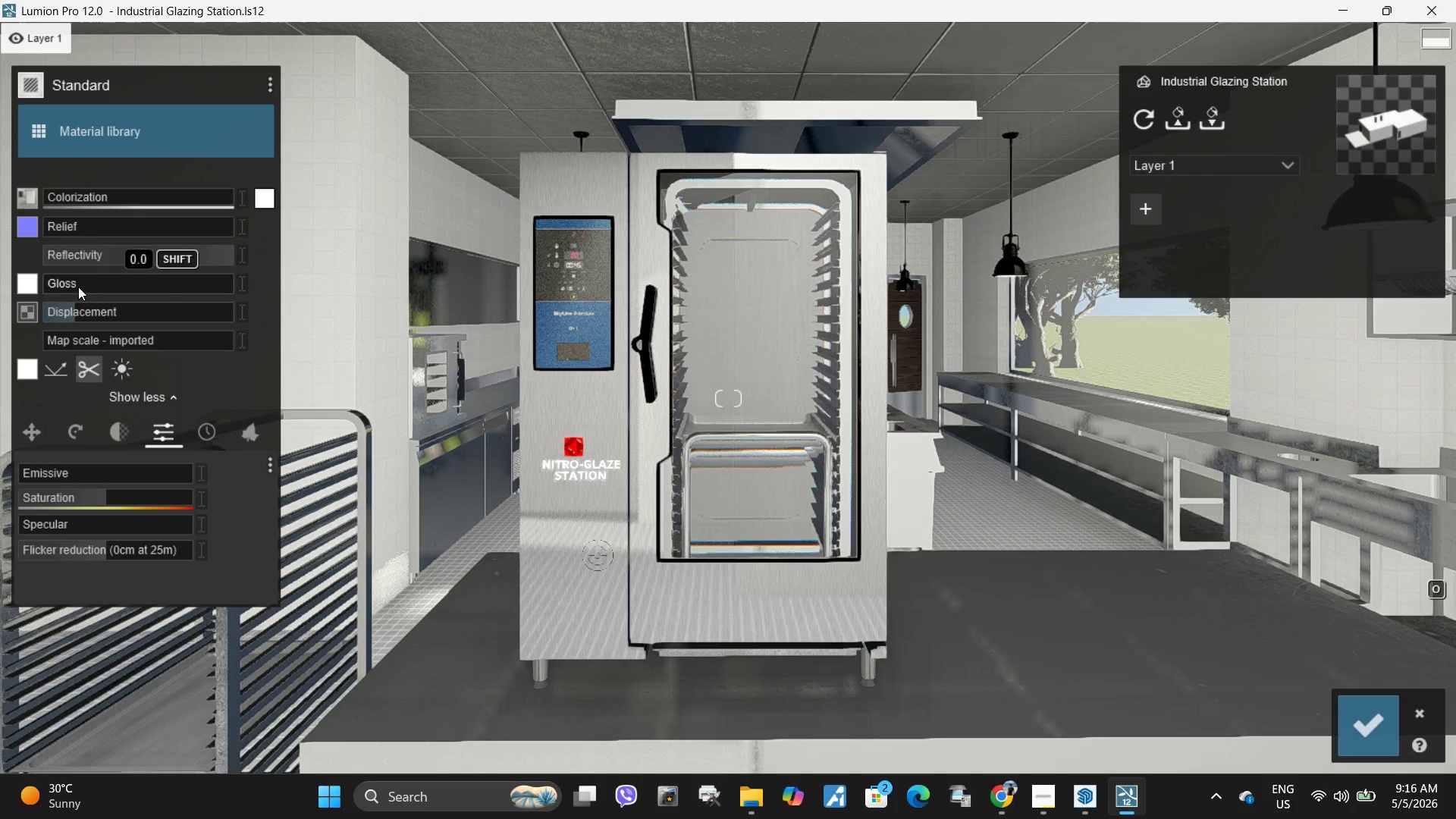 
left_click_drag(start_coordinate=[77, 285], to_coordinate=[142, 290])
 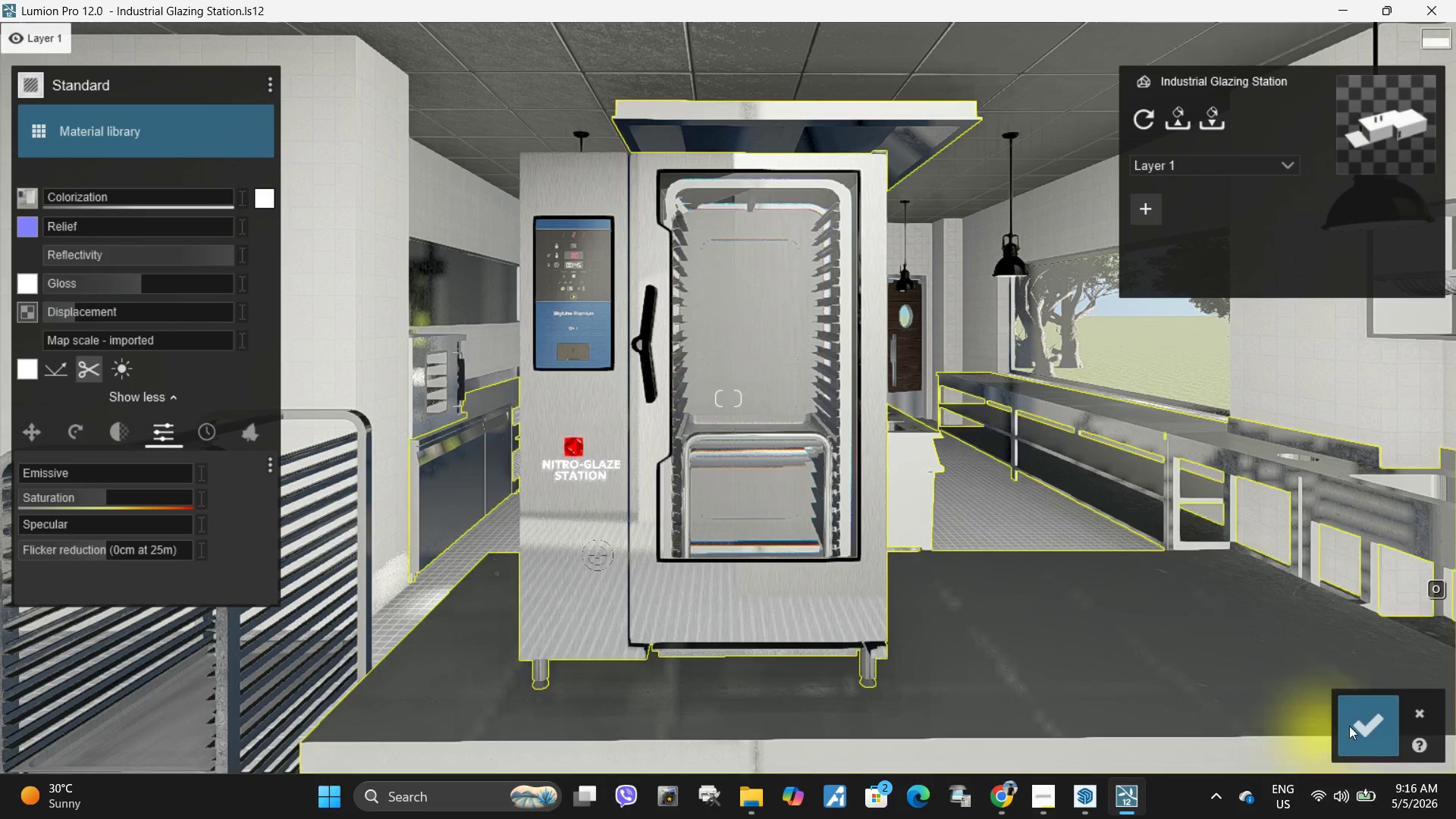 
left_click([1371, 735])
 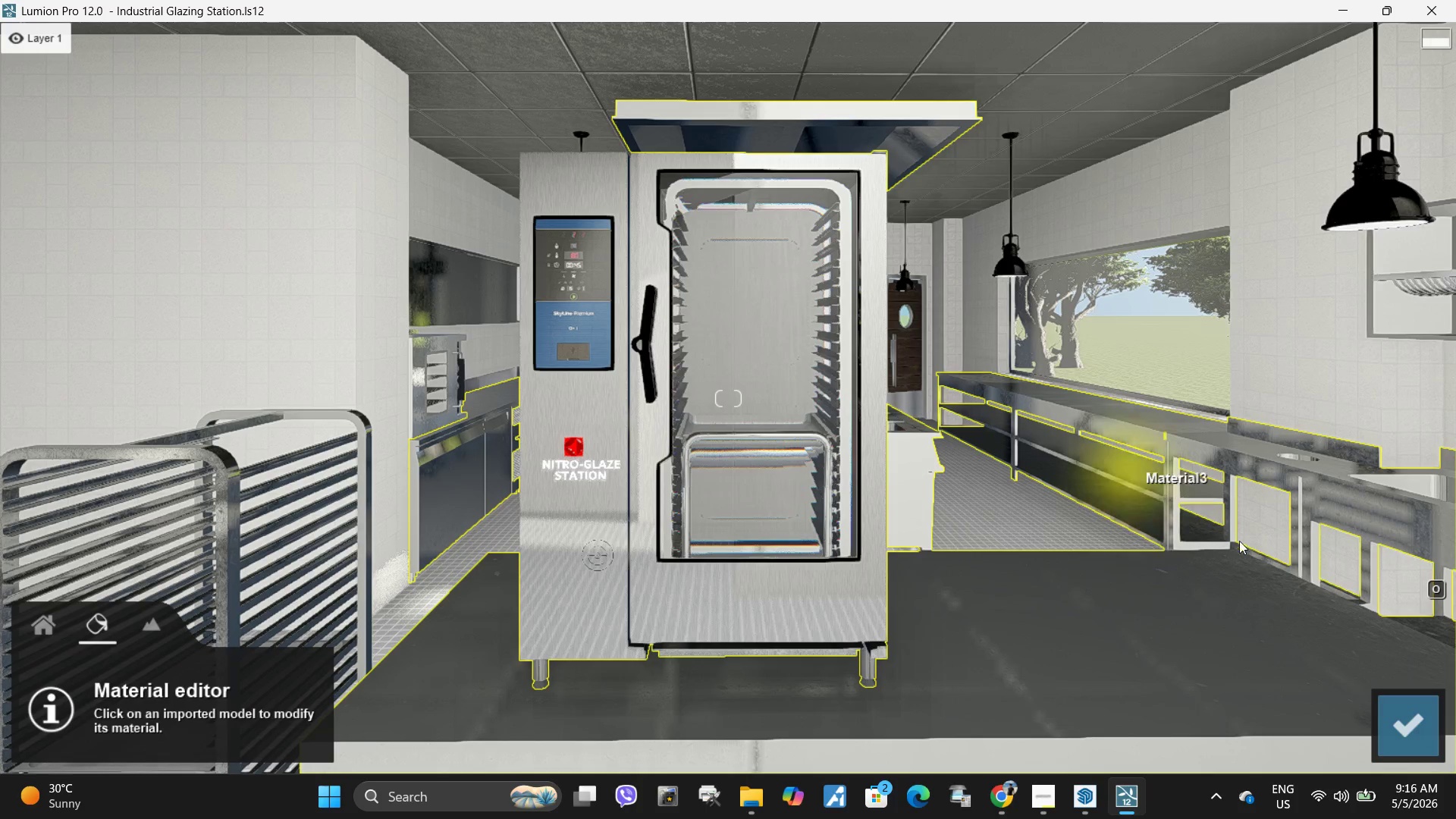 
left_click([1407, 754])
 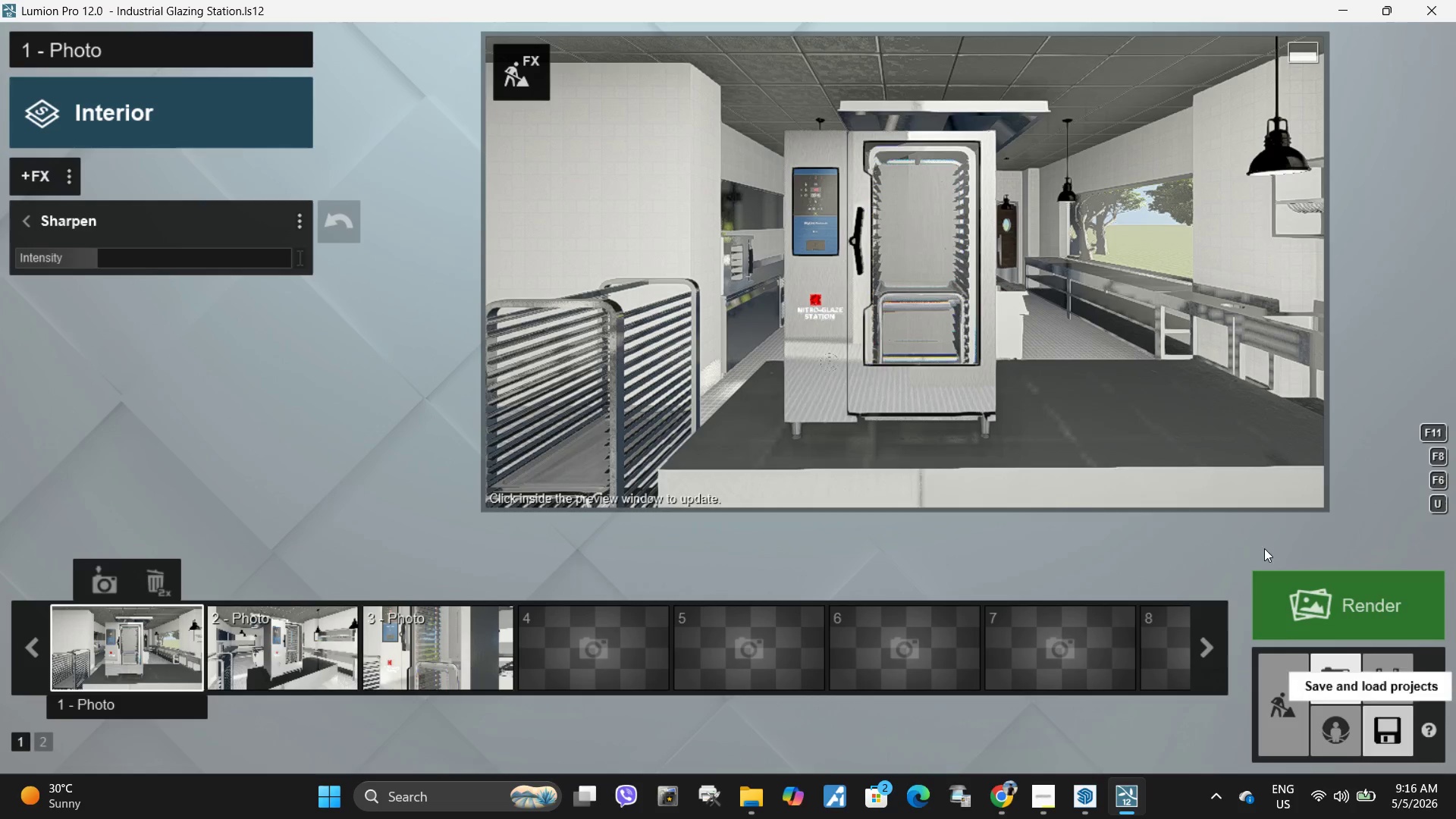 
left_click([1104, 332])
 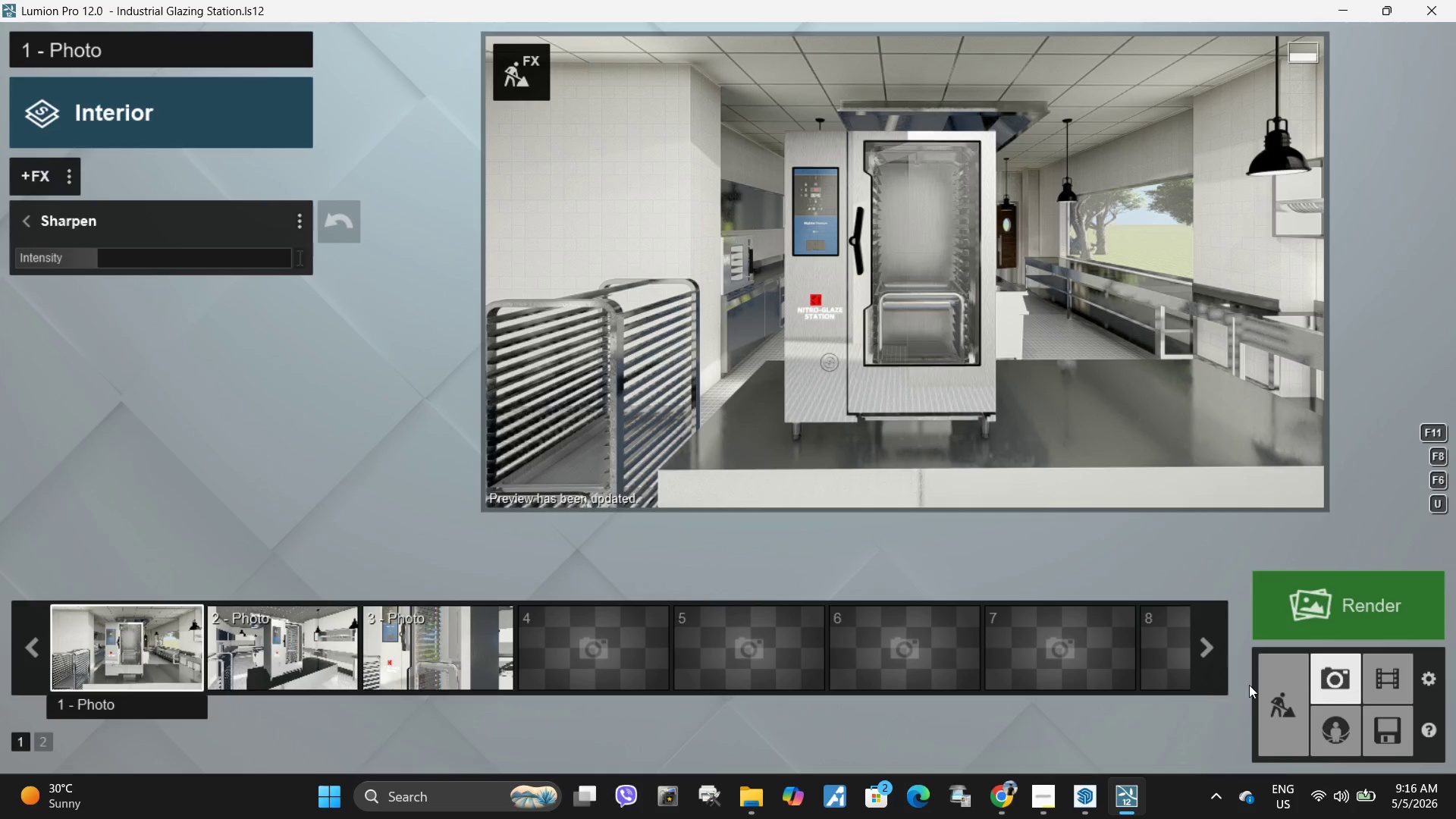 
left_click([510, 96])
 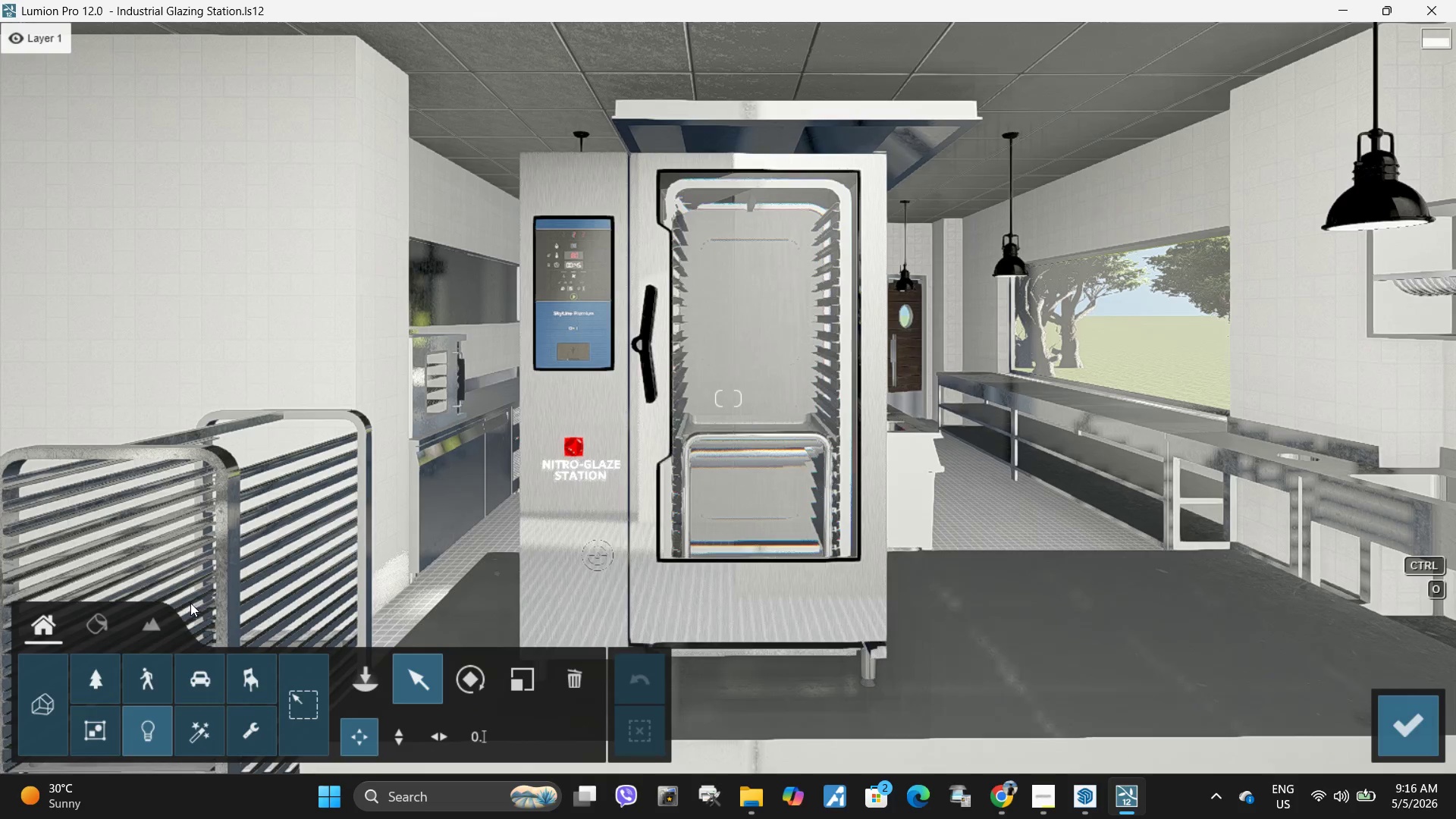 
left_click([86, 626])
 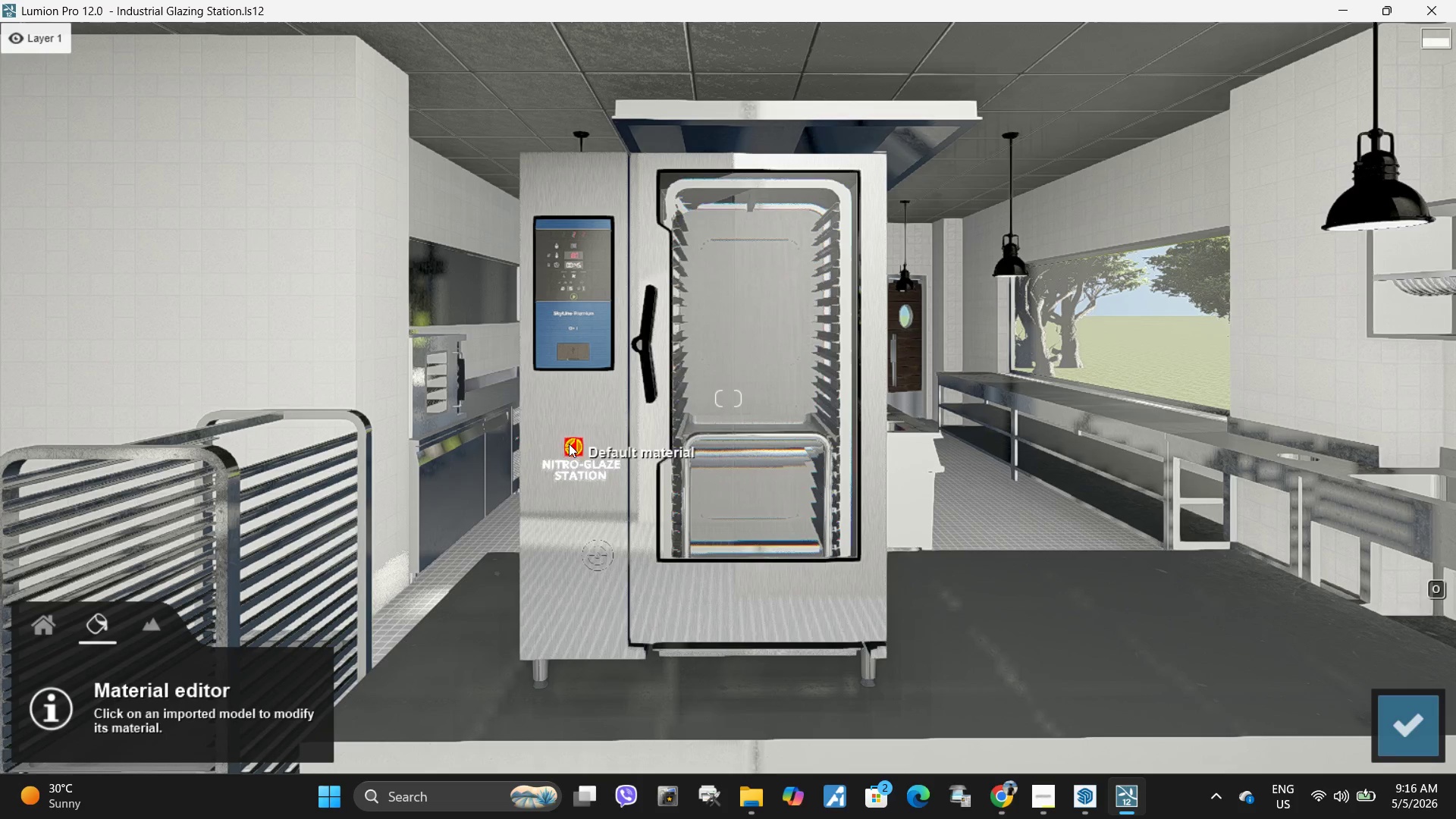 
left_click([569, 441])
 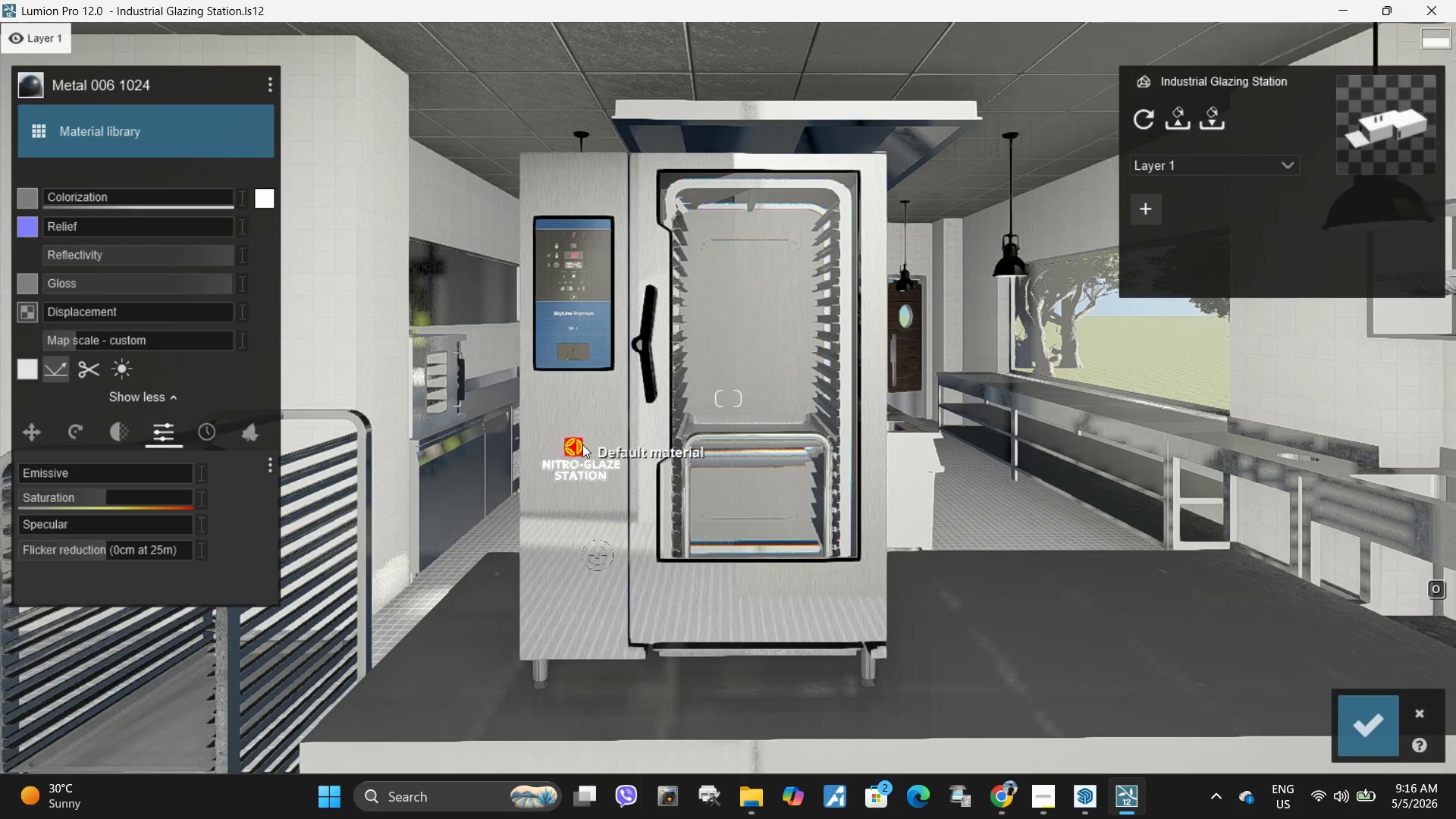 
left_click([612, 438])
 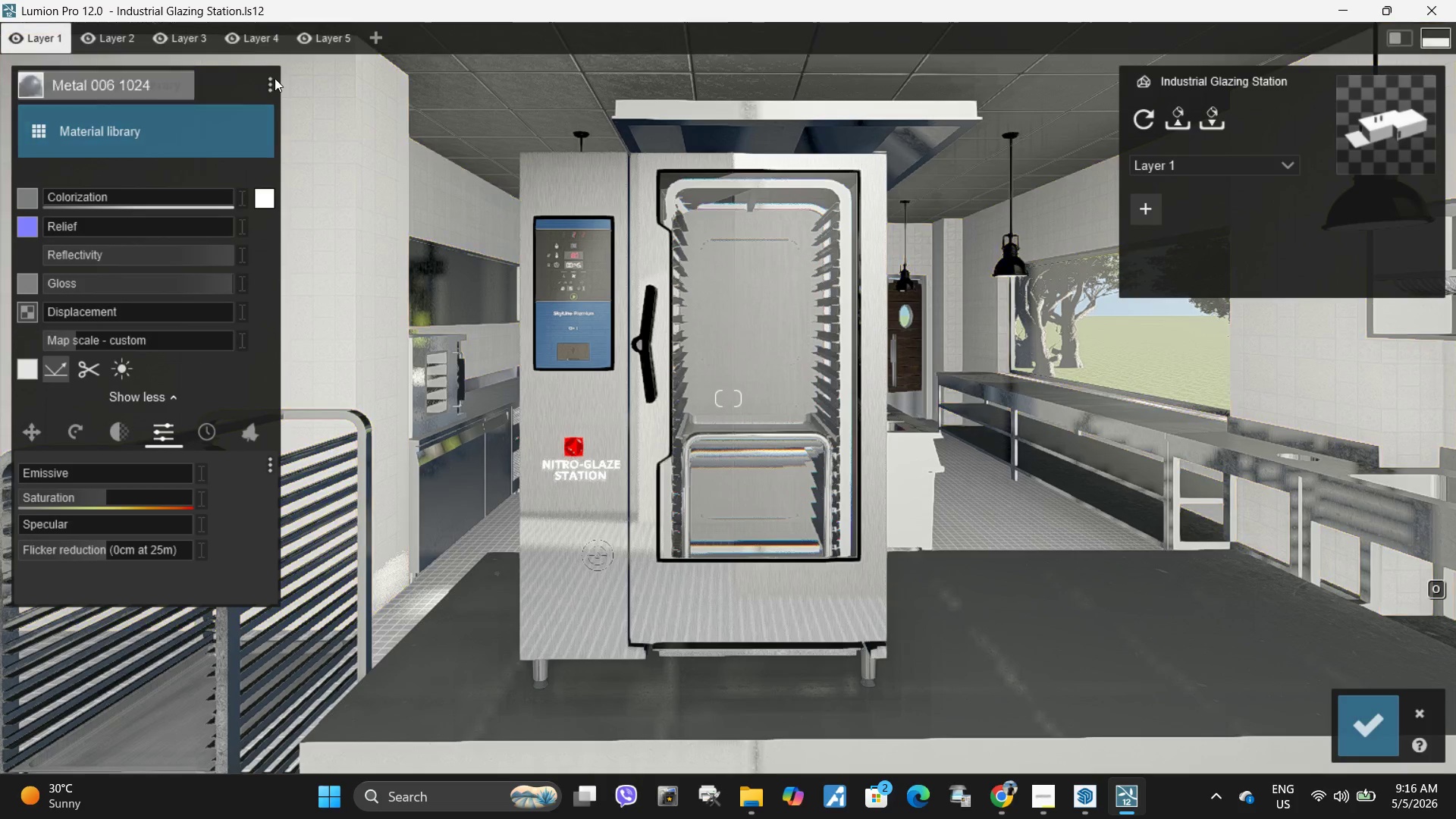 
left_click([270, 83])
 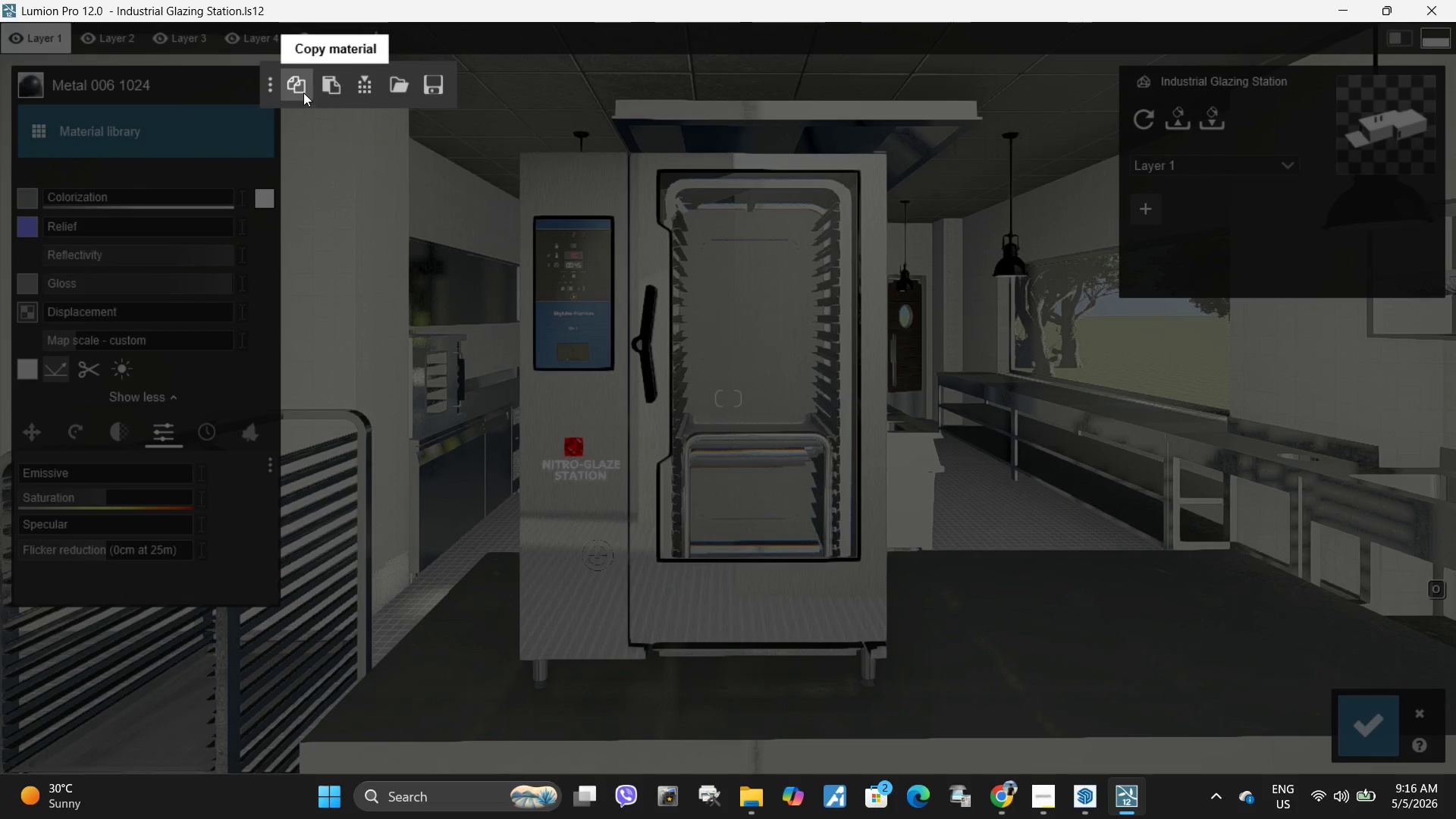 
left_click([303, 92])
 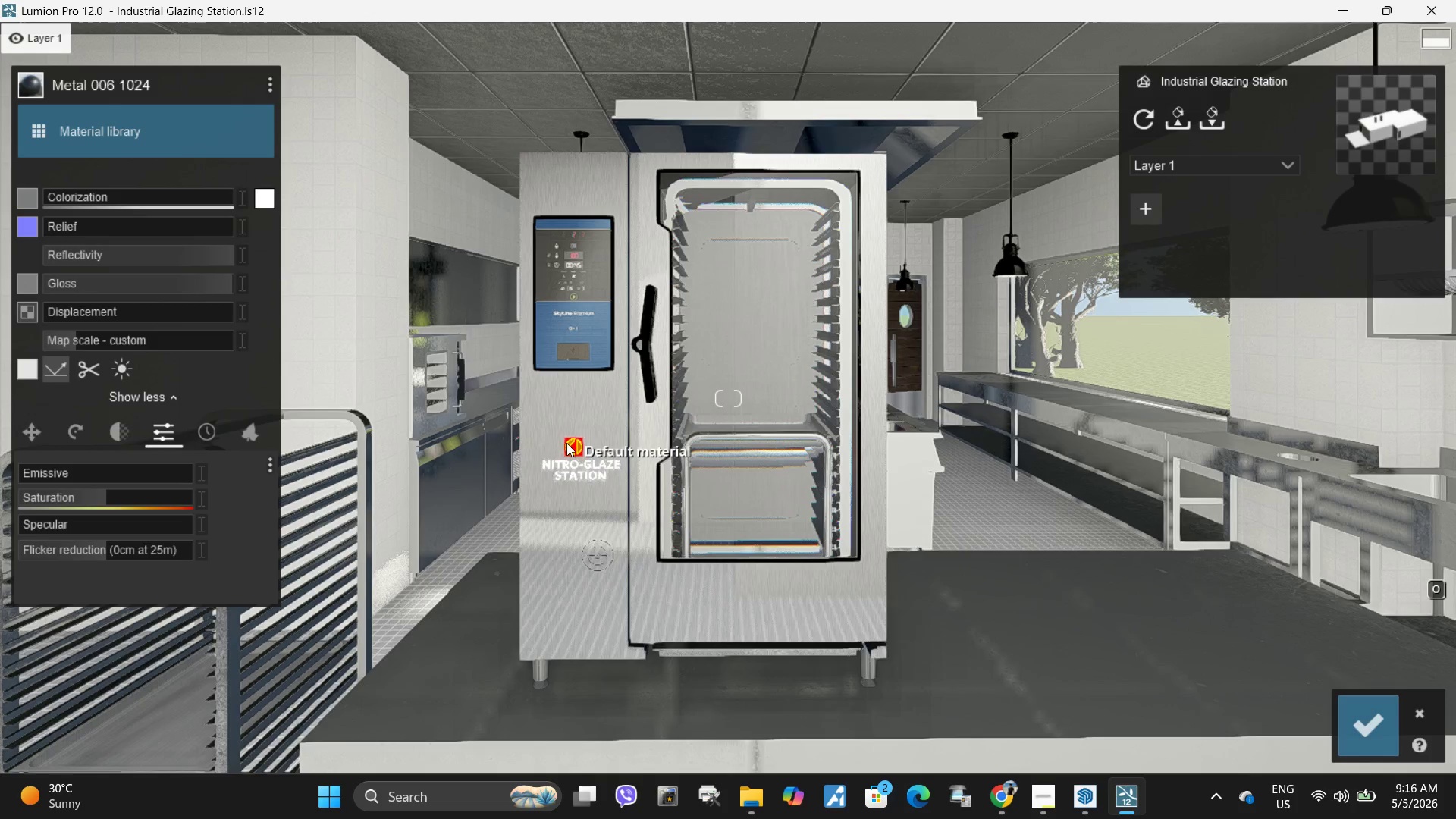 
left_click([568, 443])
 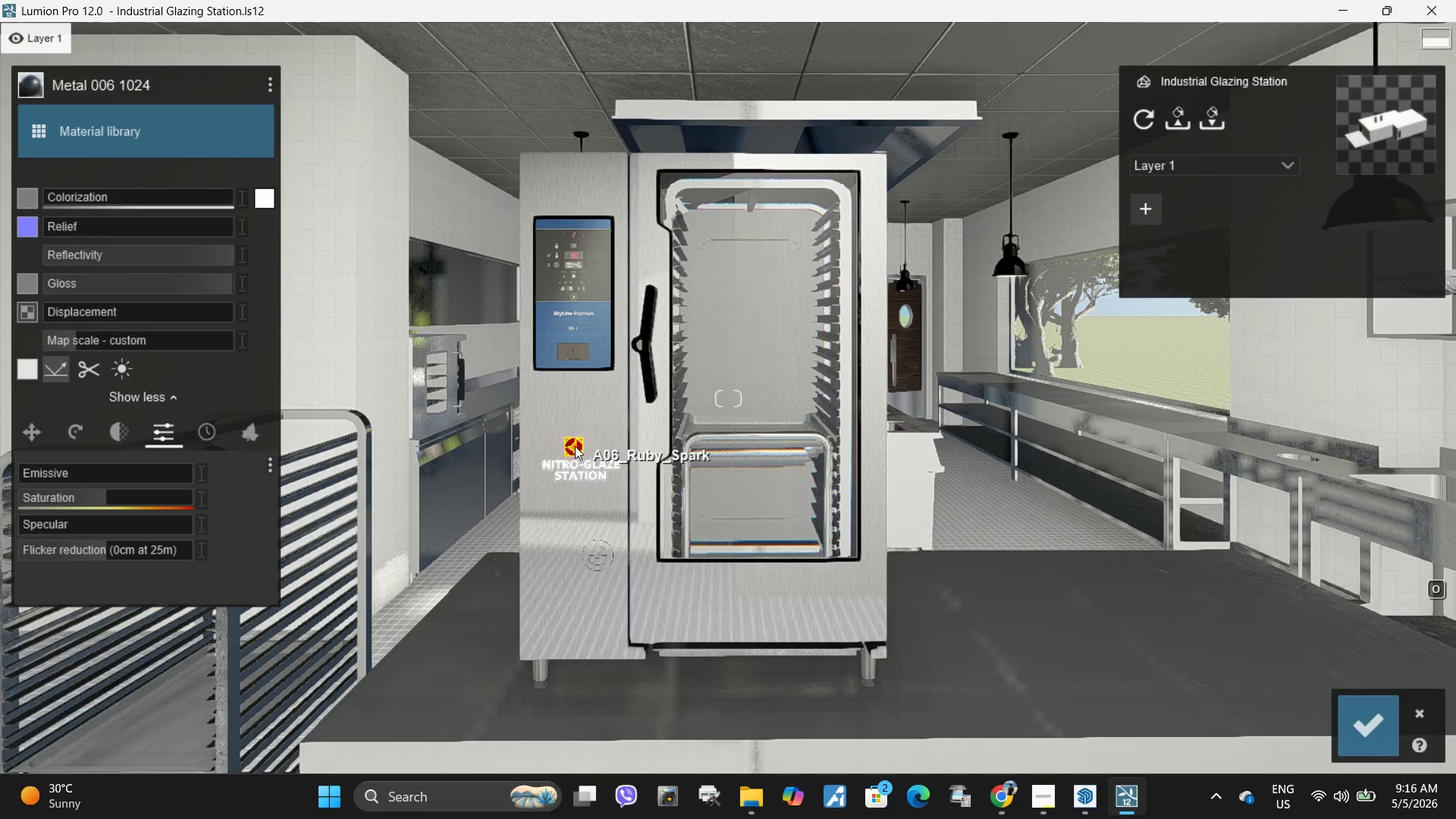 
left_click([575, 446])
 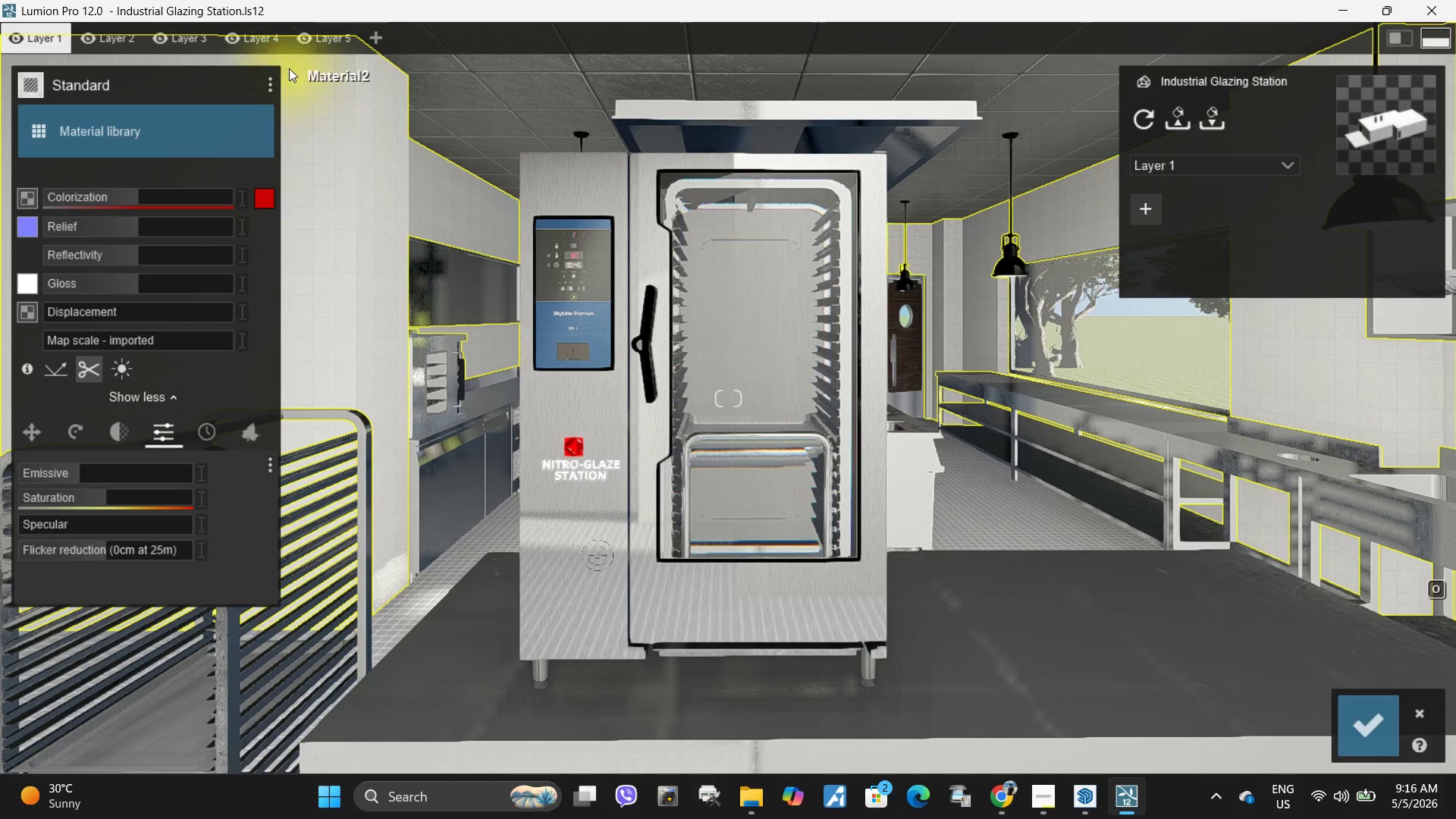 
left_click([272, 81])
 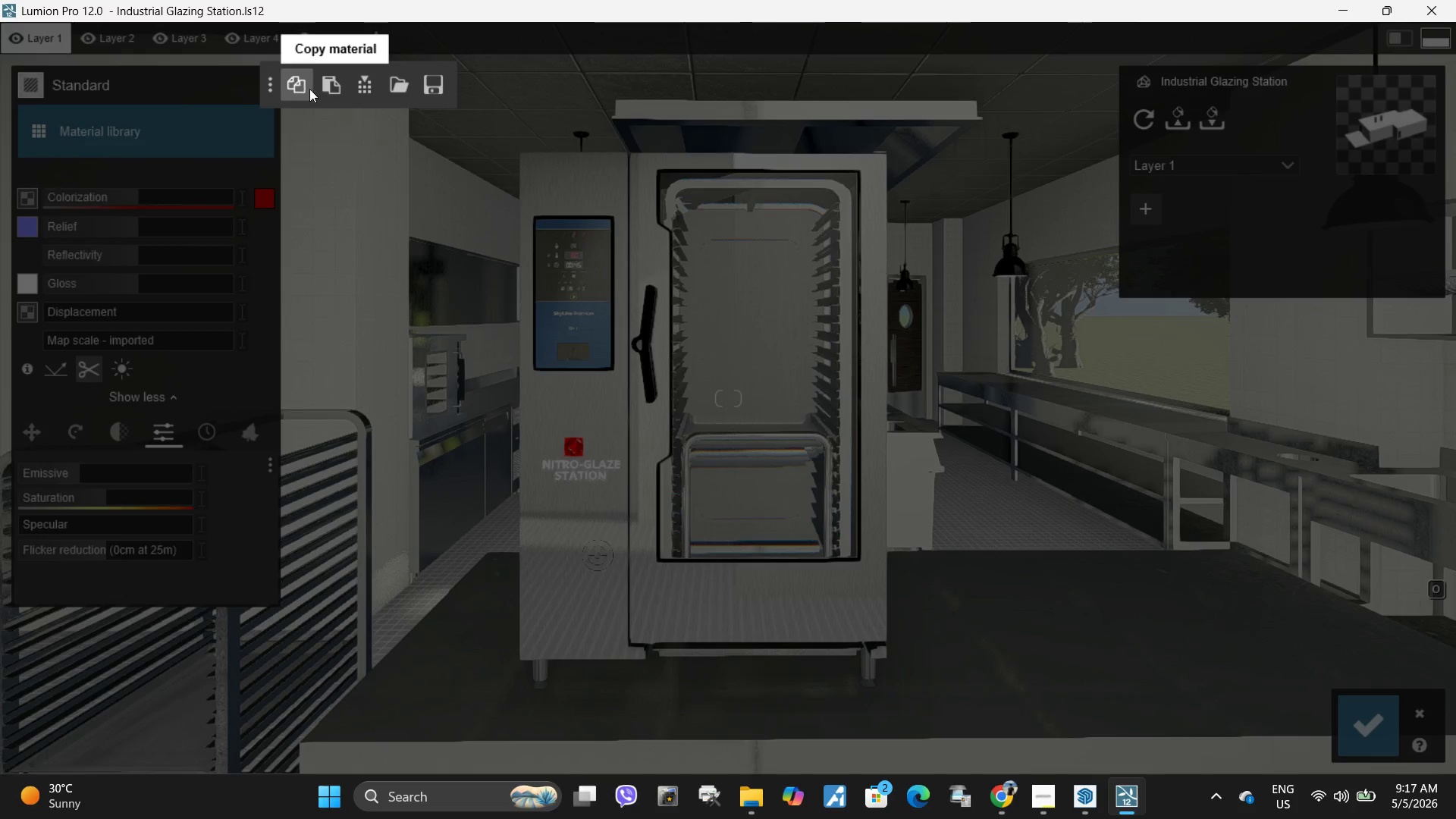 
left_click([322, 89])
 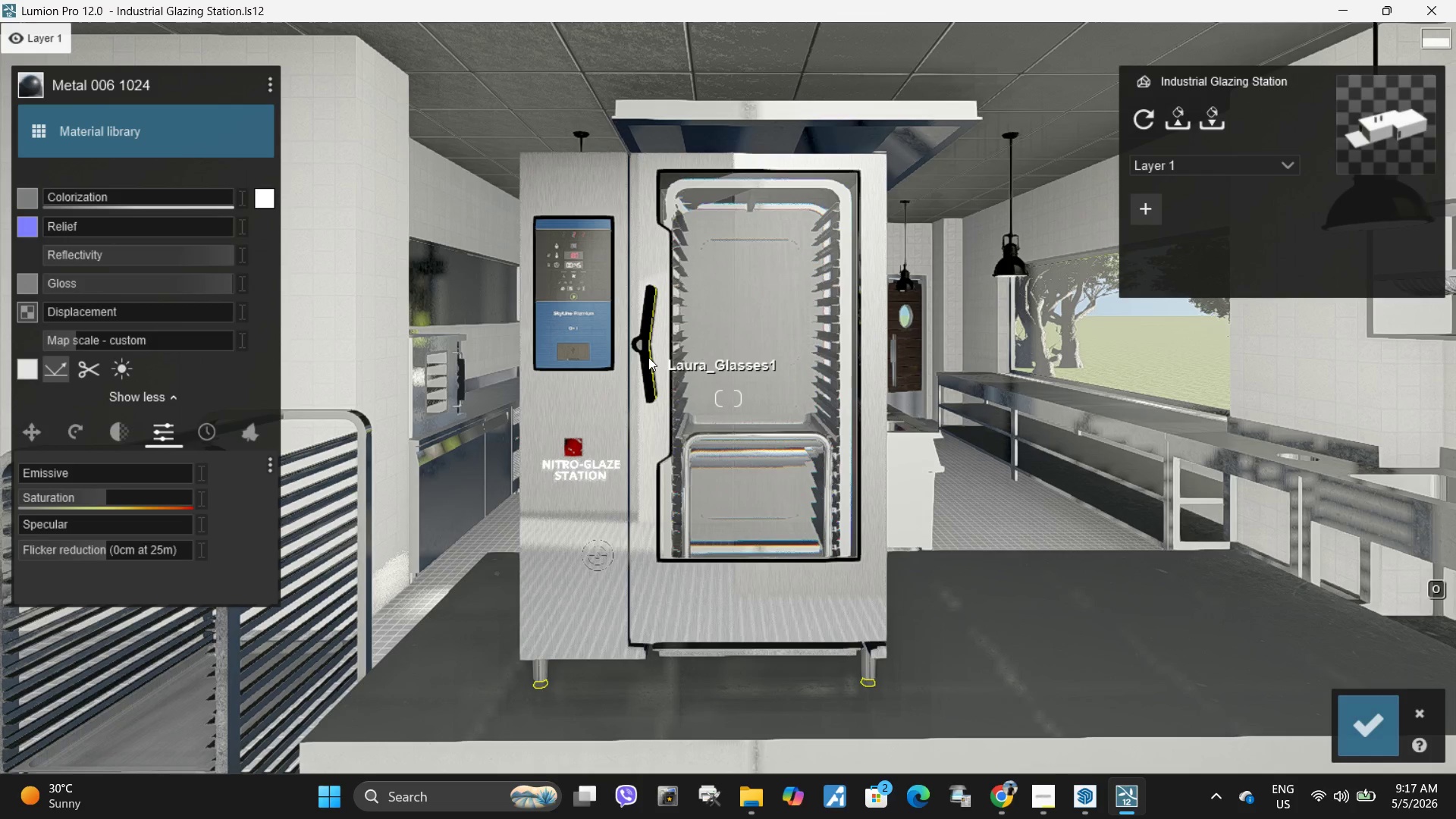 
left_click([645, 357])
 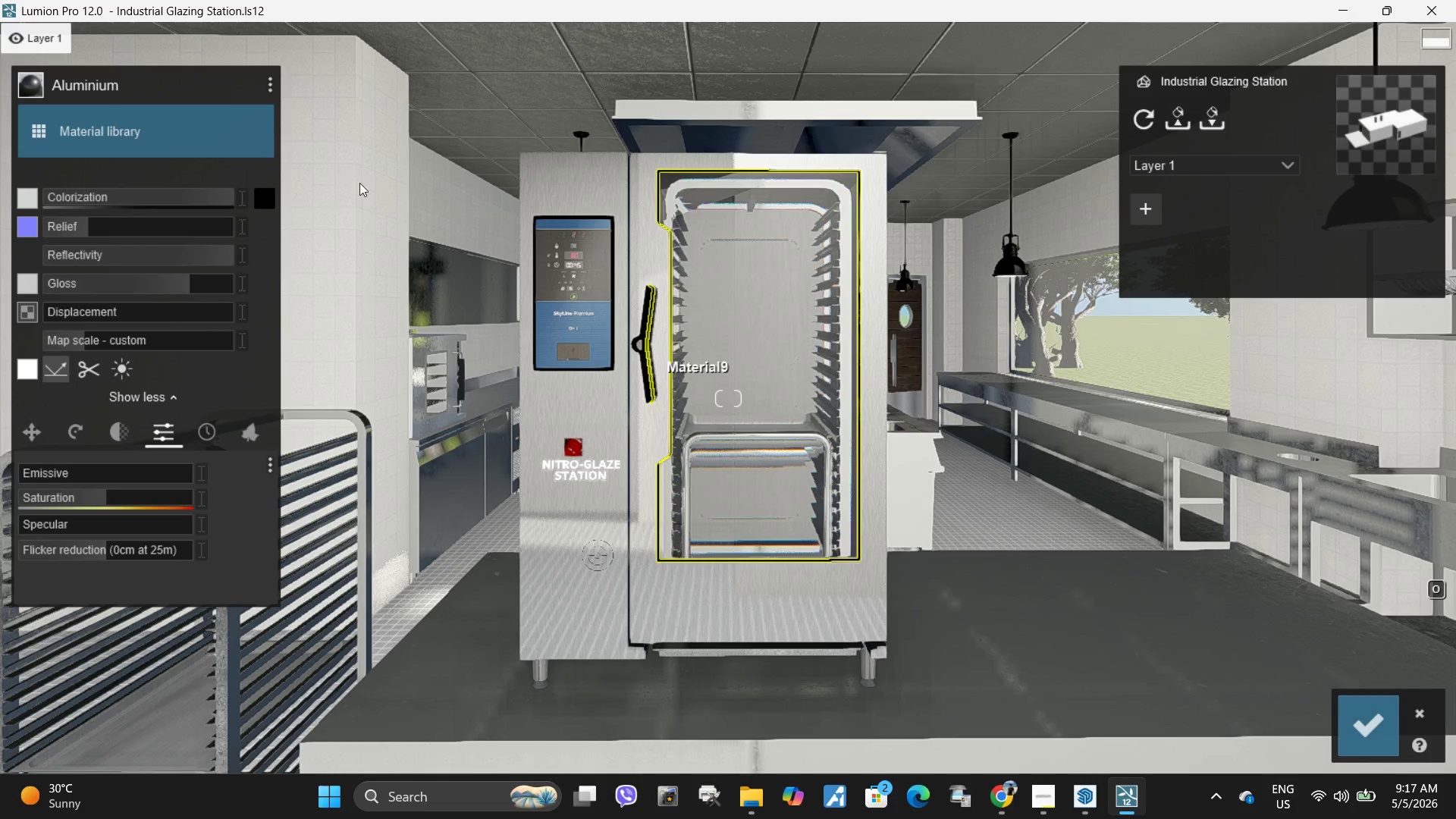 
left_click([272, 76])
 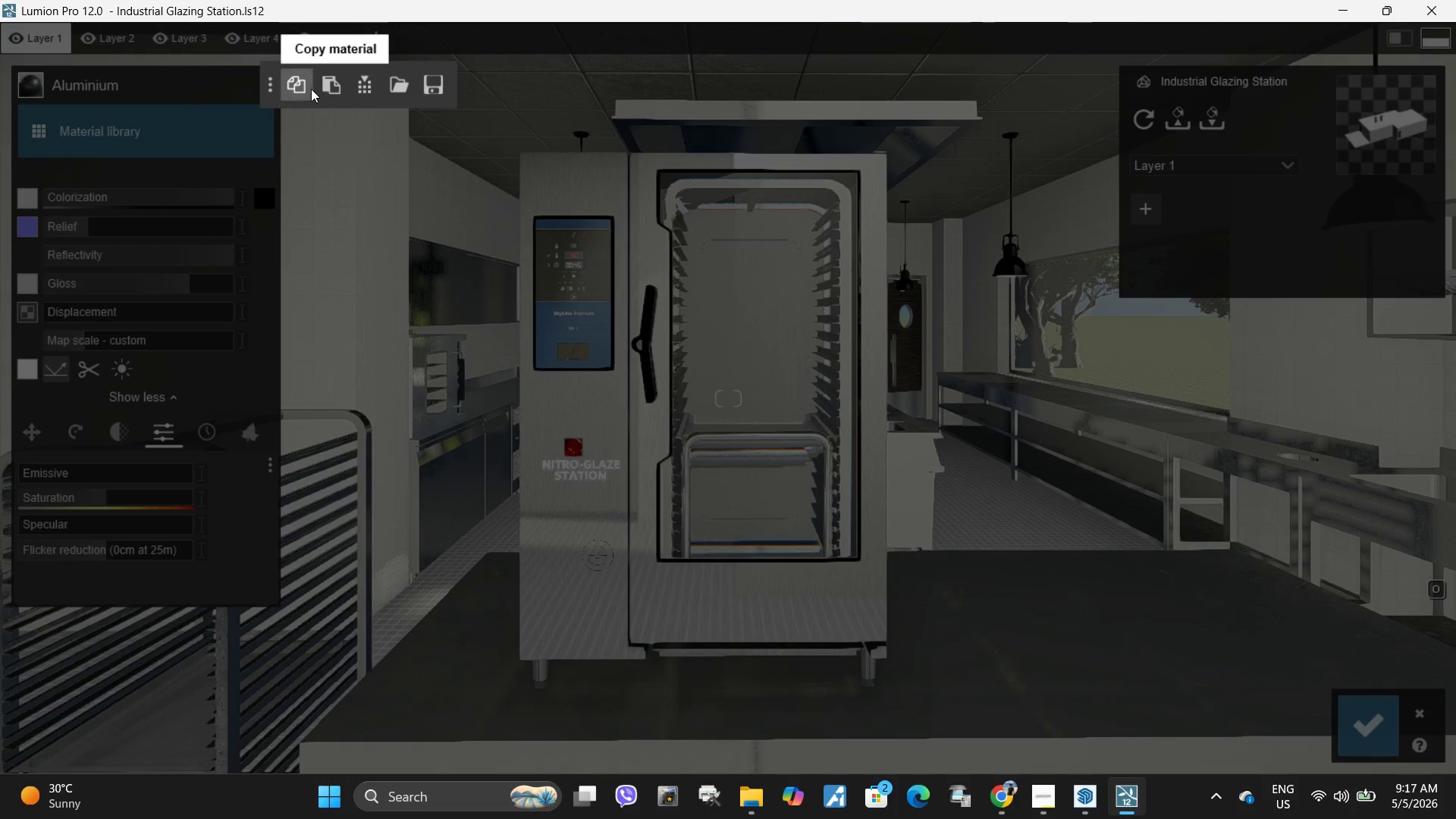 
left_click([307, 89])
 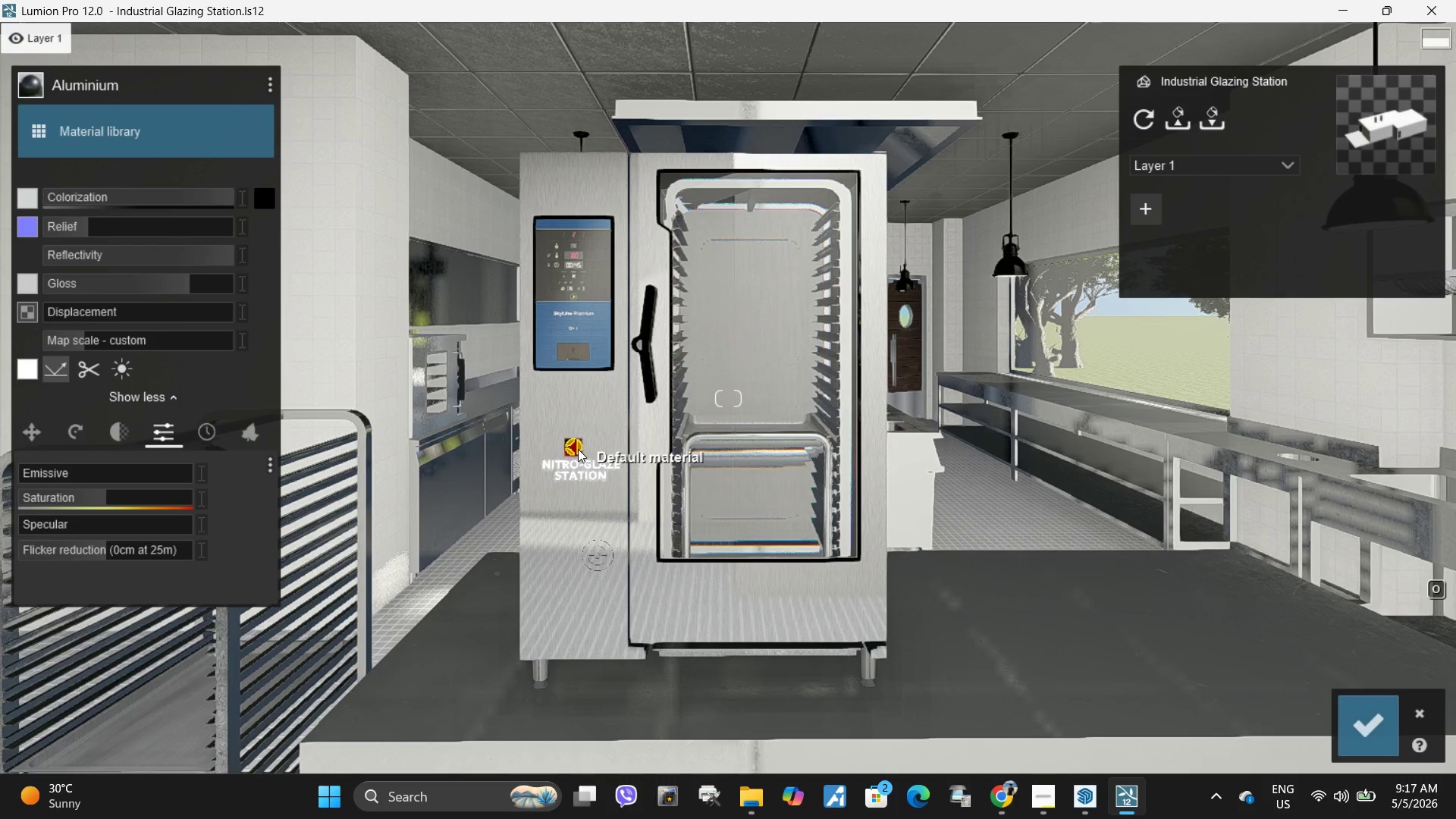 
left_click([577, 447])
 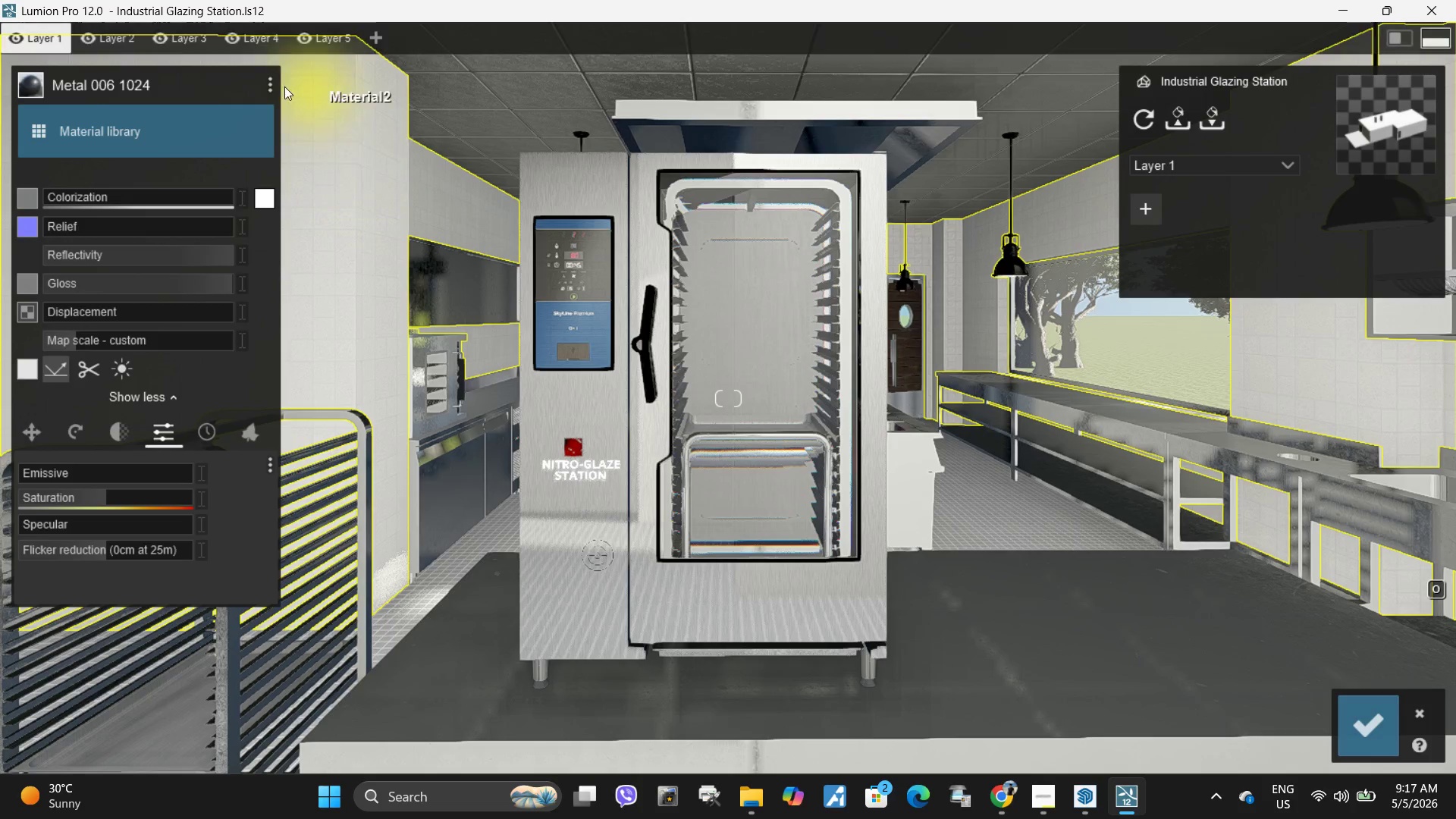 
left_click([271, 86])
 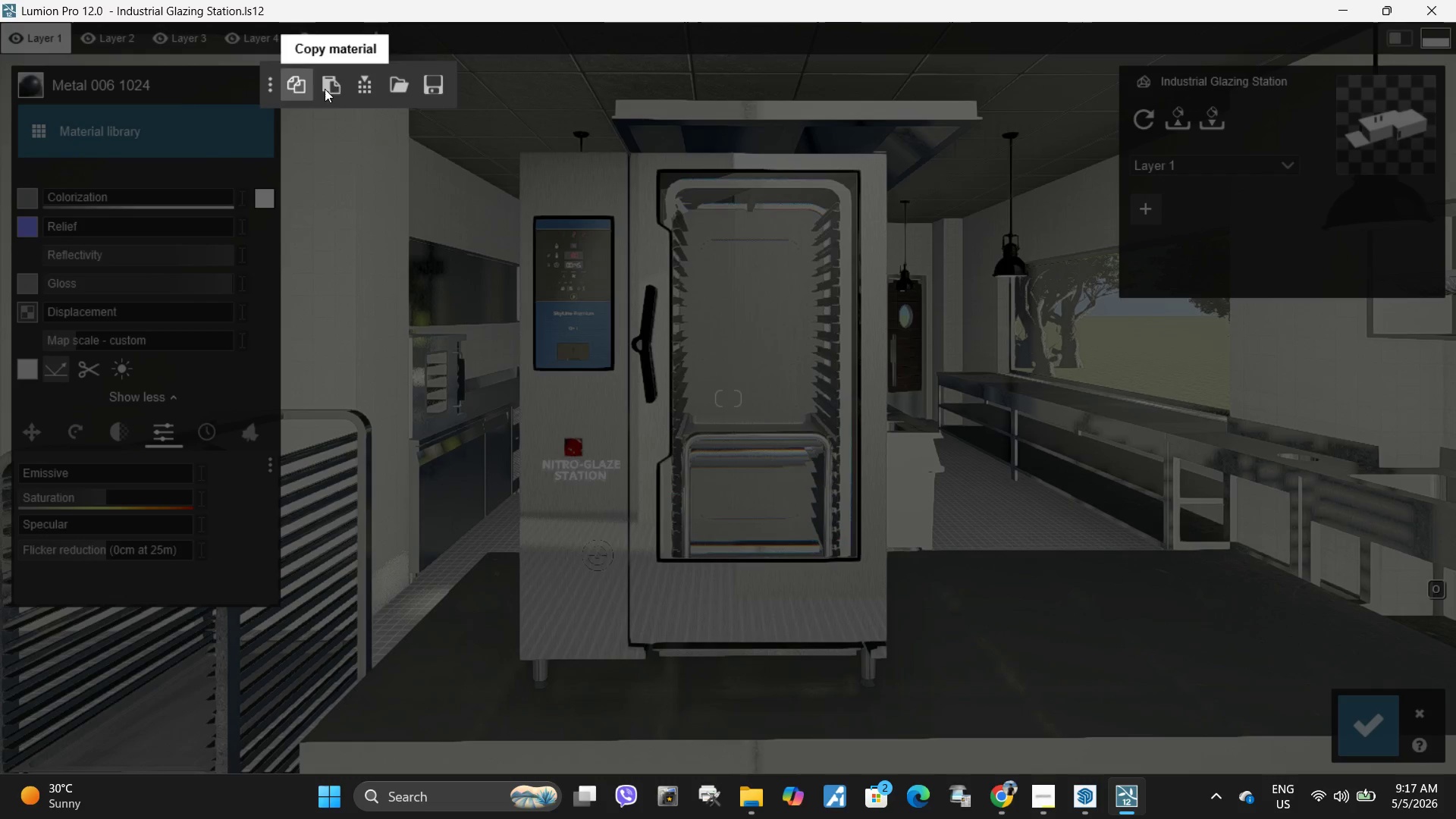 
left_click([333, 87])
 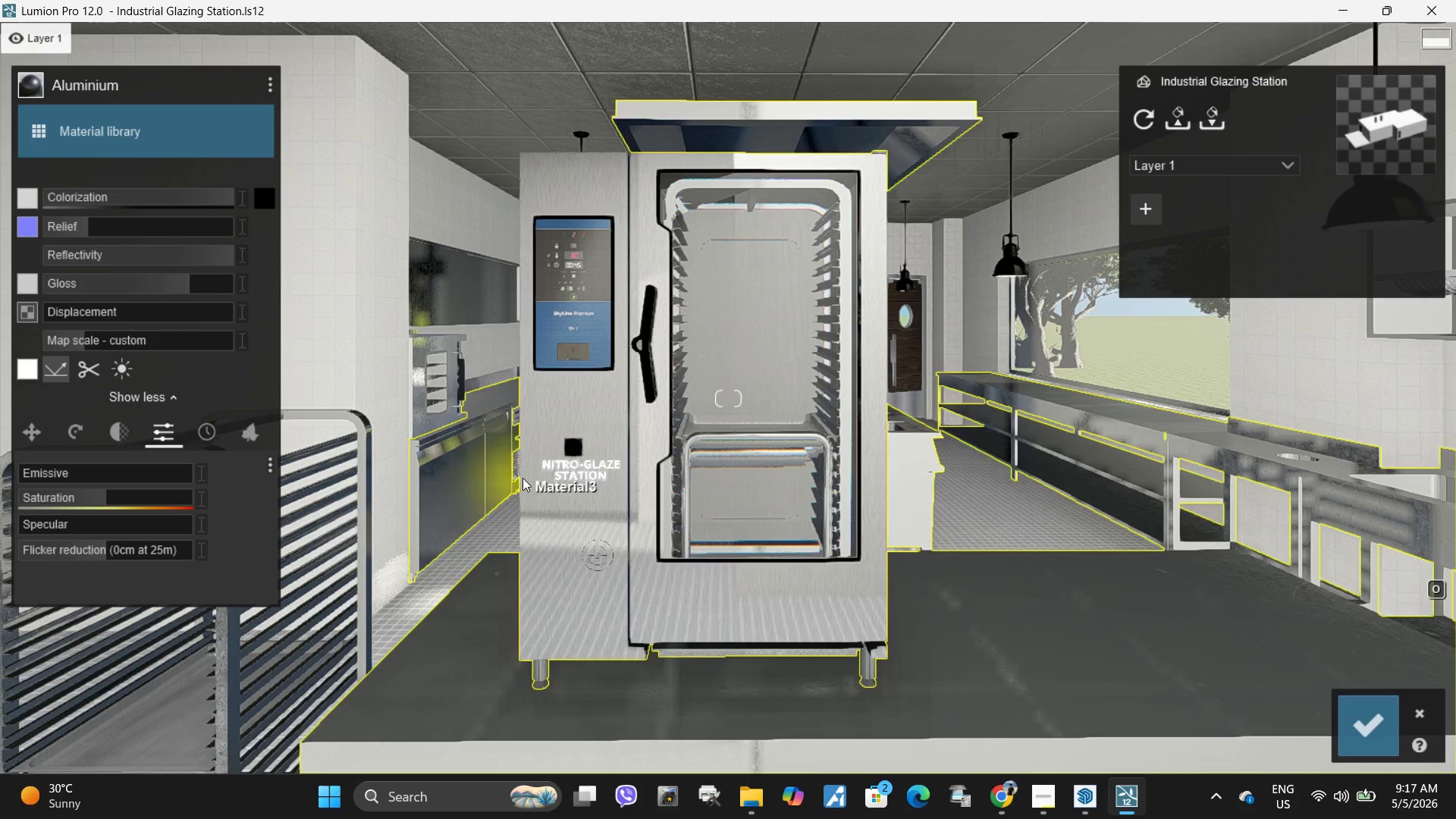 
type(wwws)
 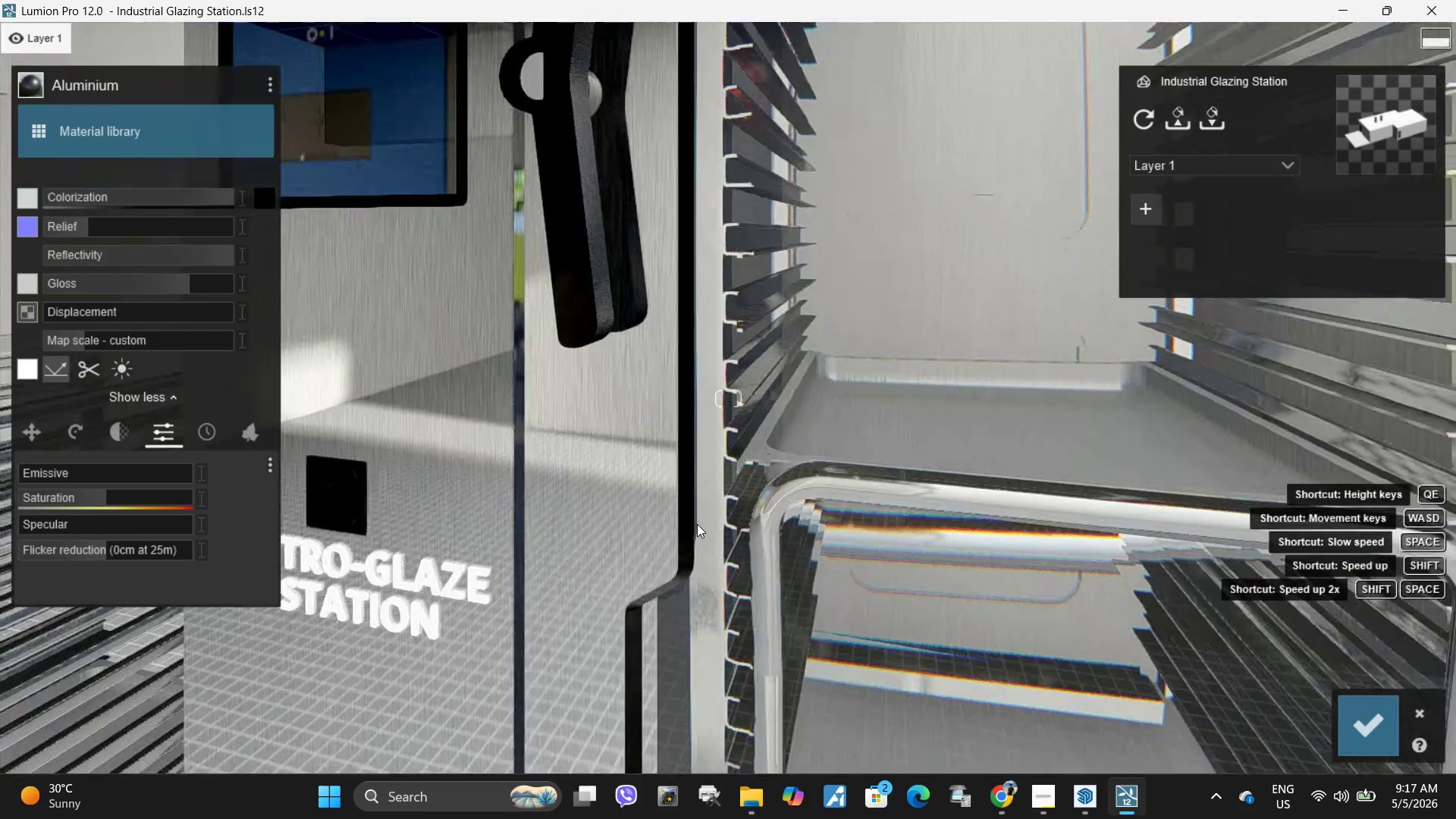 
key(A)
 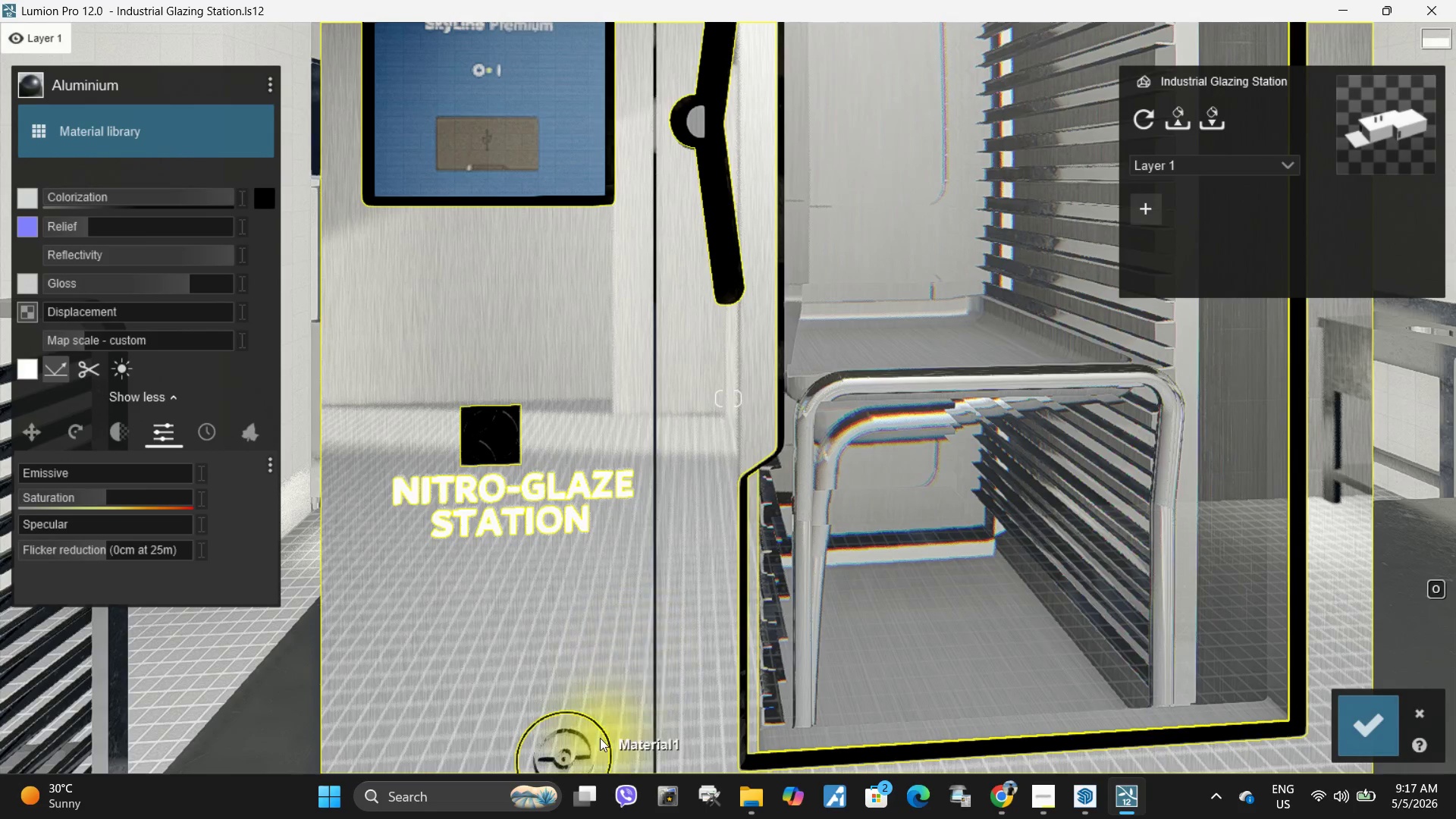 
left_click([611, 375])
 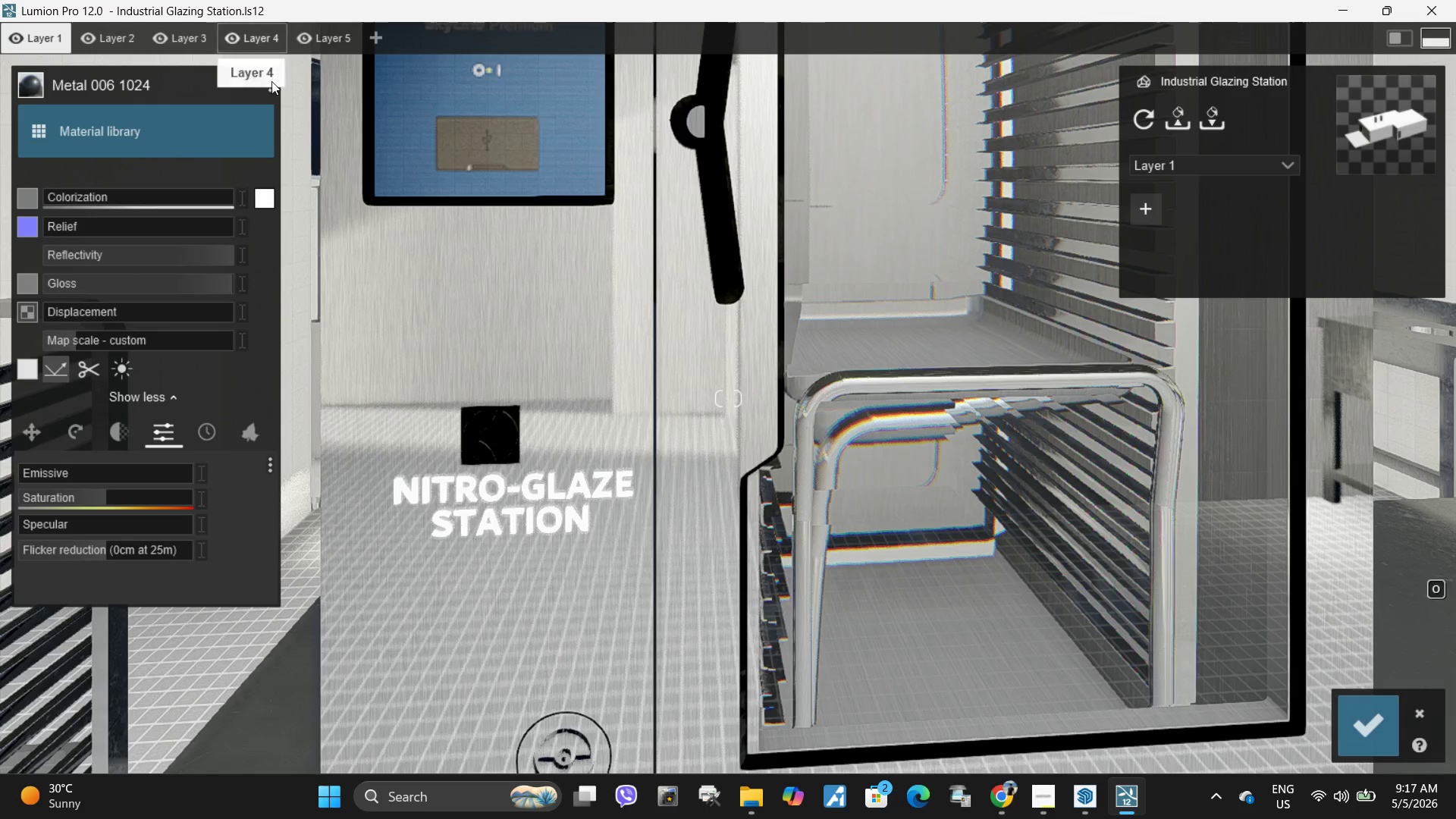 
left_click([274, 81])
 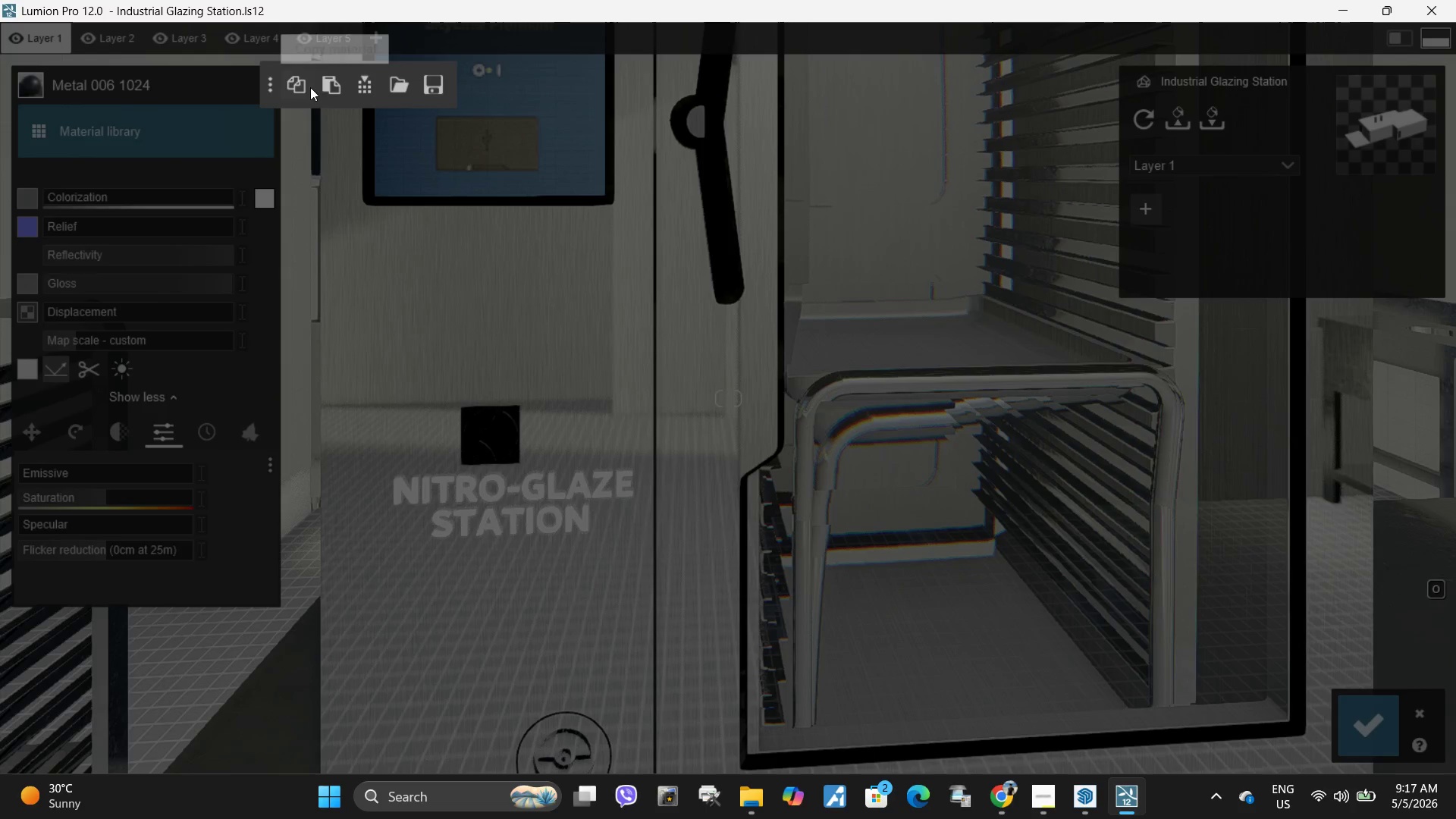 
left_click([303, 89])
 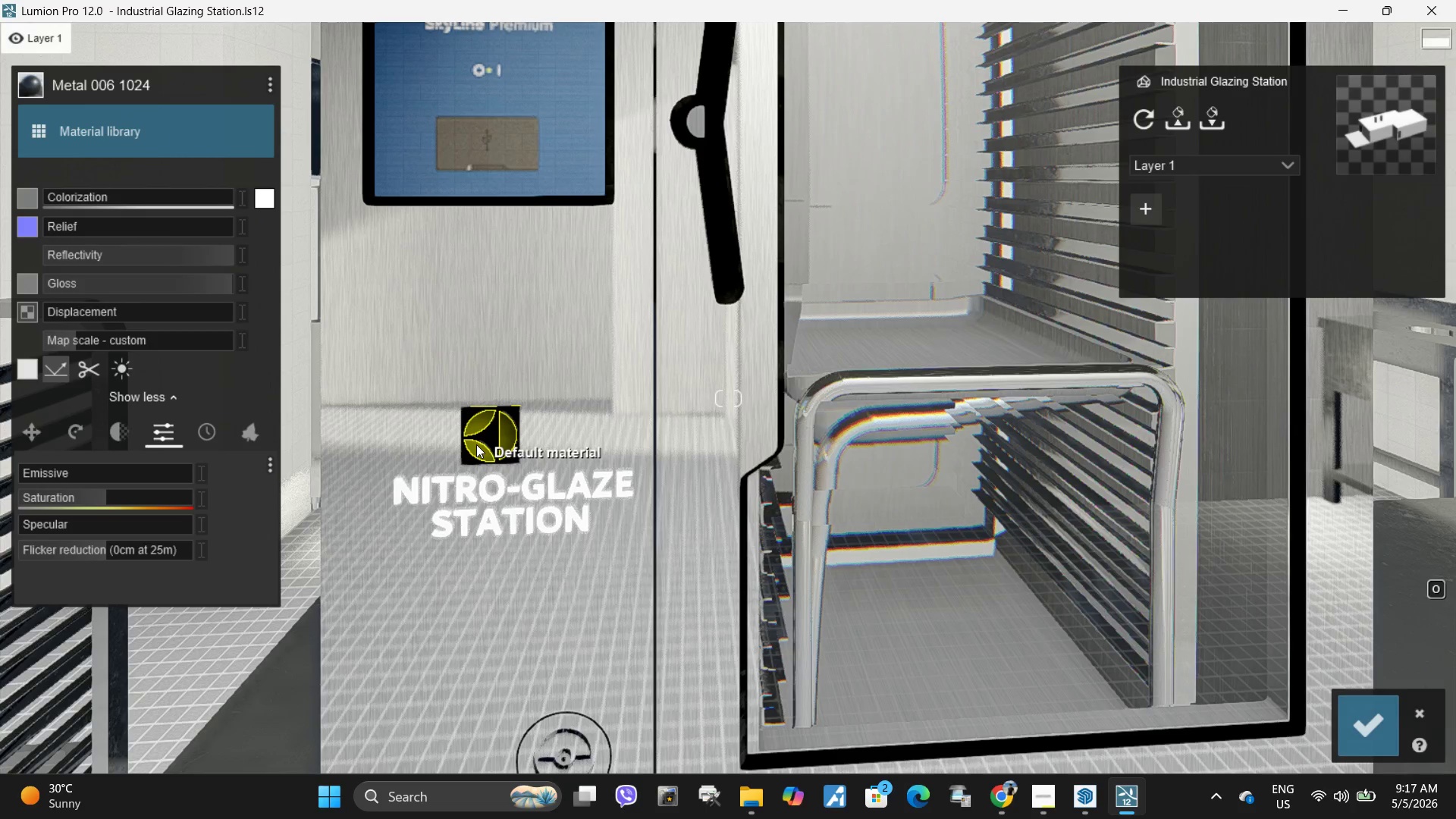 
left_click([476, 444])
 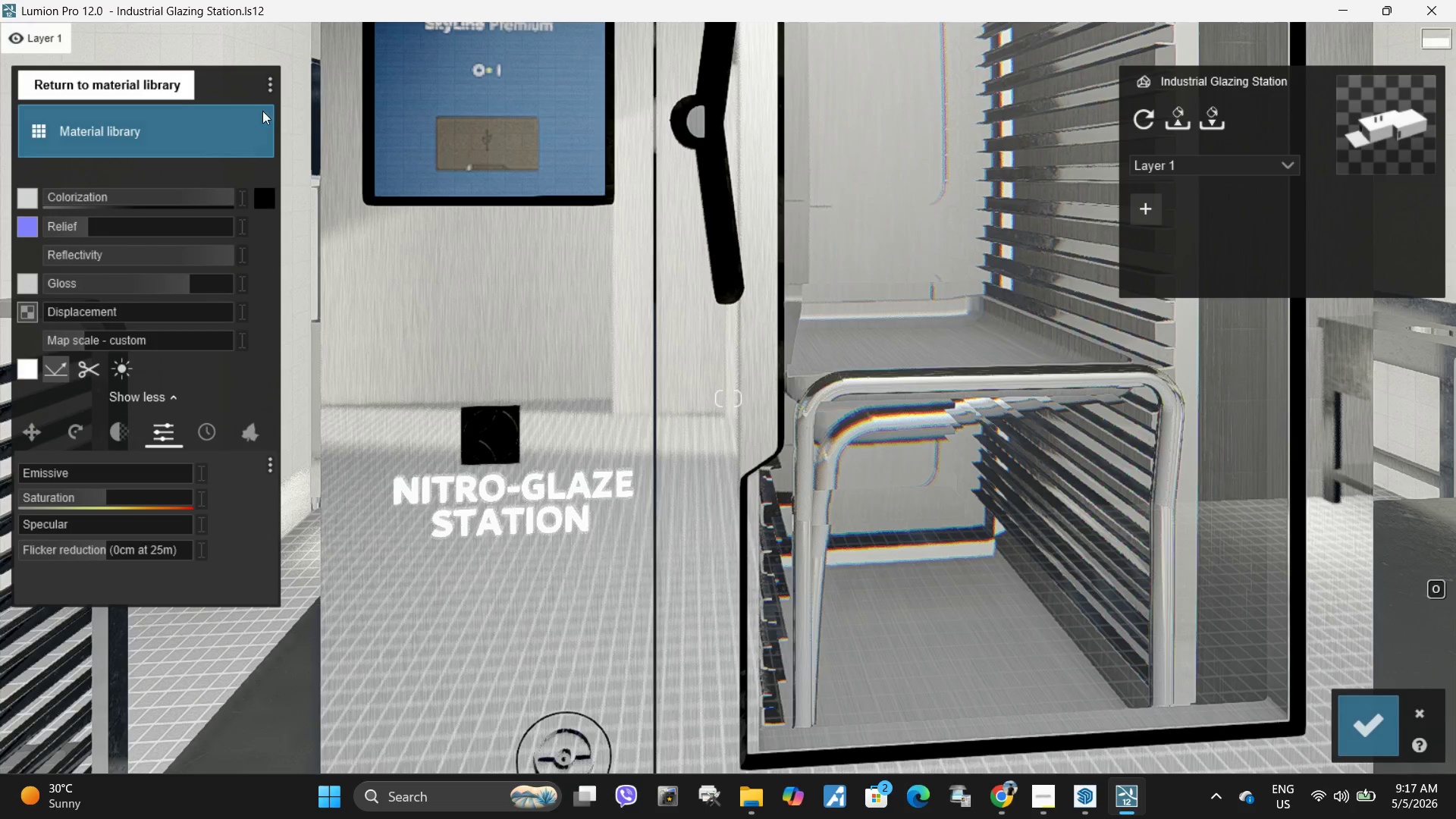 
left_click([268, 89])
 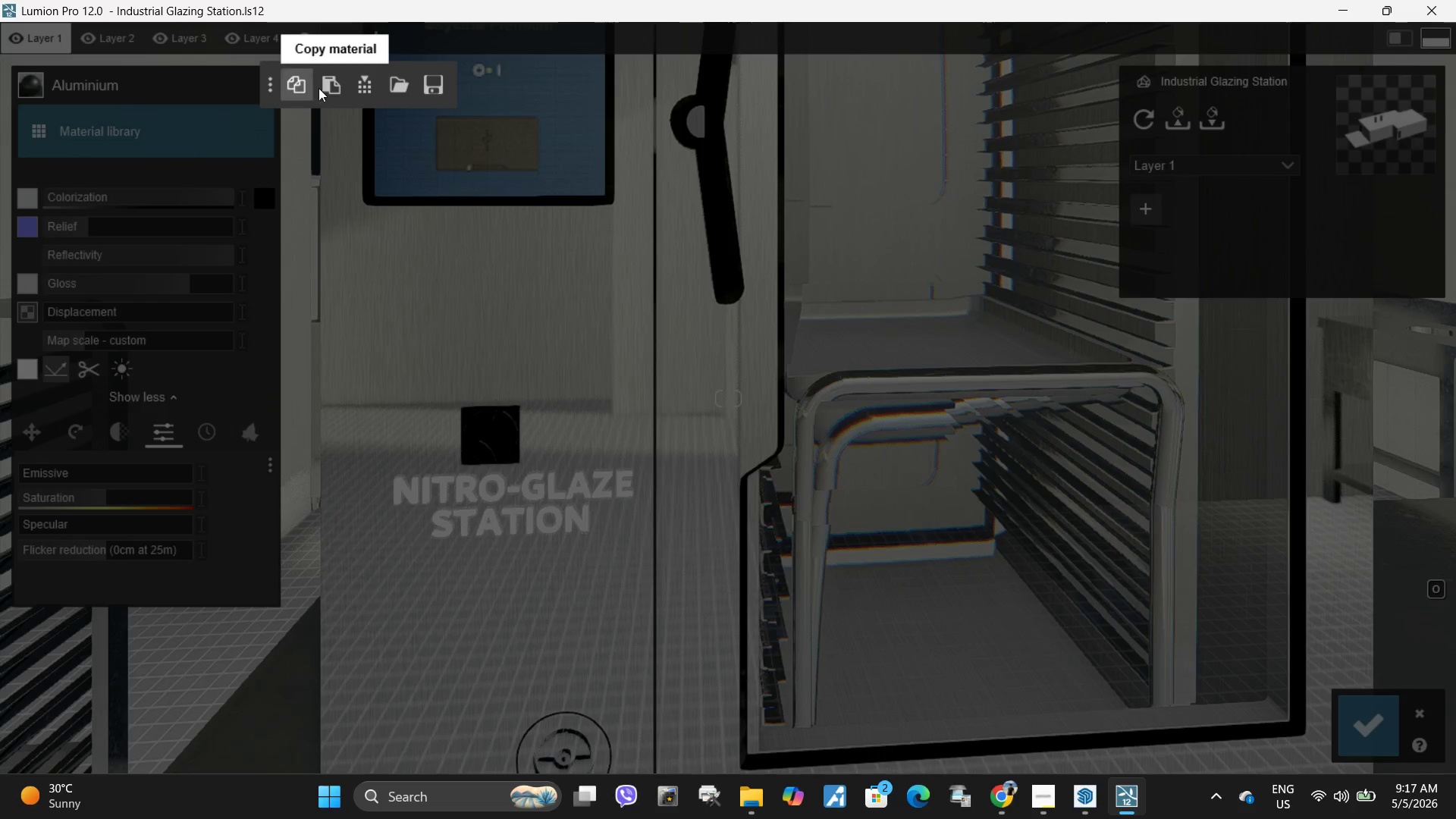 
left_click([329, 92])
 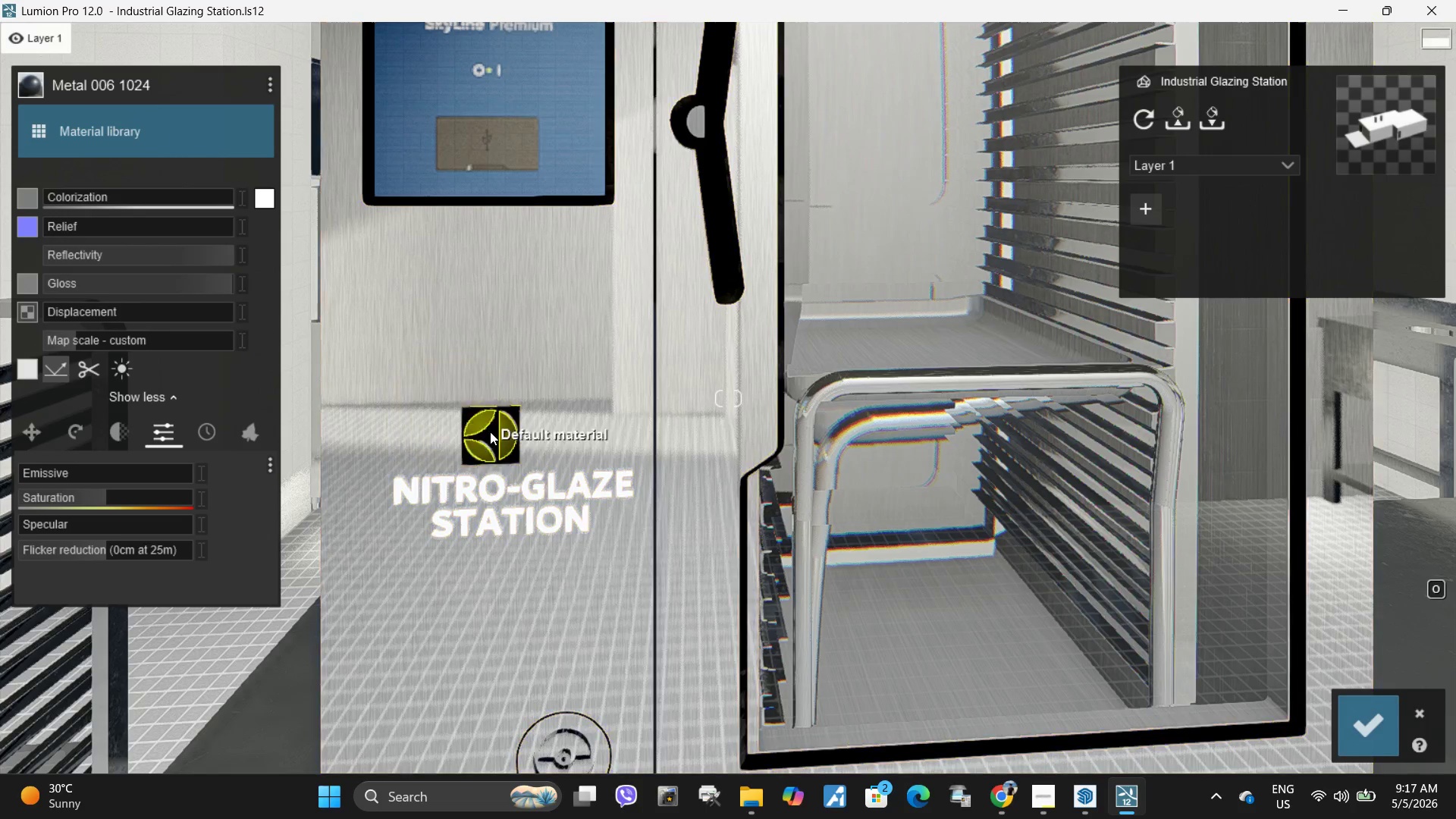 
left_click([489, 435])
 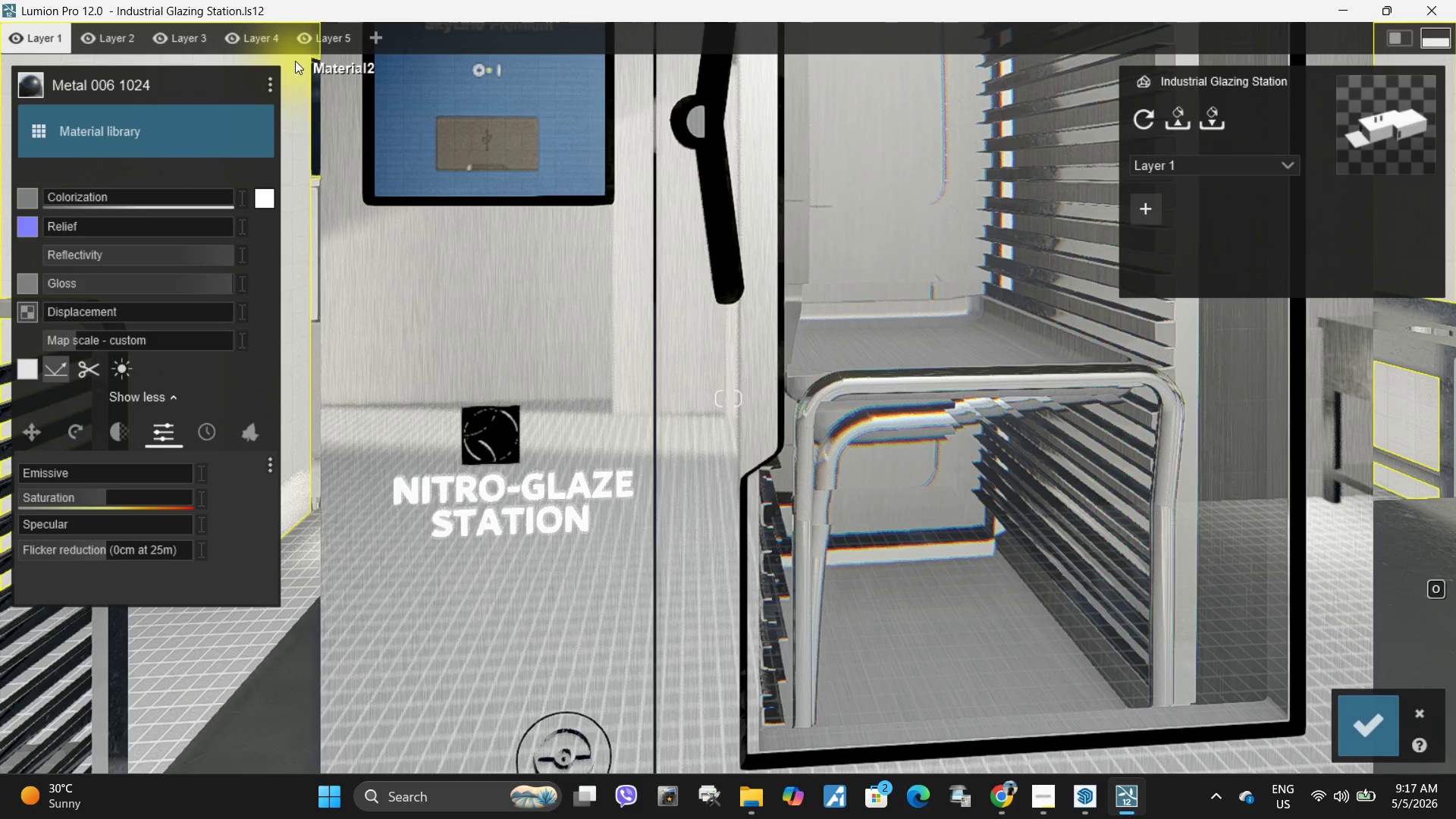 
left_click([271, 90])
 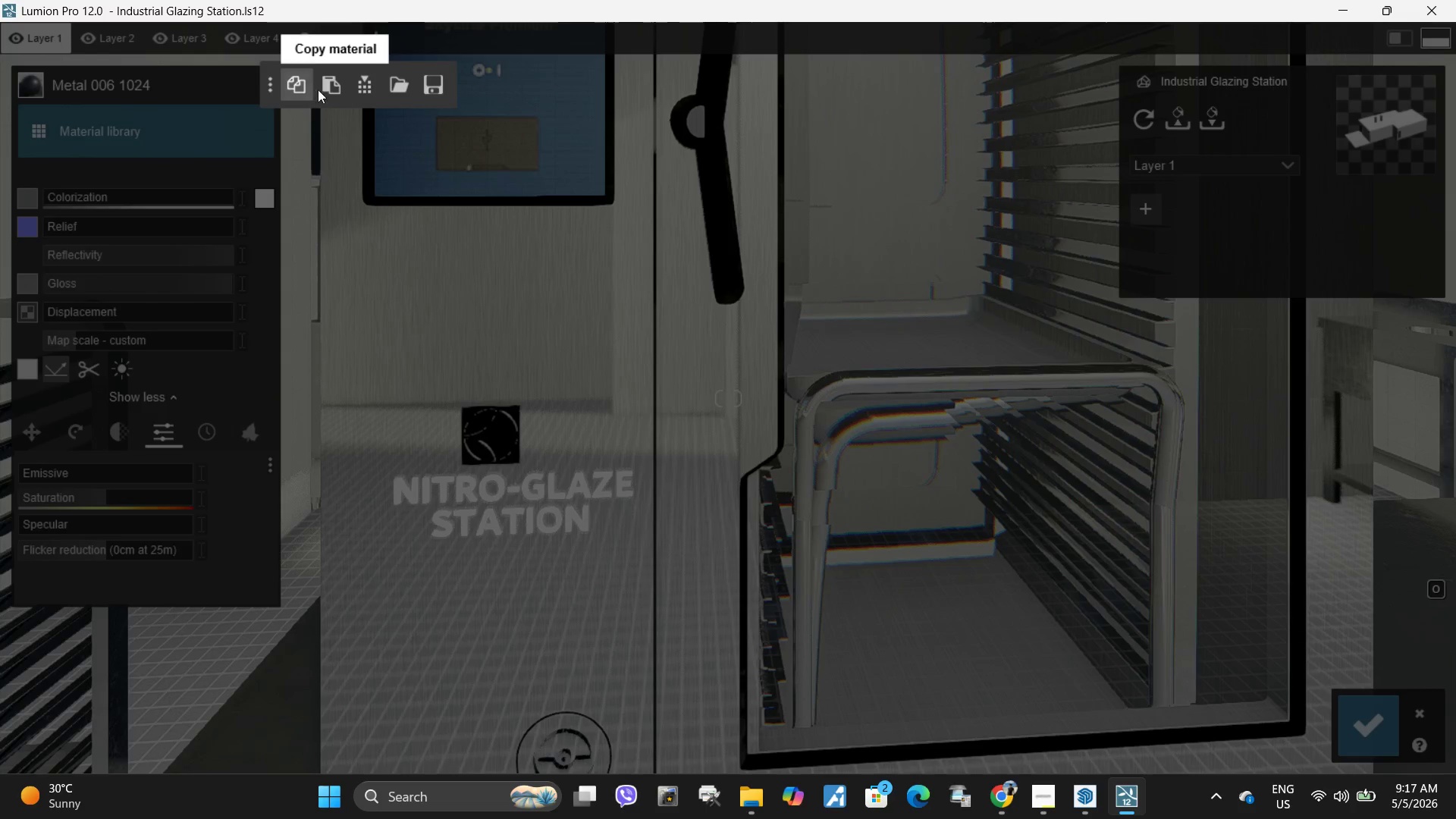 
left_click([333, 92])
 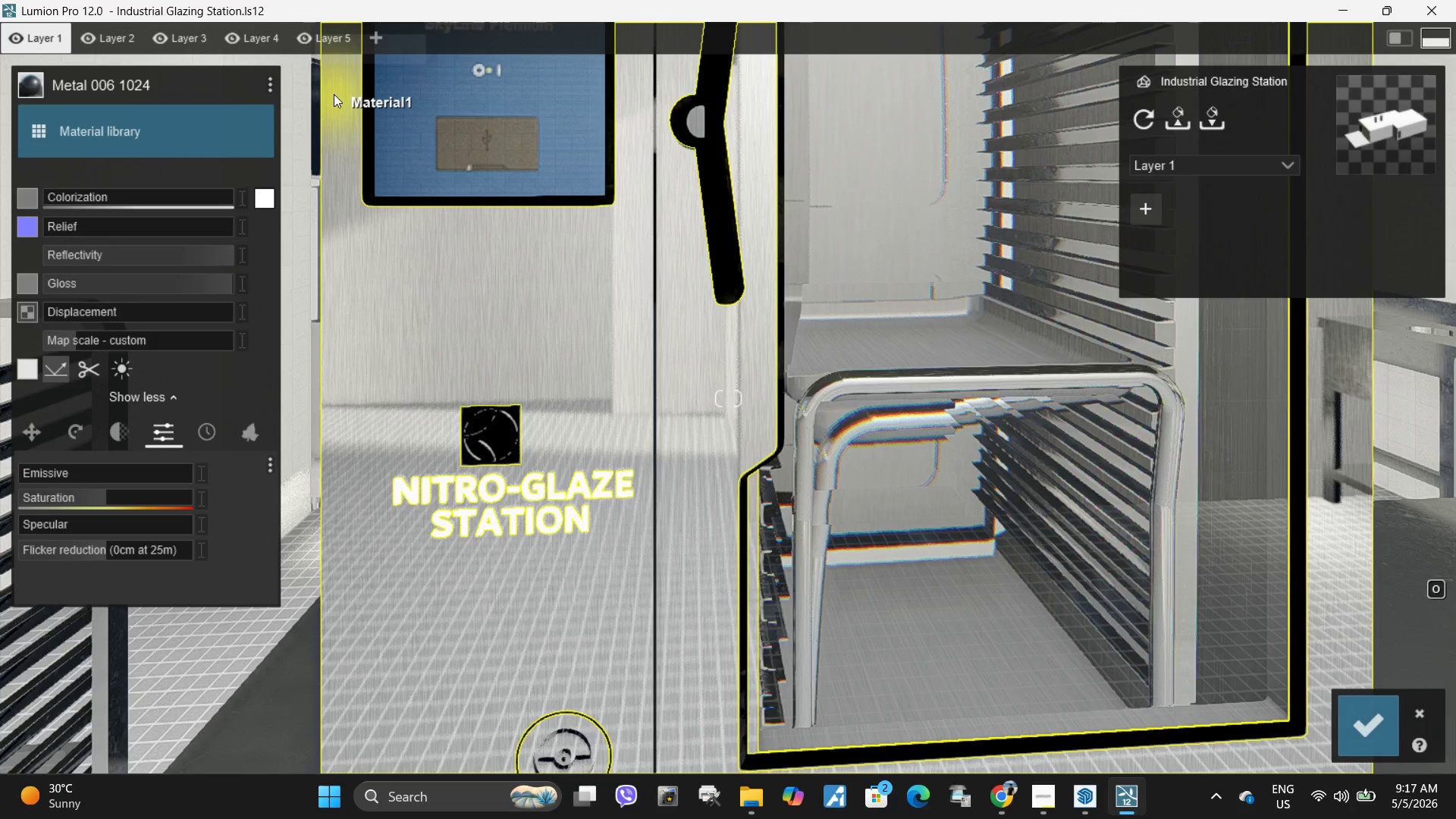 
type(awa sssss)
 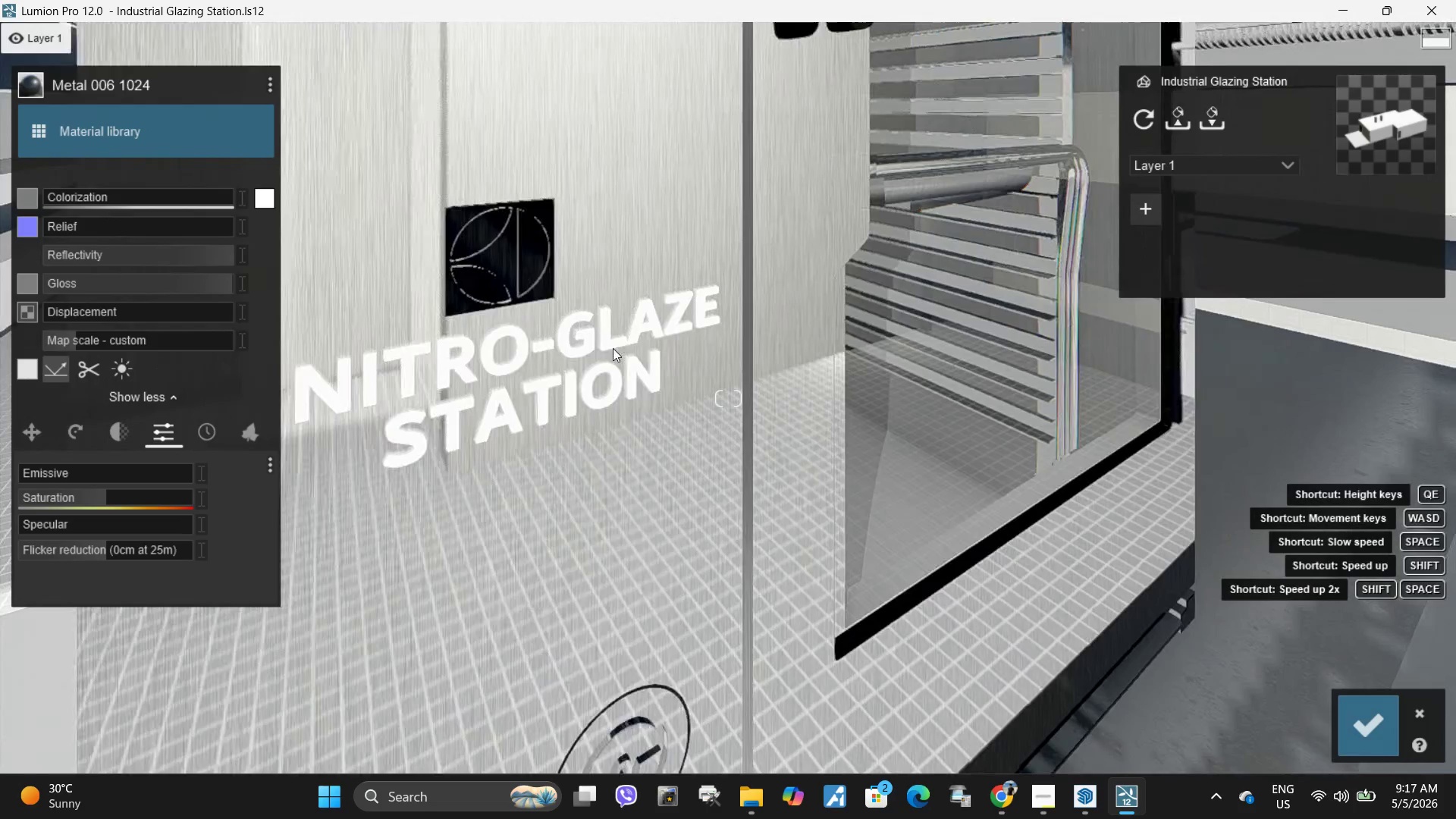 
hold_key(key=Space, duration=1.72)
 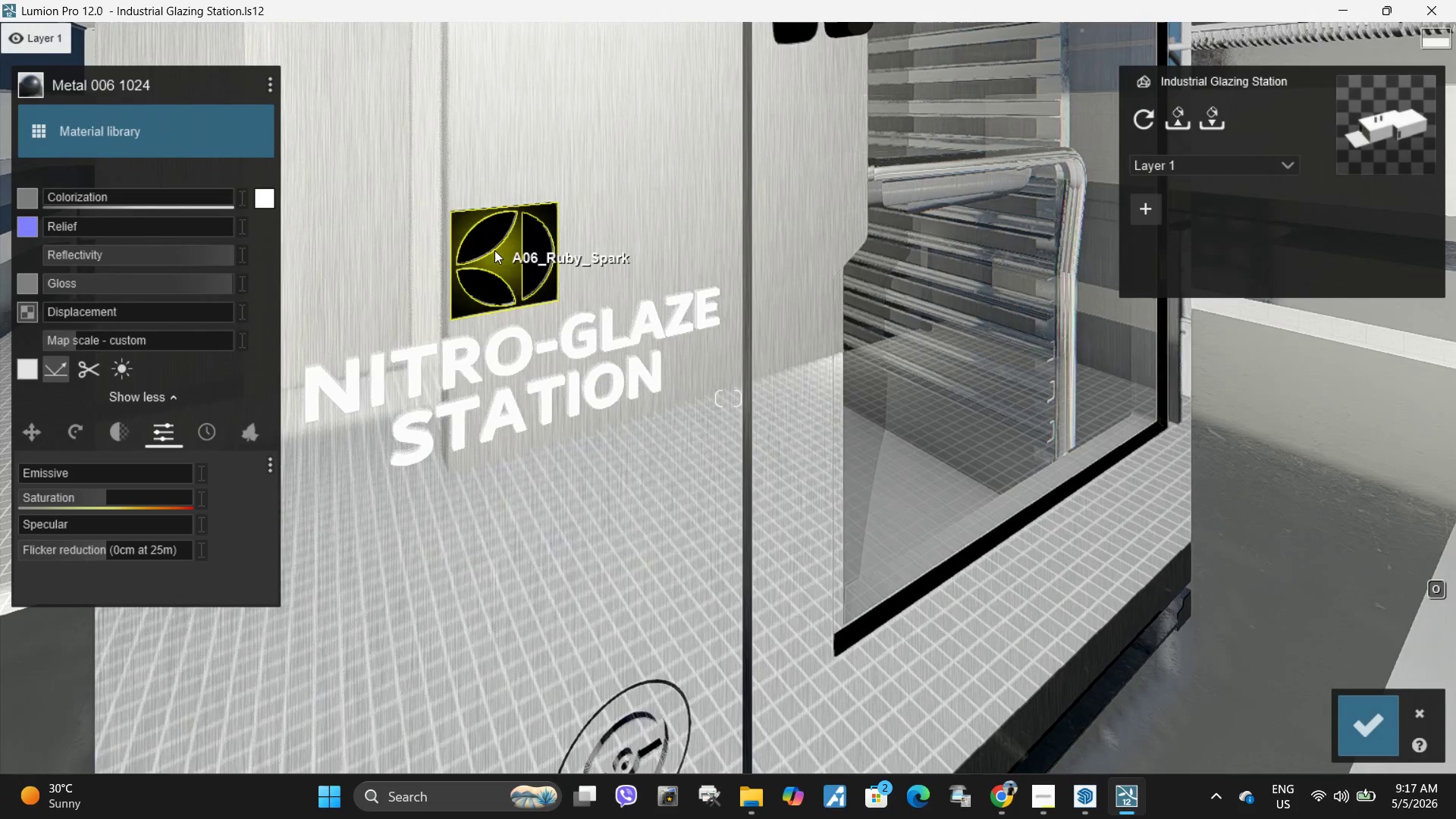 
left_click([501, 257])
 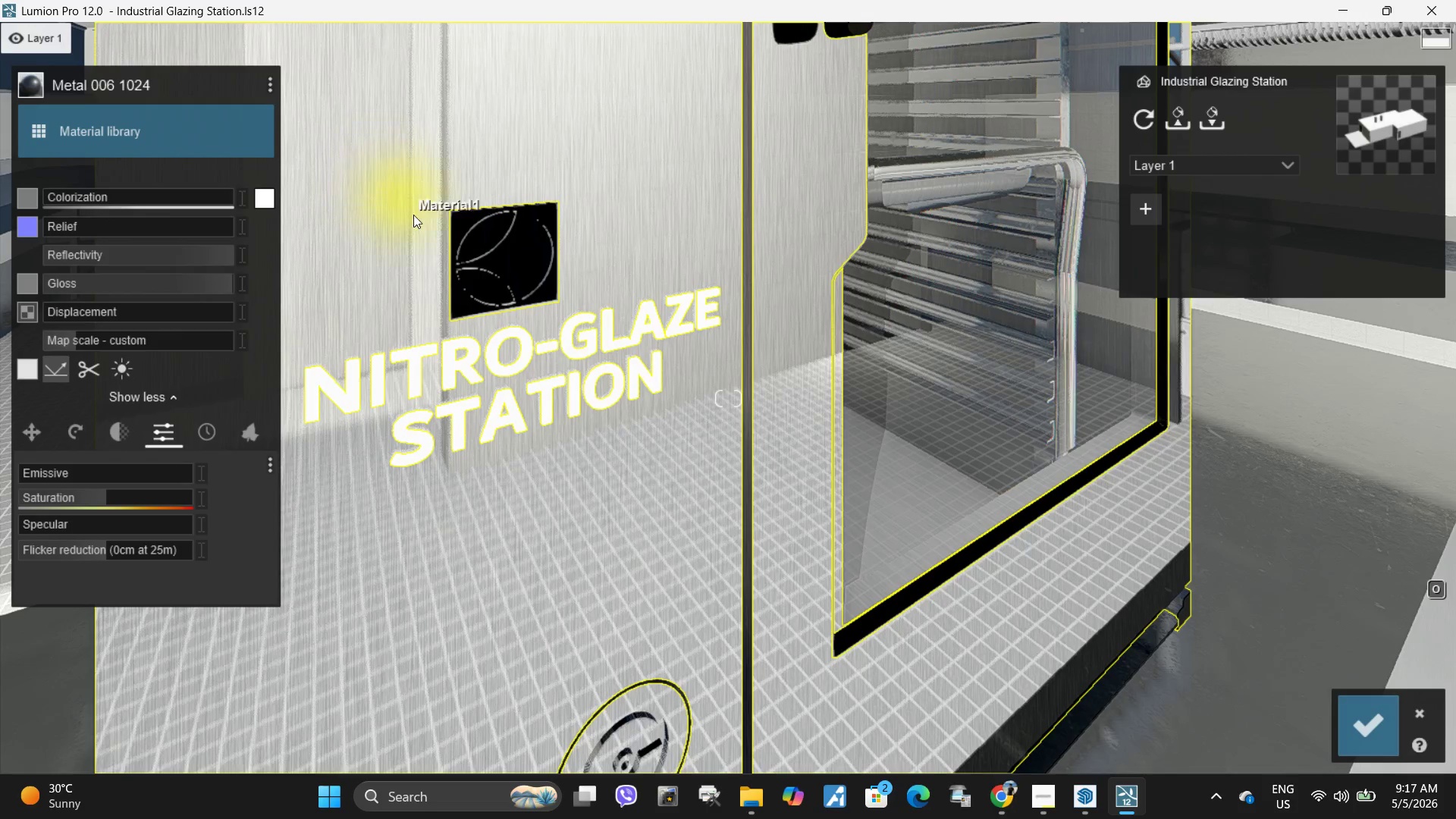 
left_click([455, 229])
 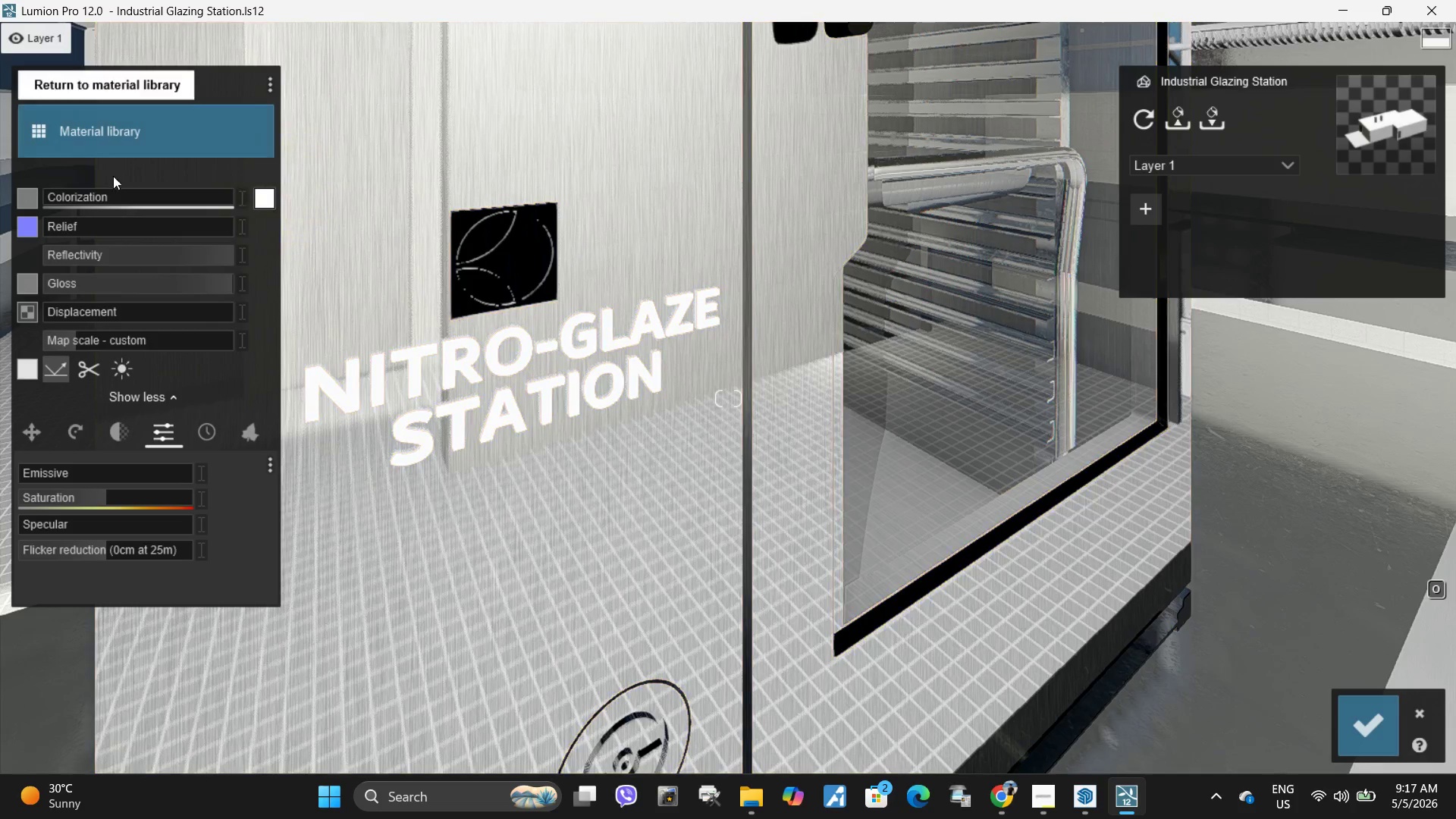 
left_click_drag(start_coordinate=[130, 201], to_coordinate=[289, 215])
 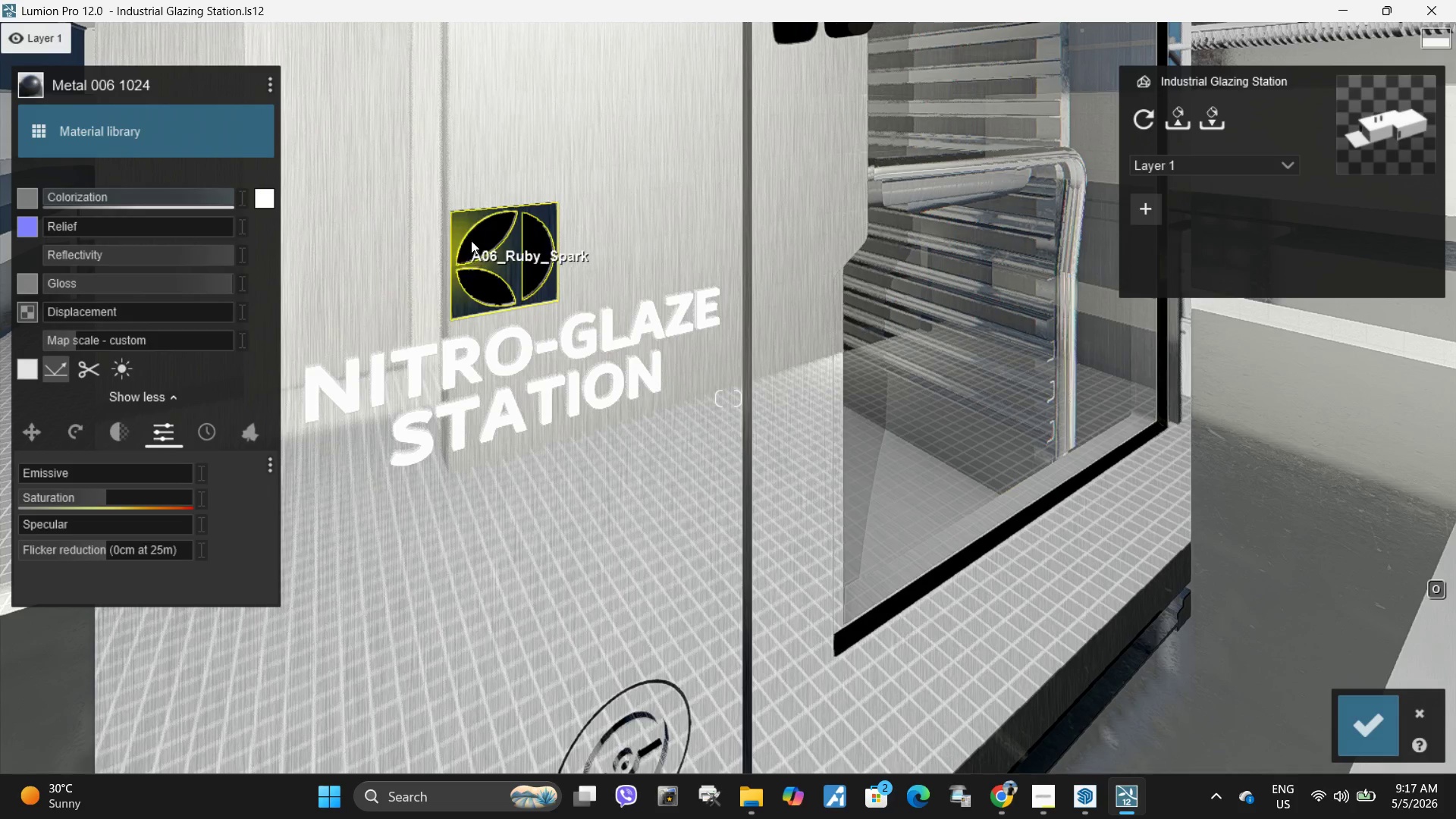 
left_click([488, 237])
 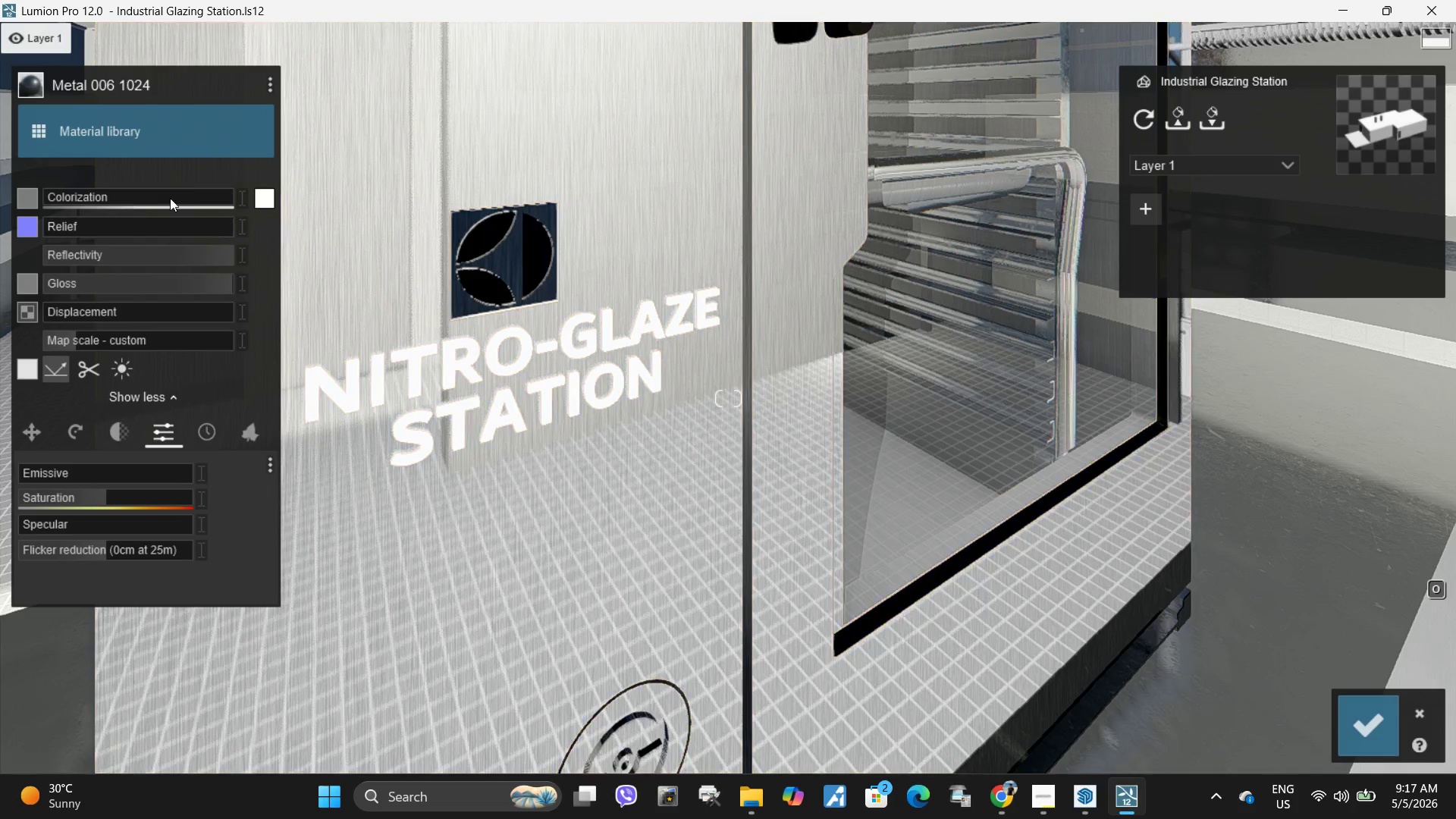 
left_click_drag(start_coordinate=[157, 198], to_coordinate=[314, 222])
 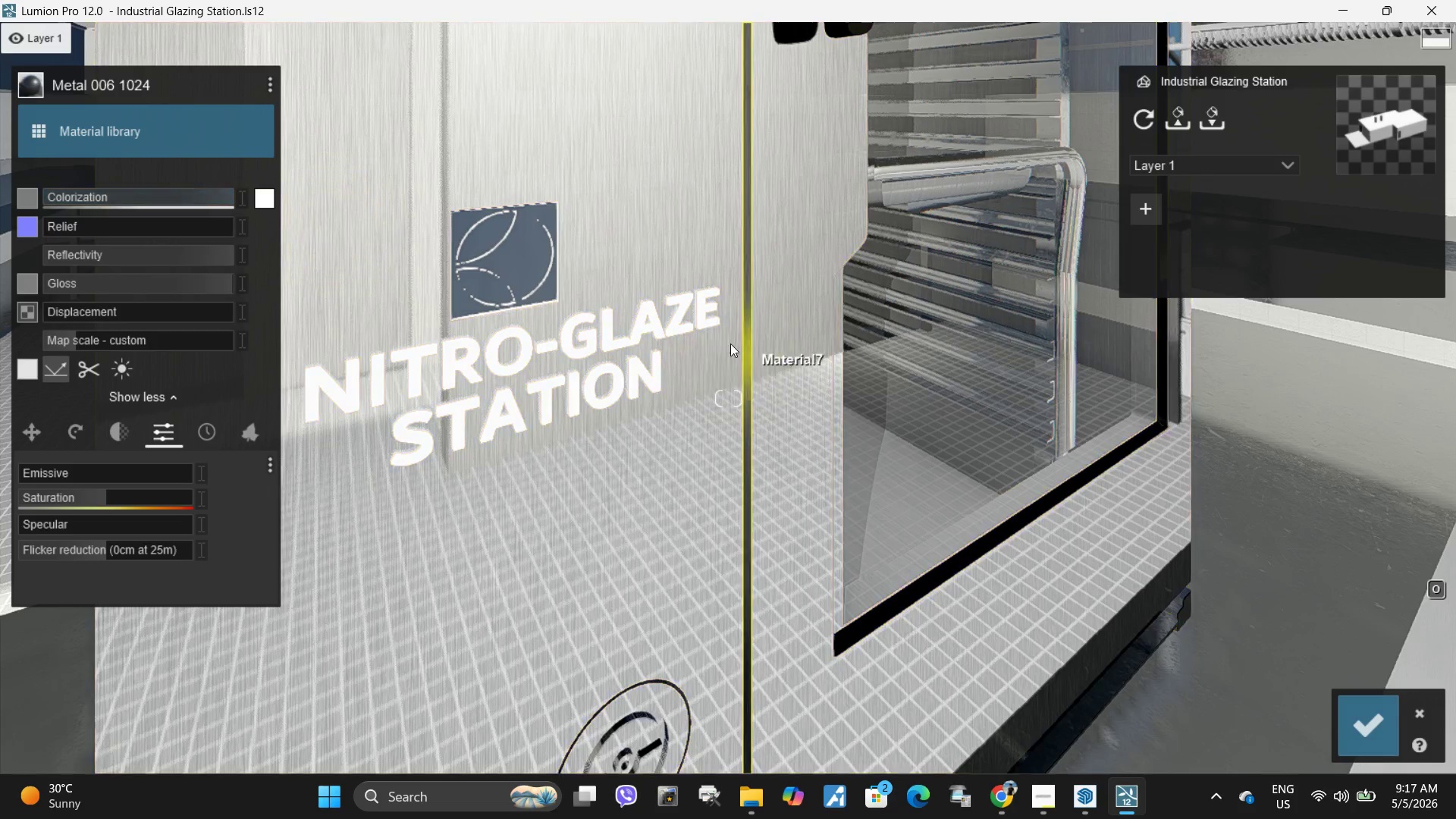 
type(sdwe)
 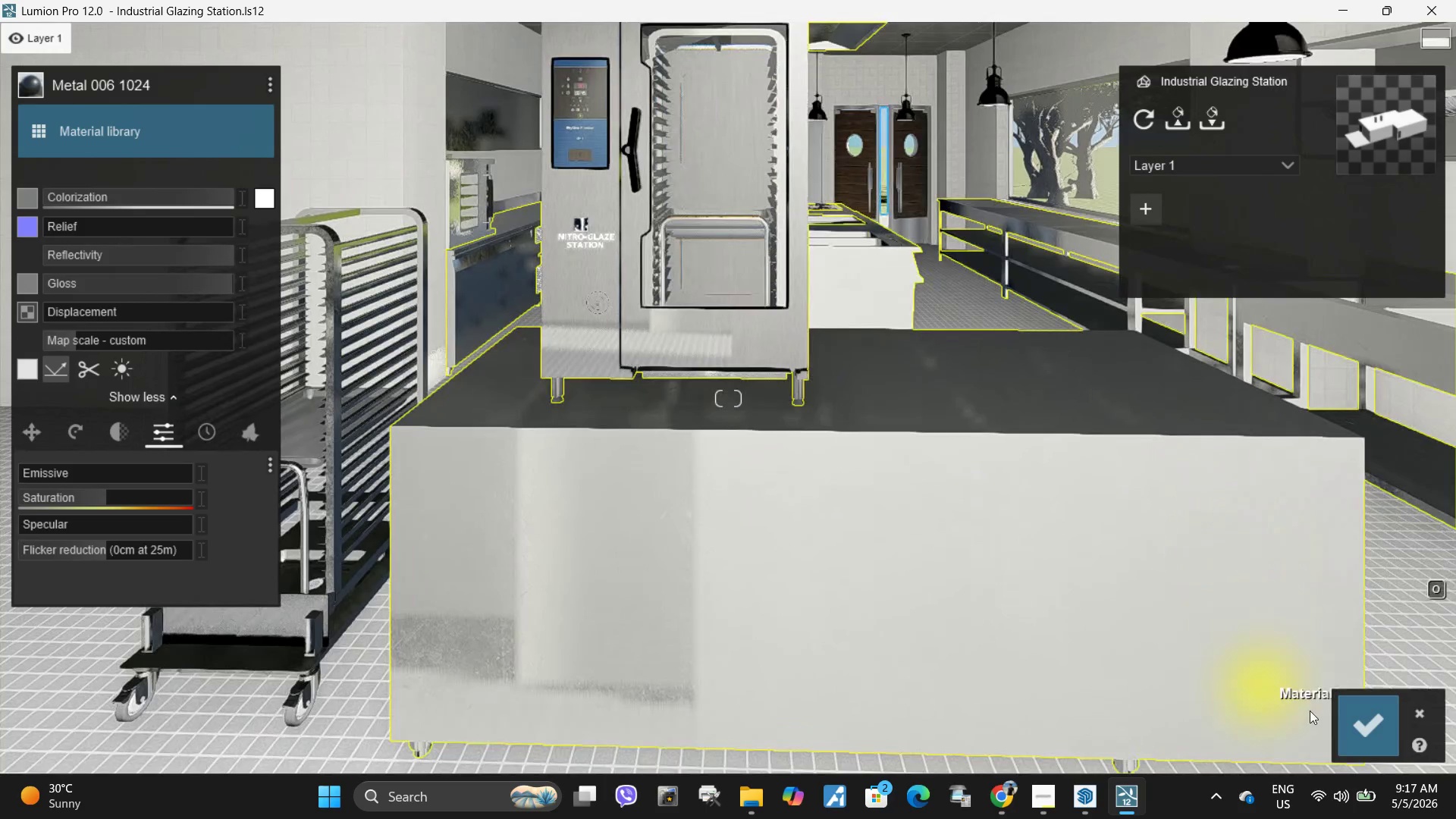 
left_click([1370, 731])
 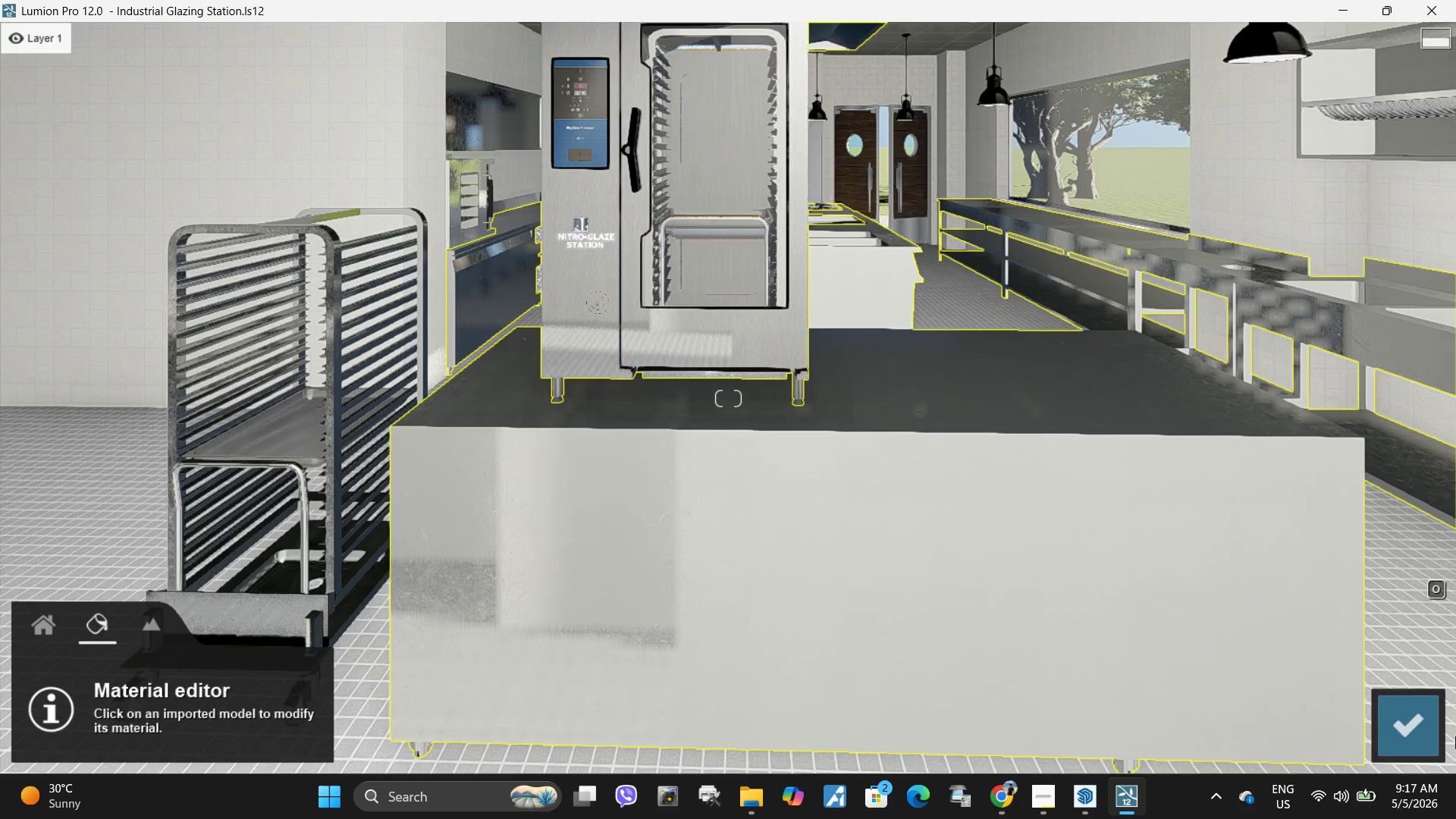 
left_click([1408, 720])
 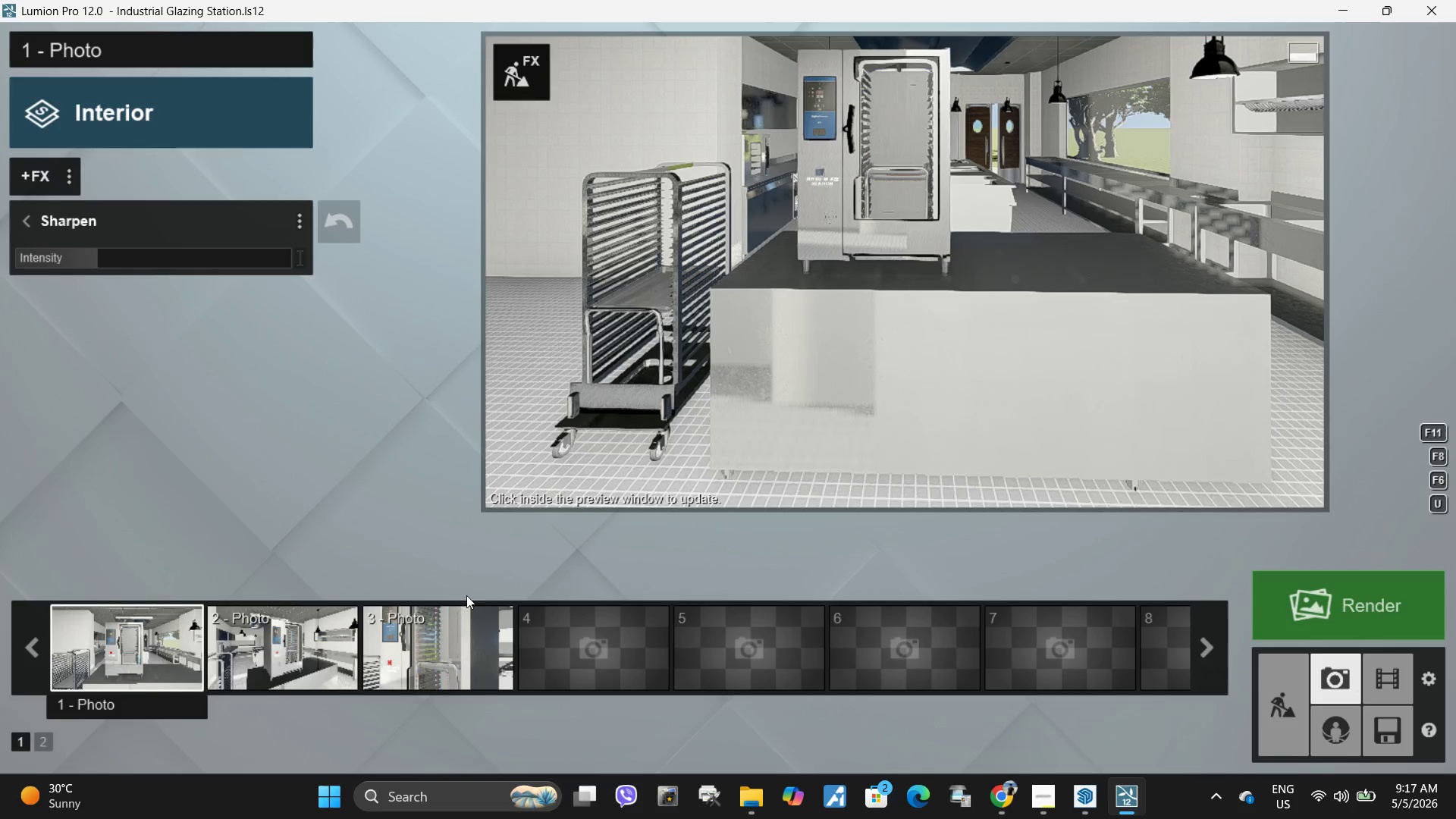 
left_click([124, 653])
 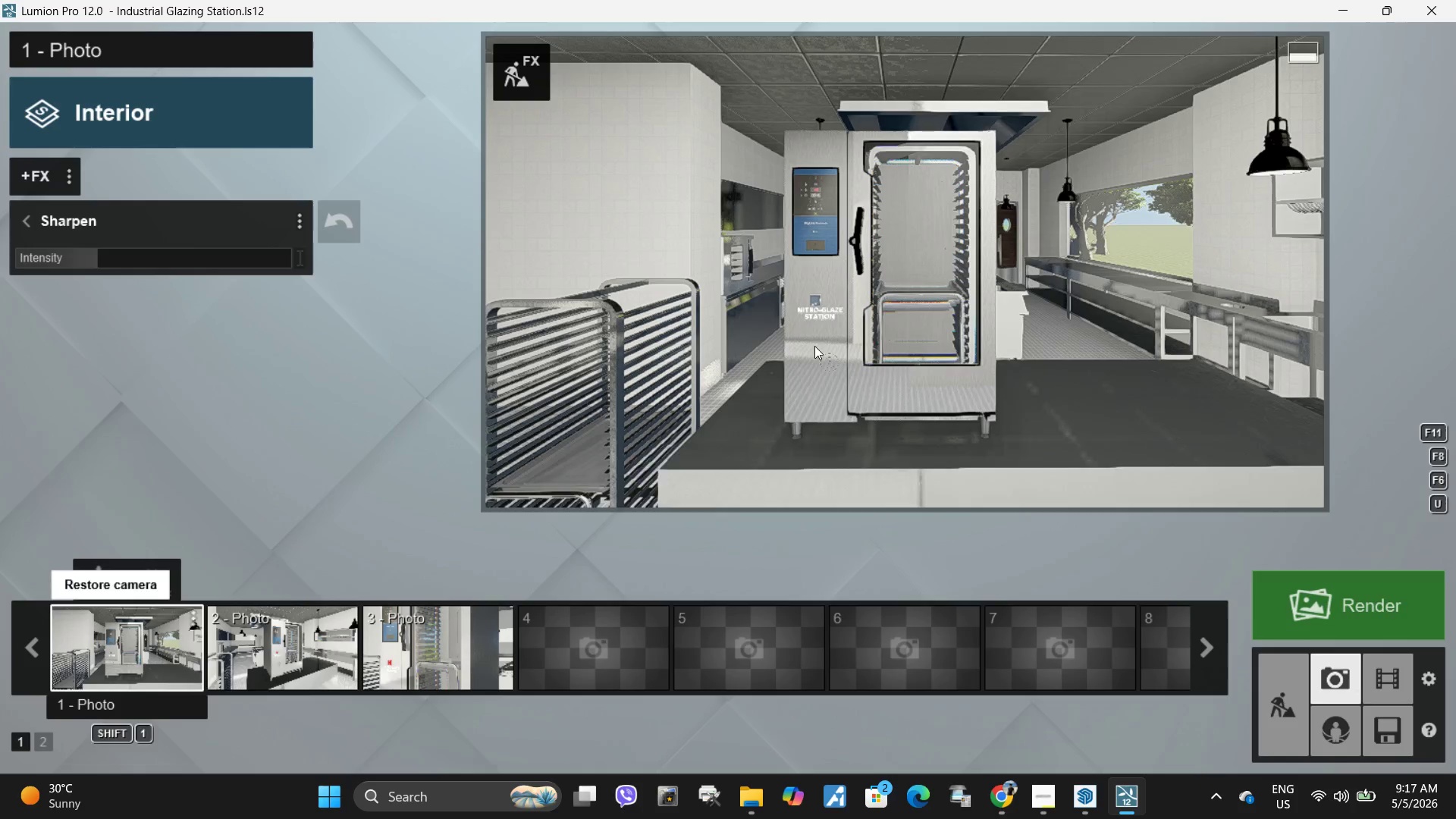 
left_click([892, 315])
 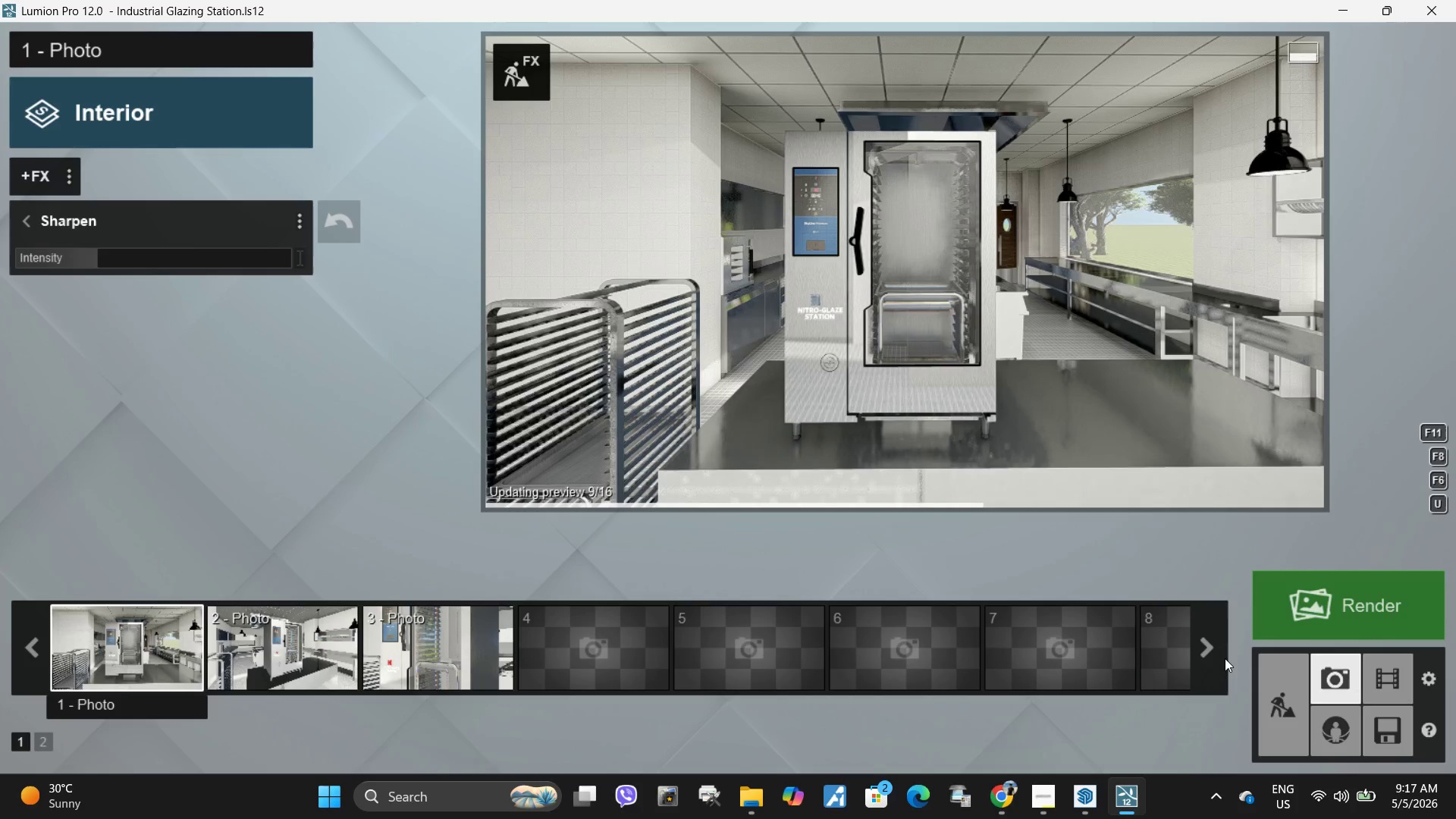 
hold_key(key=Space, duration=4.62)
 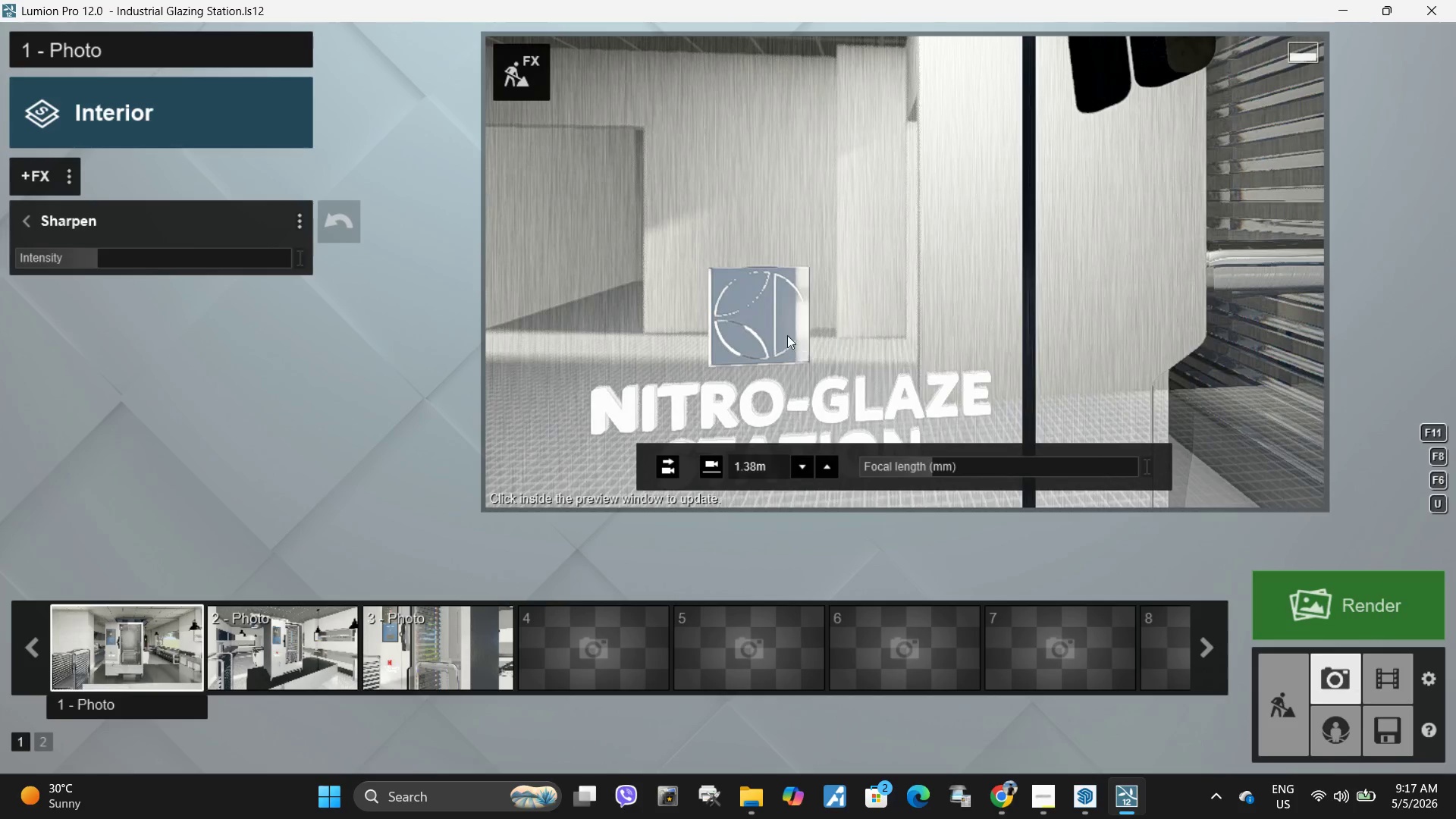 
type(wwaaaaaww)
 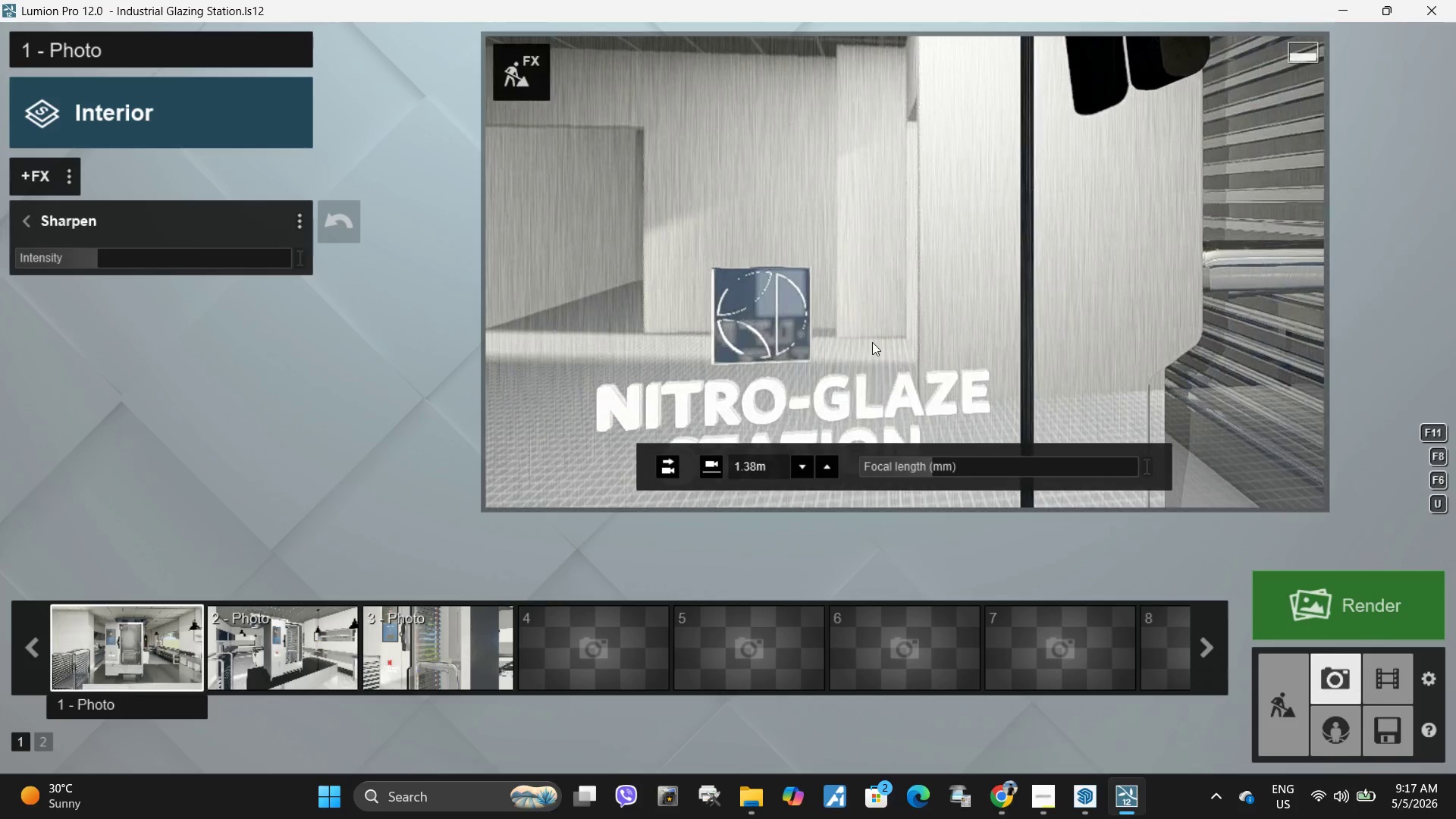 
left_click([507, 64])
 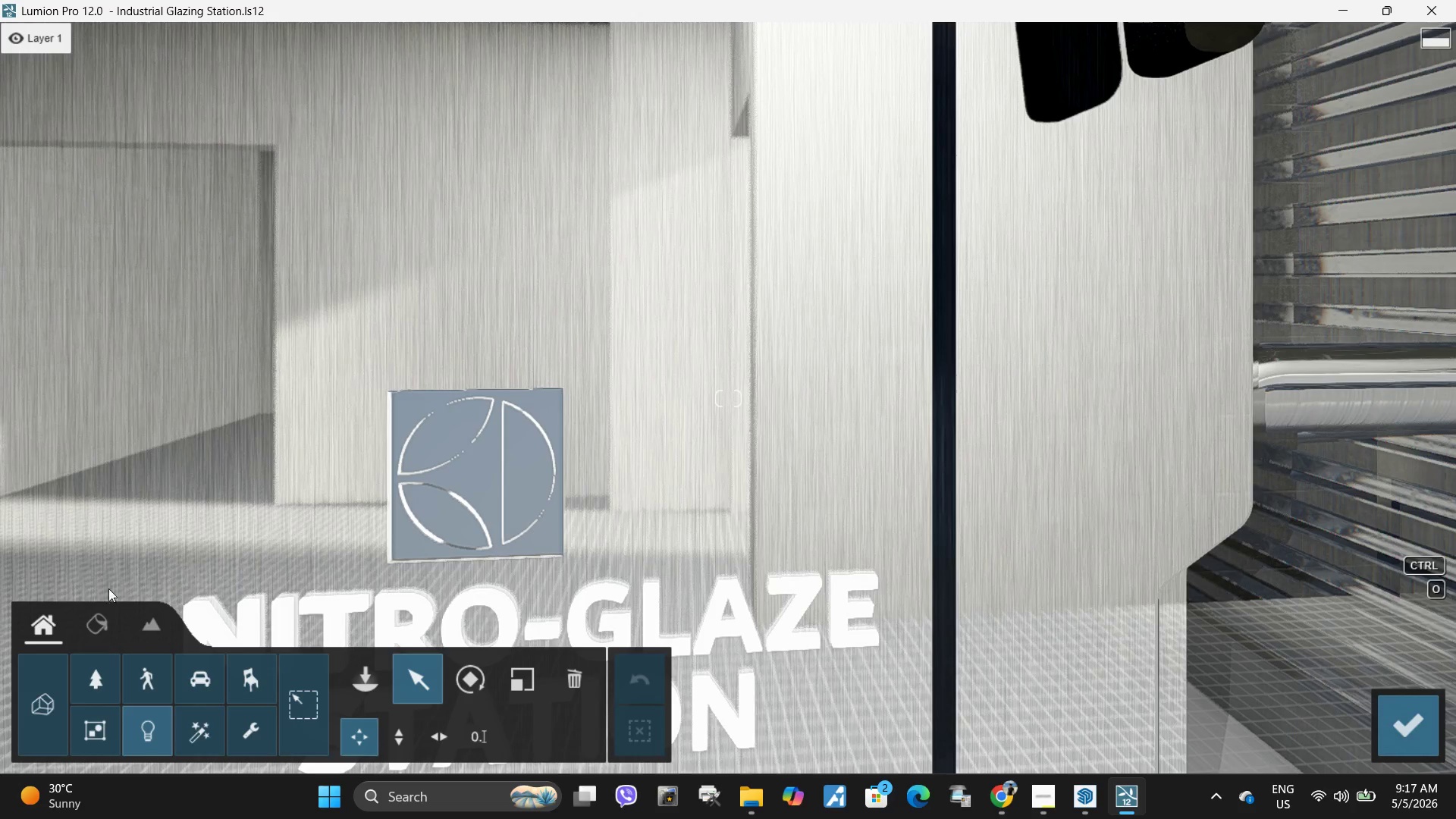 
left_click([112, 630])
 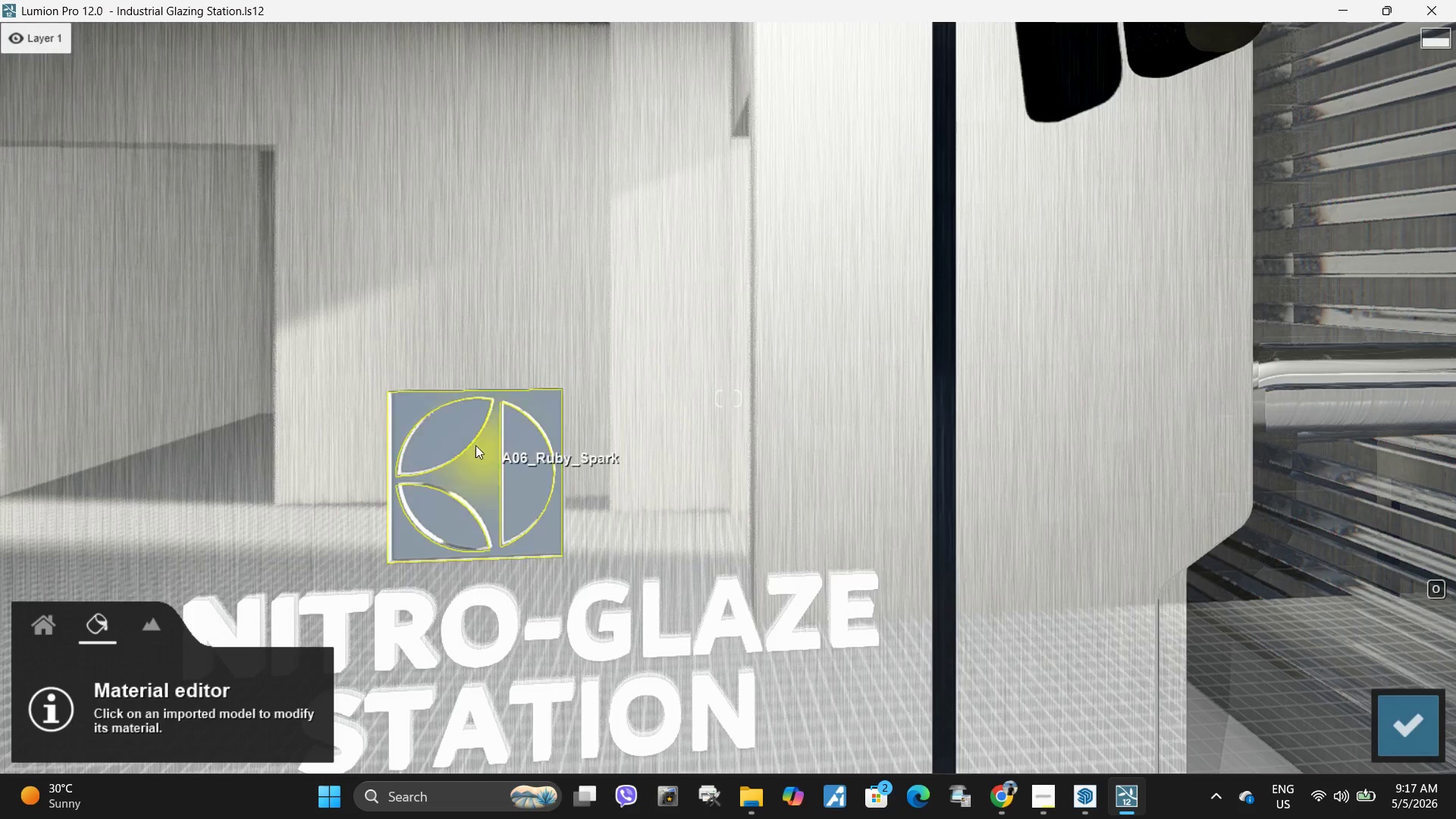 
left_click([455, 443])
 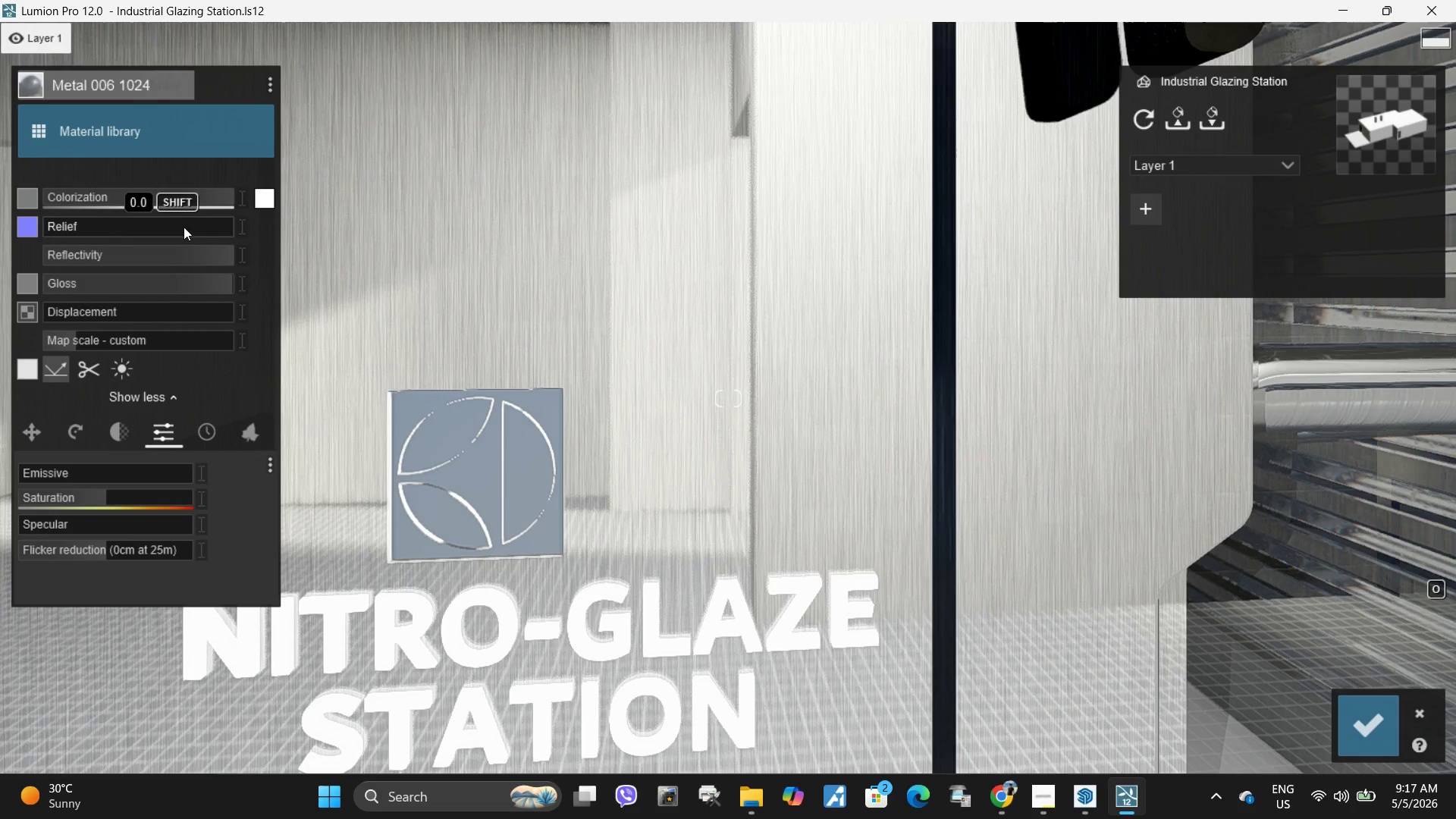 
left_click_drag(start_coordinate=[201, 255], to_coordinate=[219, 265])
 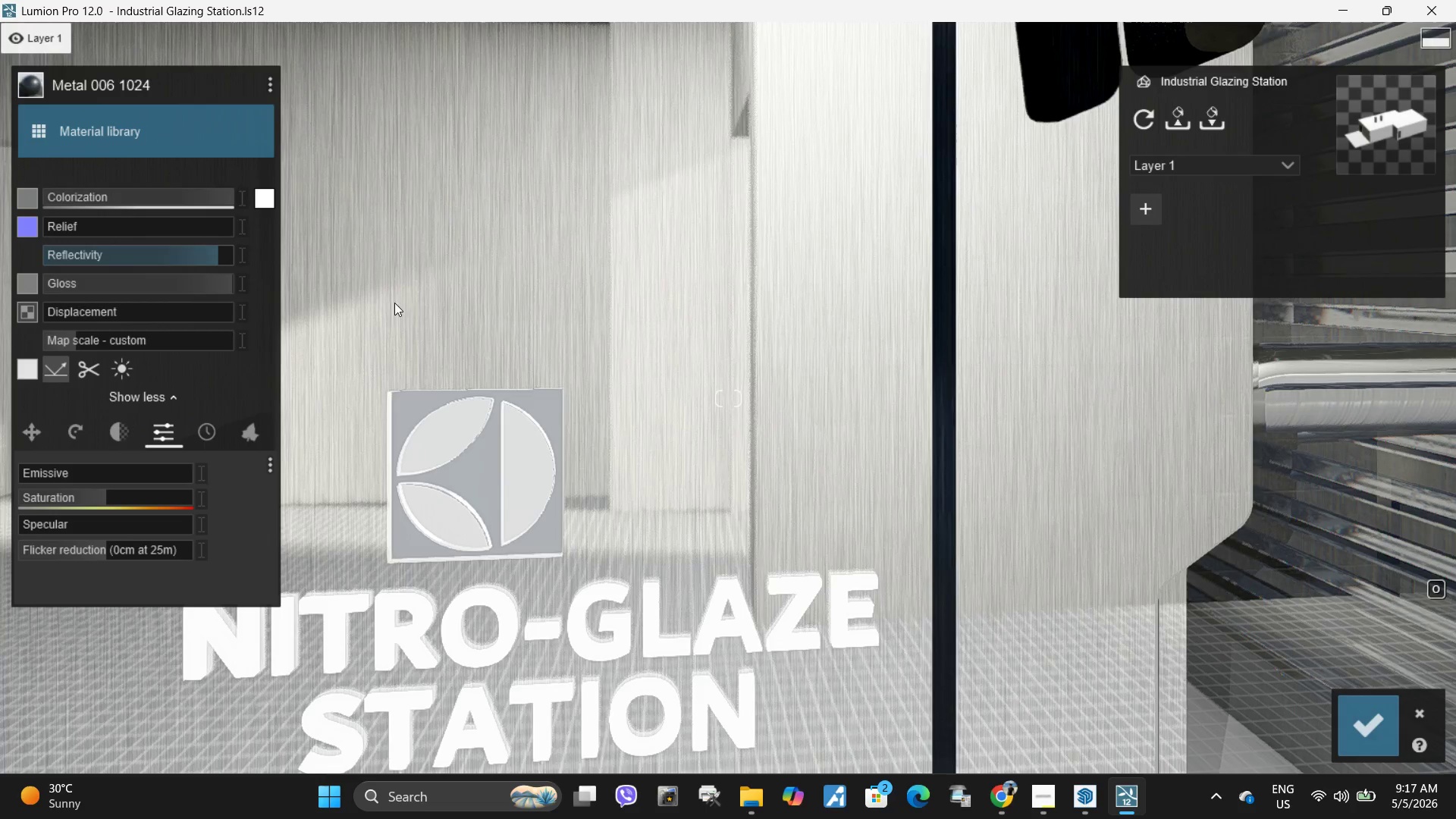 
type(sdwa)
 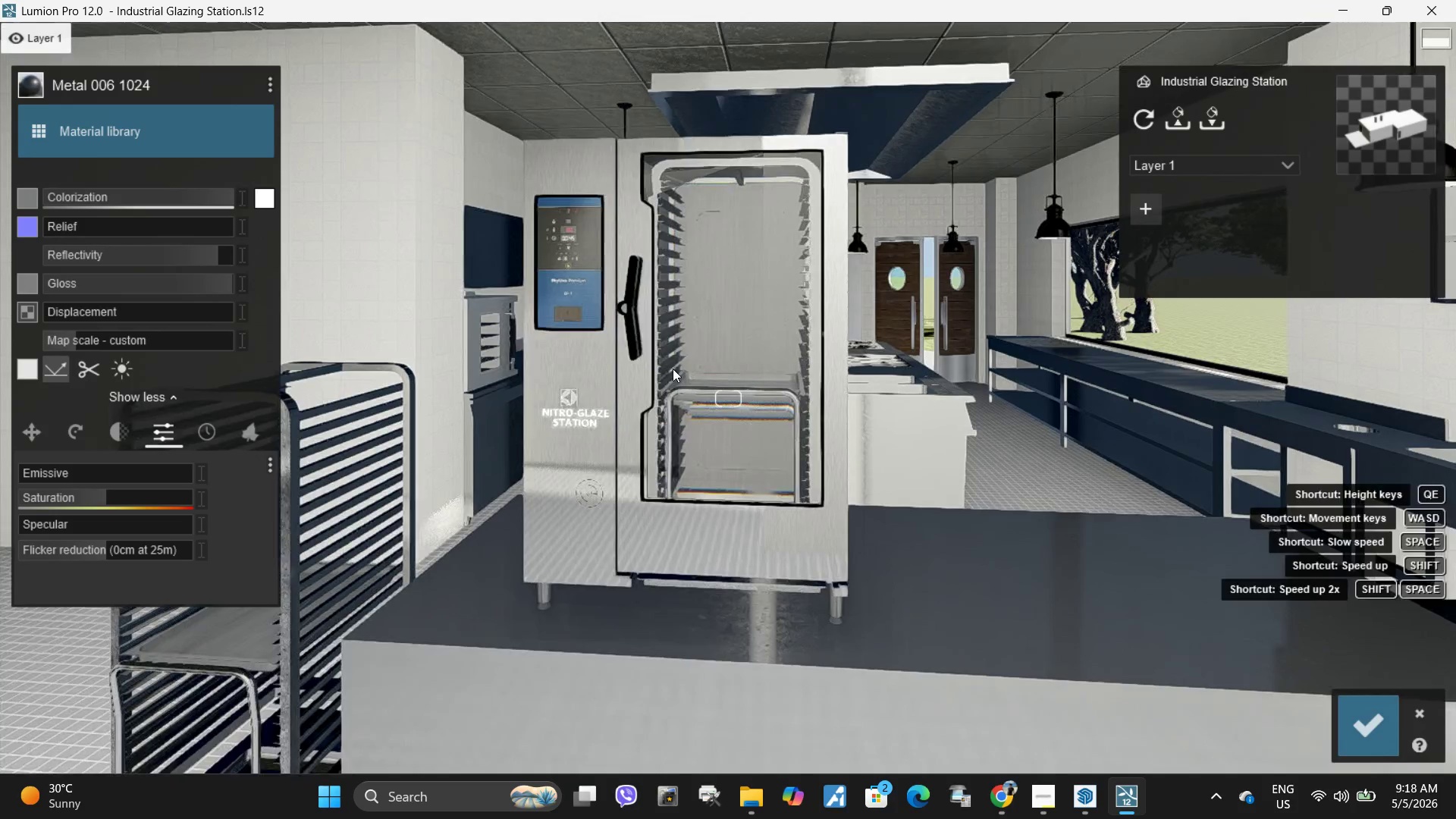 
type(aw)
 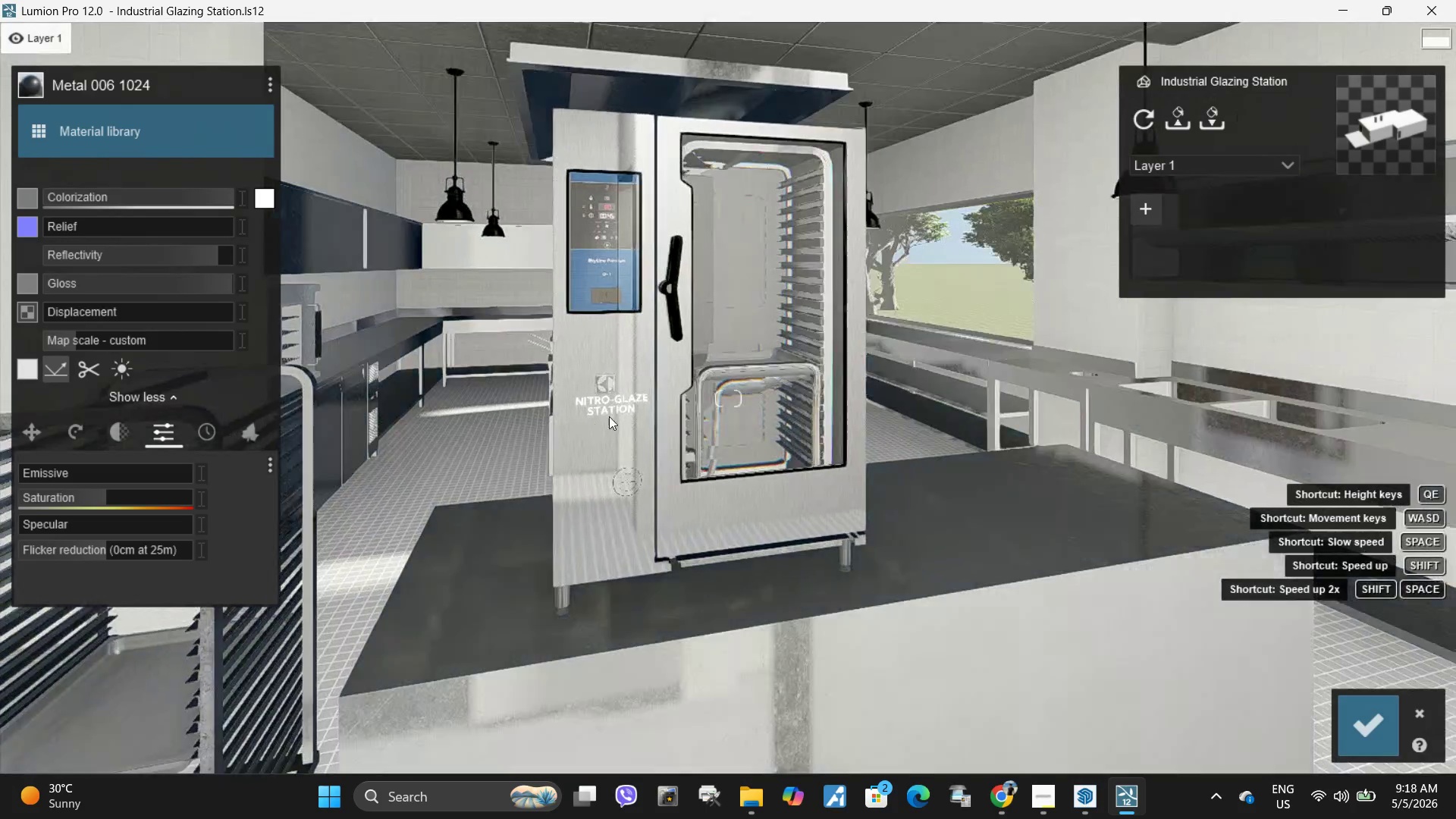 
hold_key(key=Space, duration=1.59)
 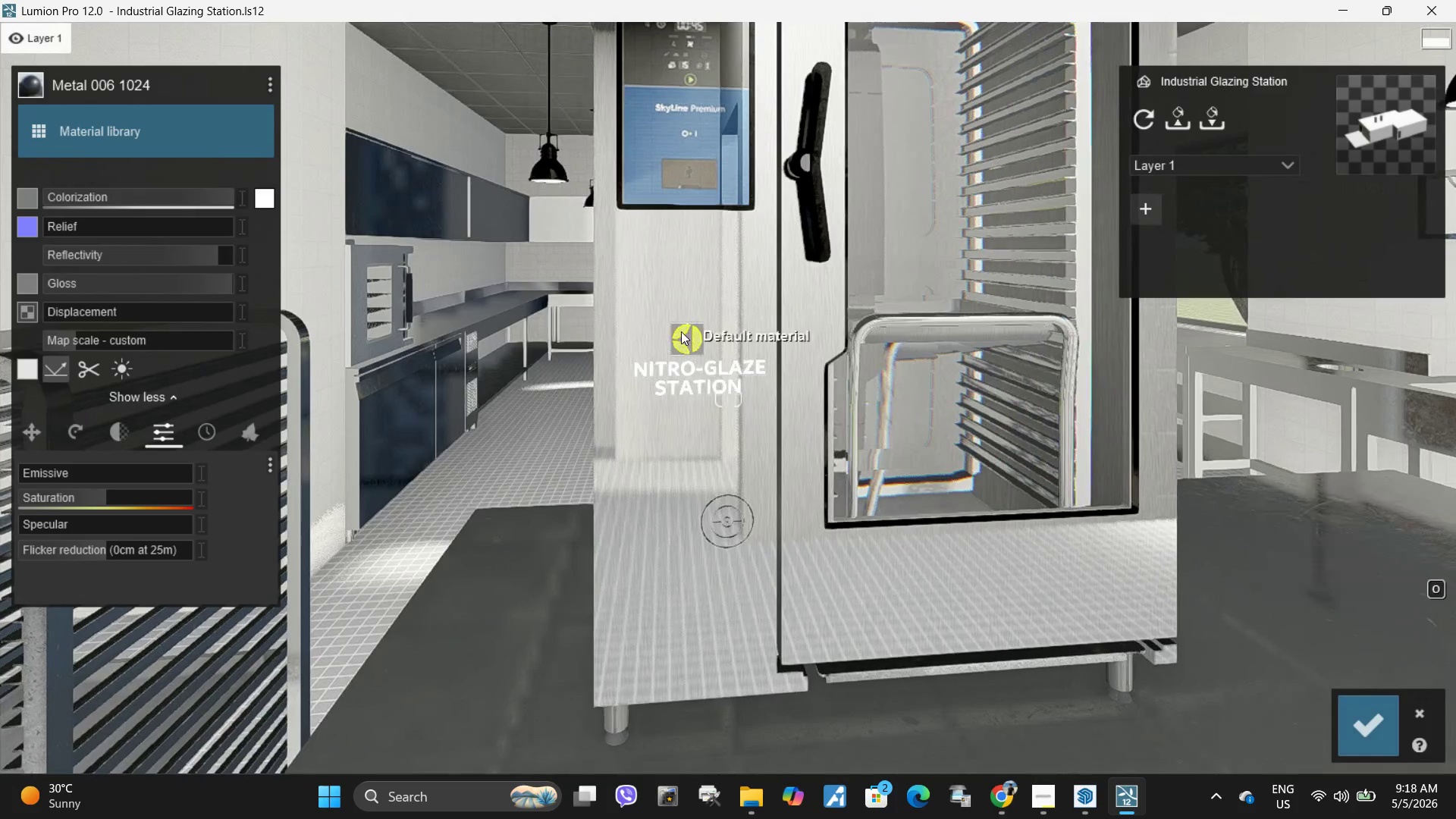 
hold_key(key=W, duration=1.19)
 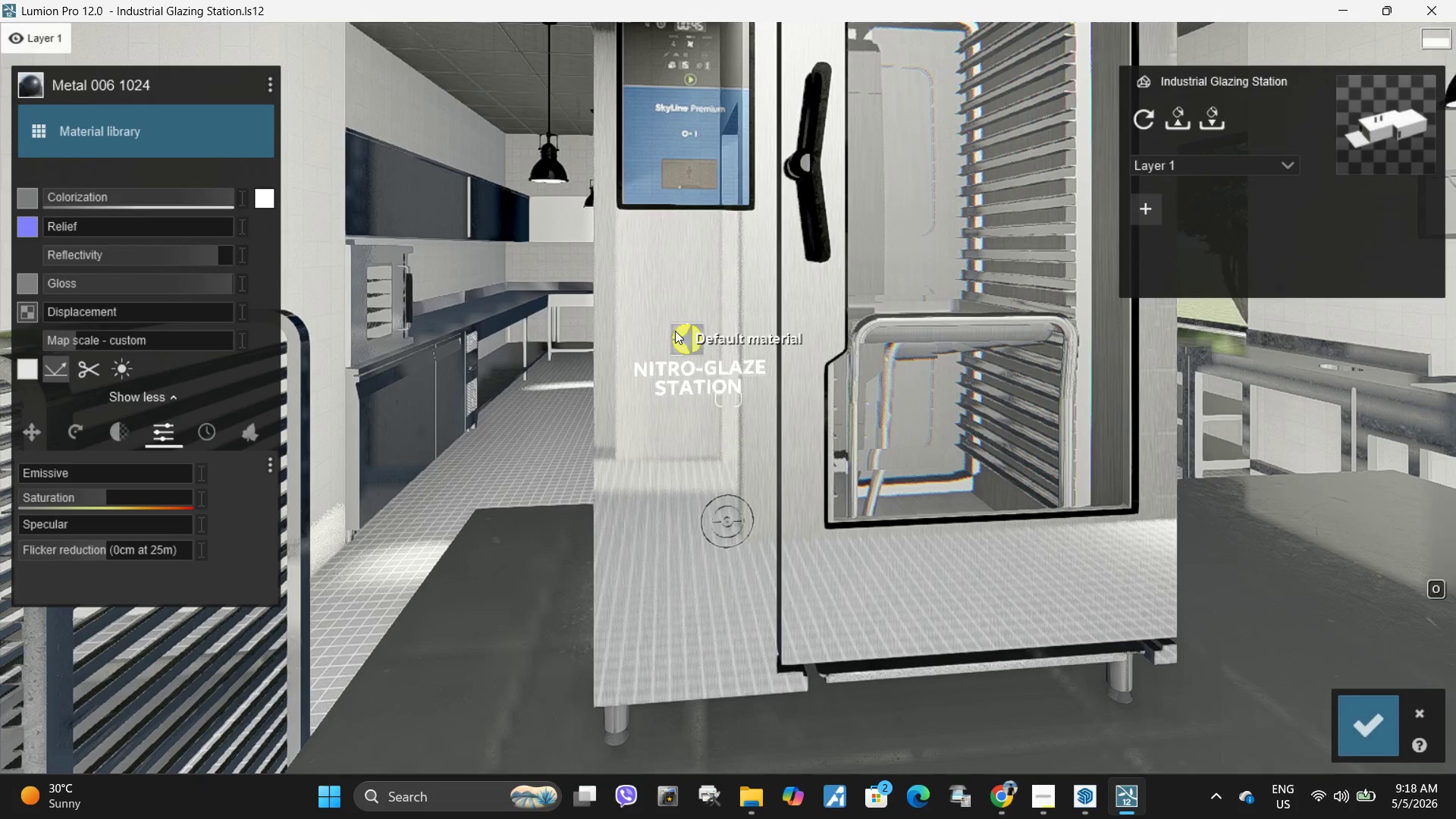 
left_click([677, 325])
 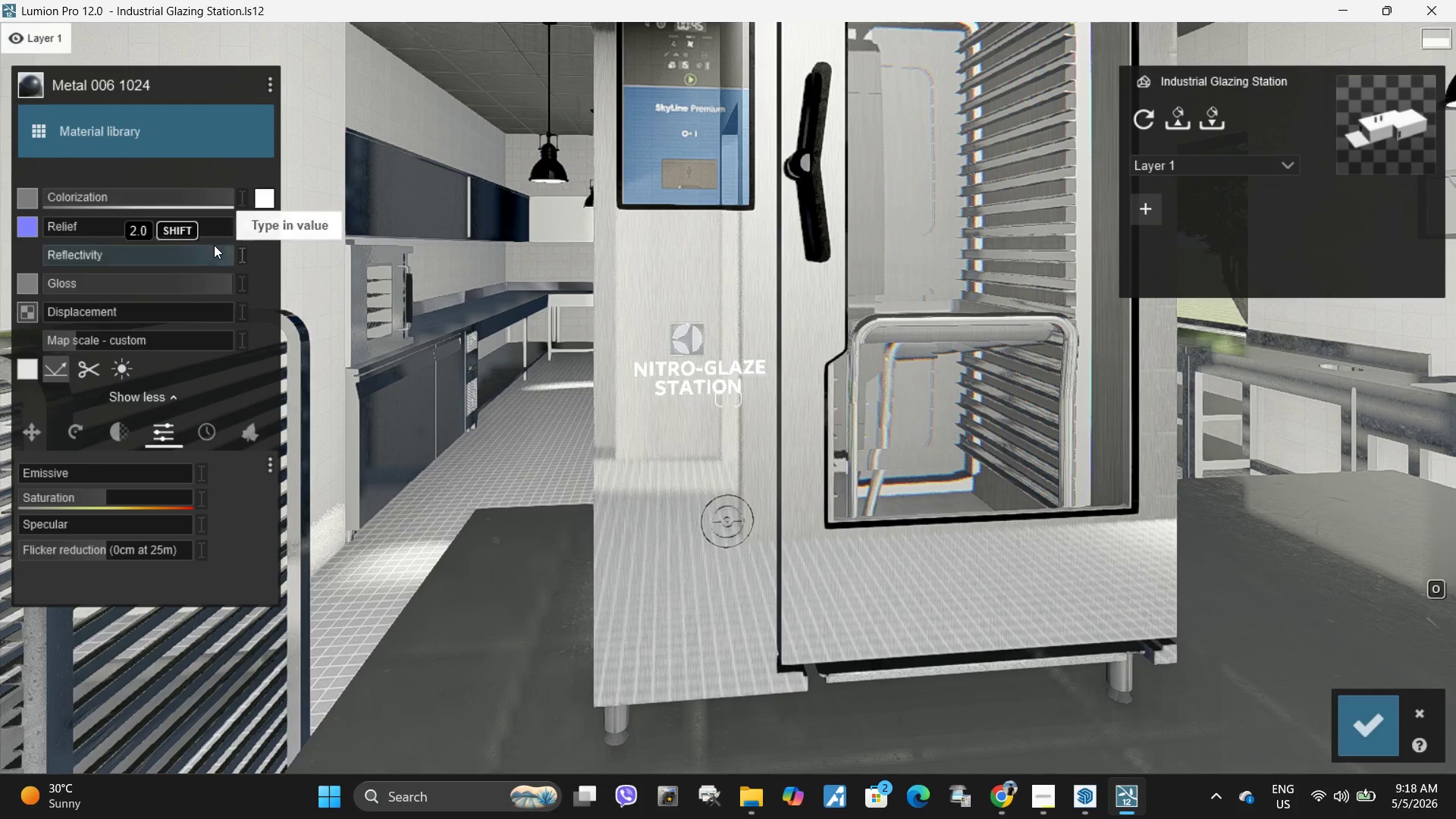 
left_click_drag(start_coordinate=[218, 253], to_coordinate=[228, 256])
 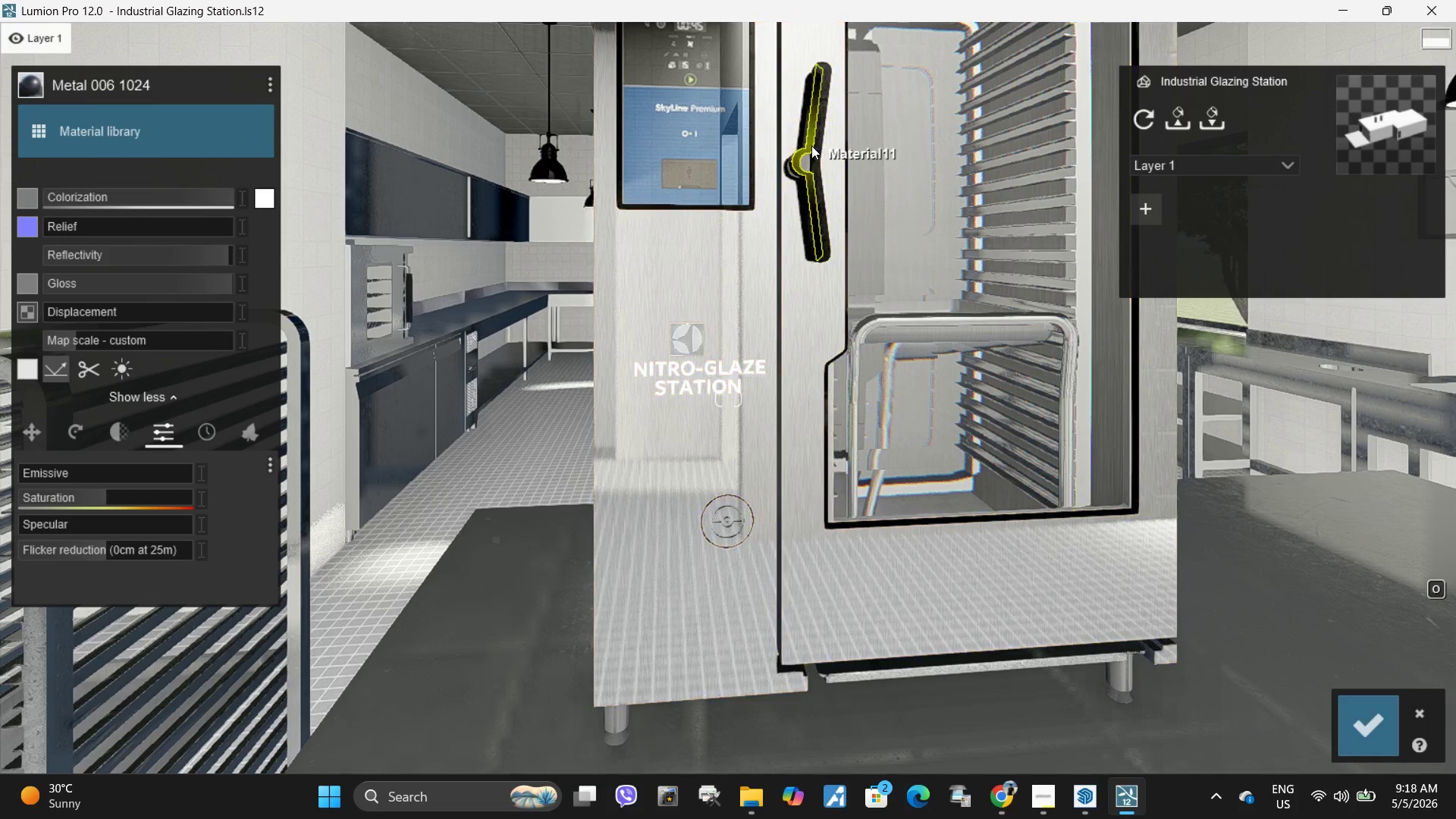 
left_click([811, 146])
 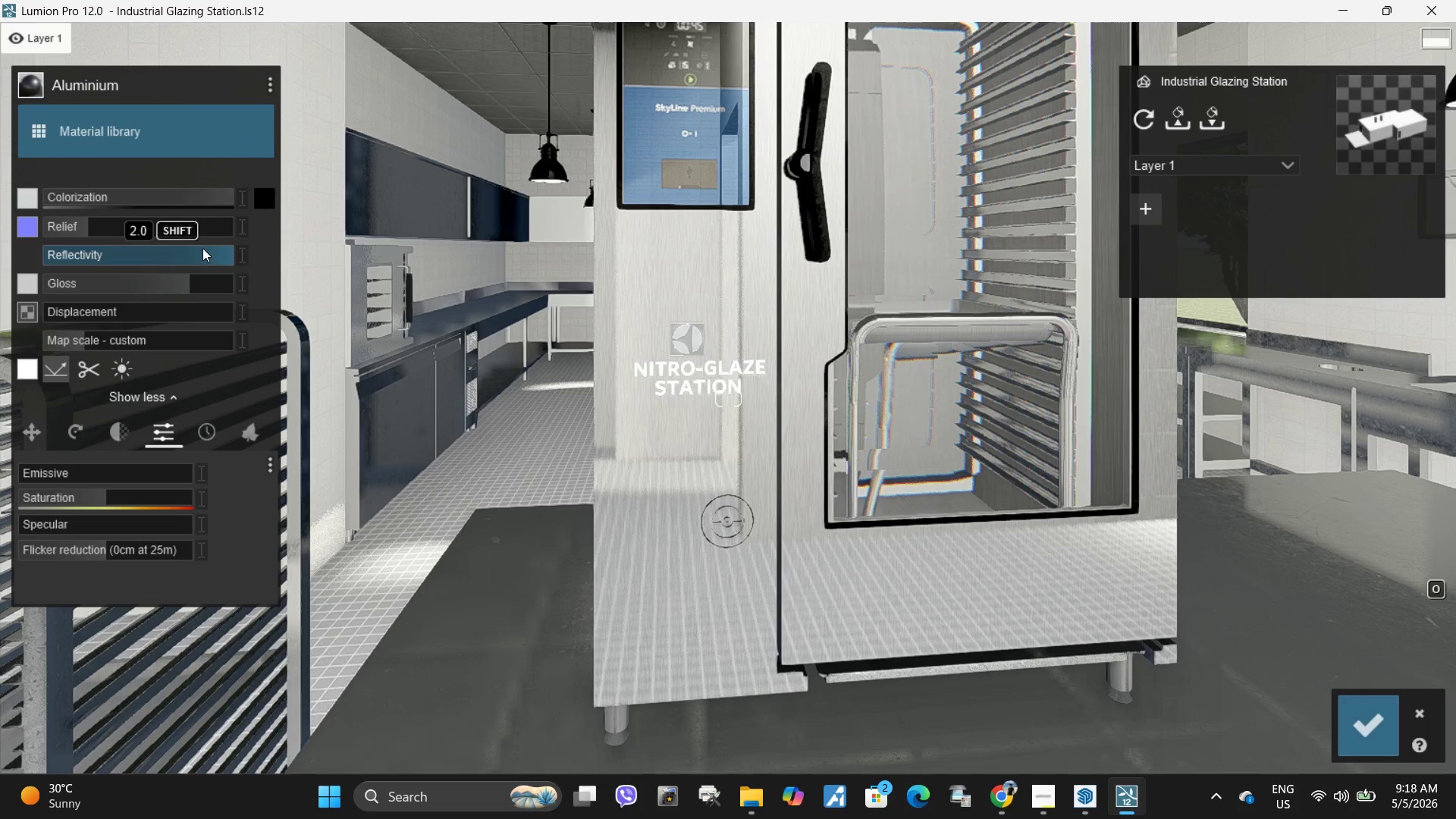 
left_click_drag(start_coordinate=[93, 225], to_coordinate=[0, 234])
 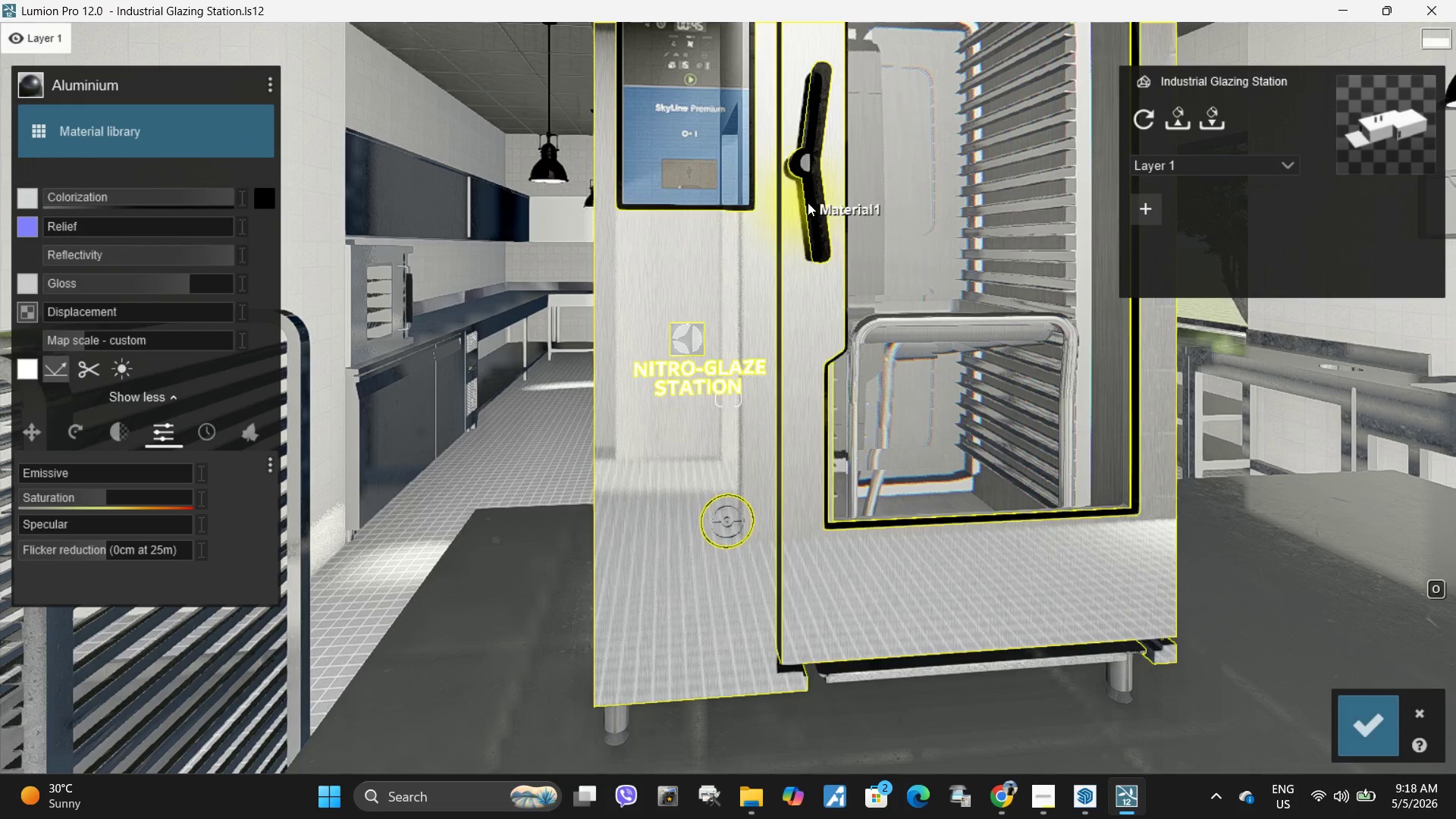 
left_click([819, 206])
 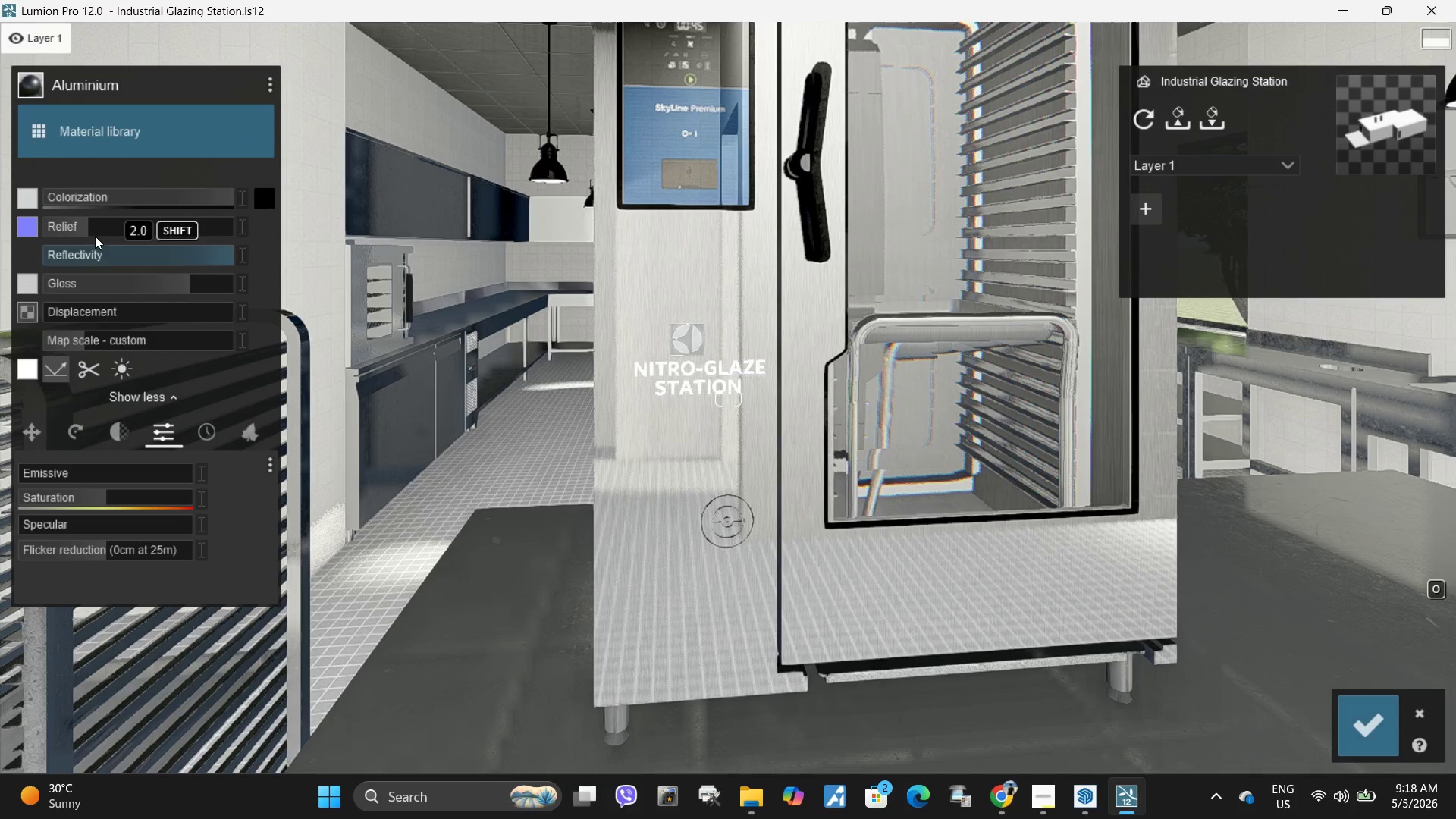 
left_click_drag(start_coordinate=[92, 224], to_coordinate=[0, 224])
 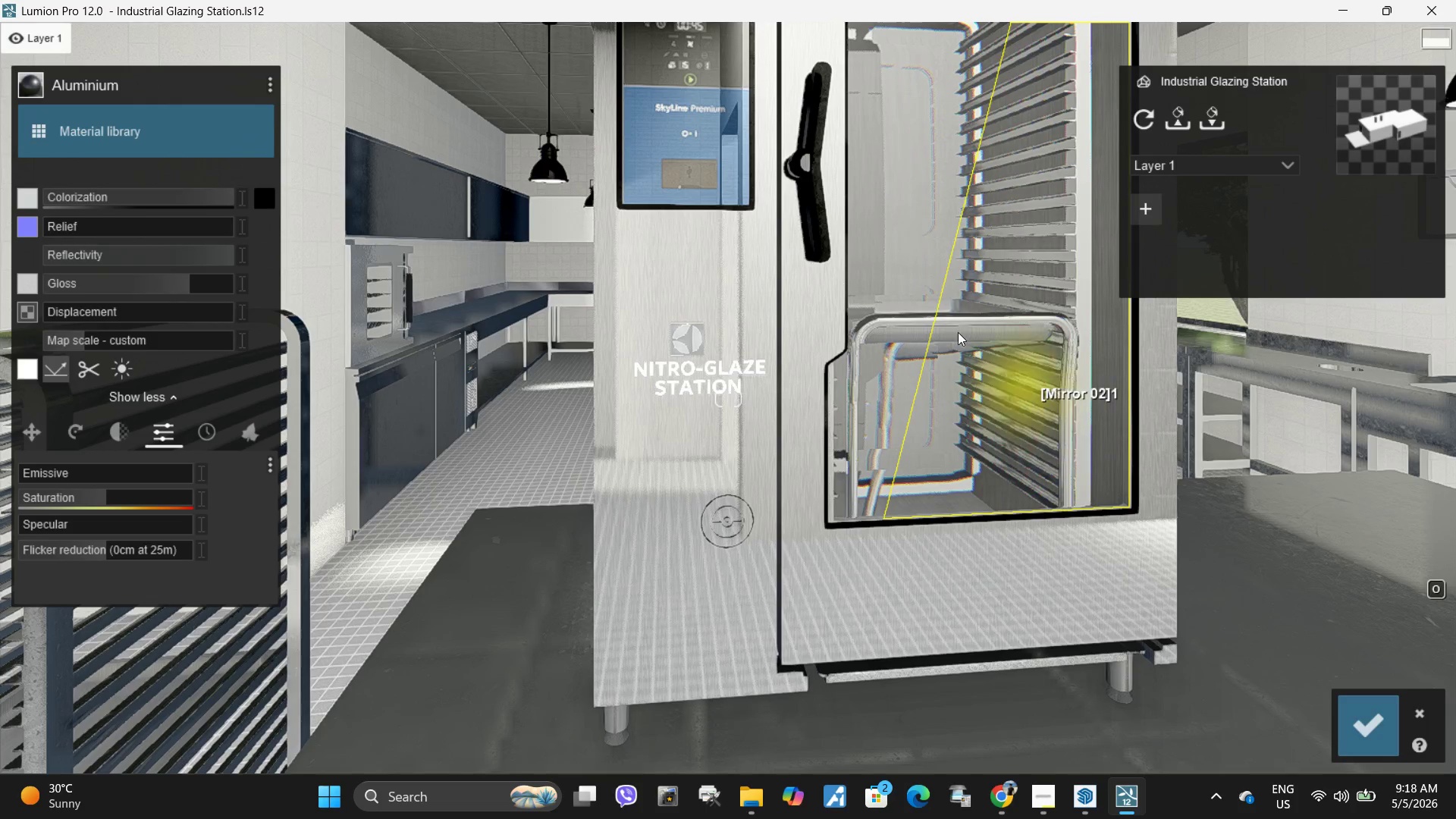 
type( sda)
 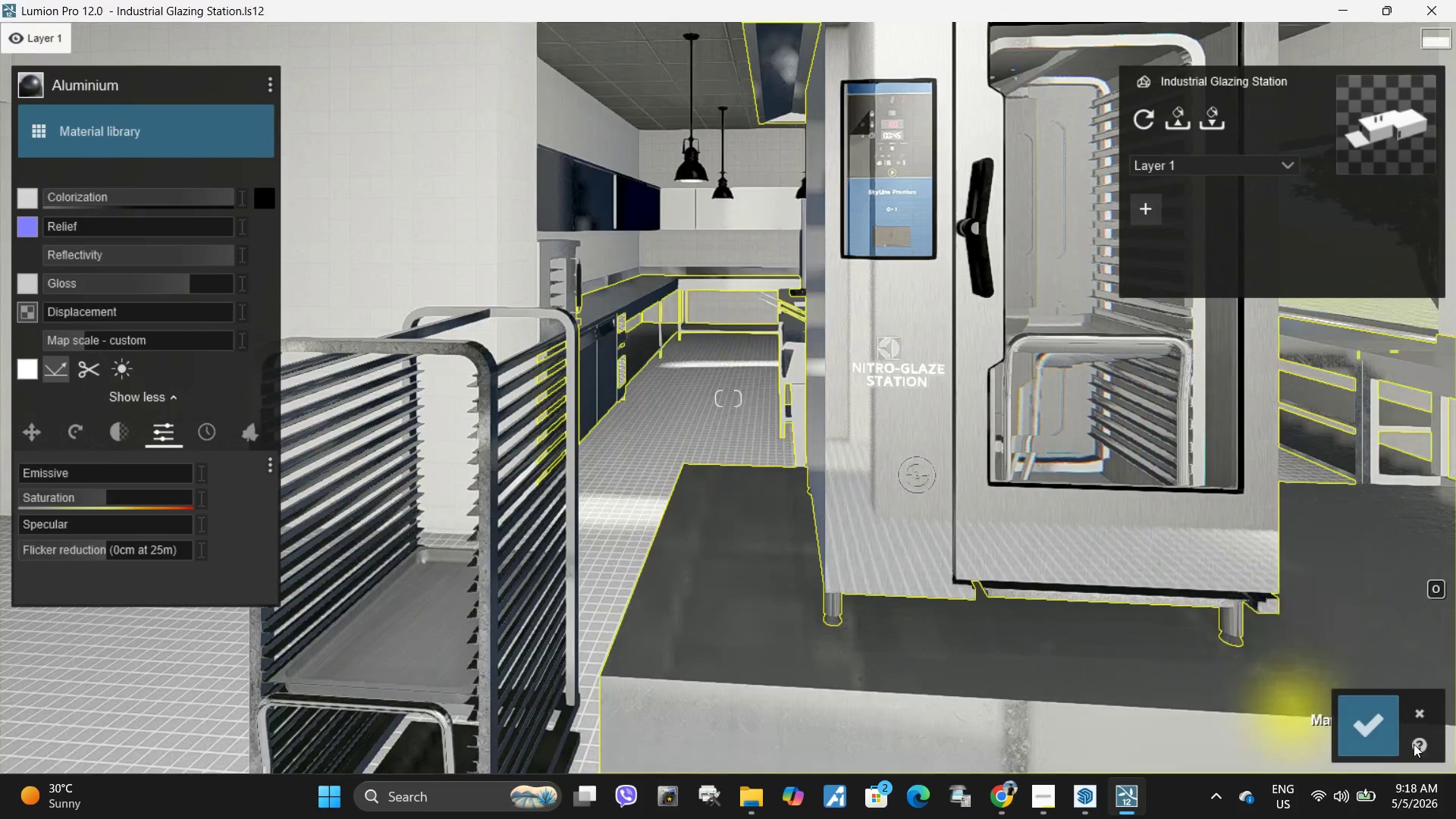 
left_click([1354, 712])
 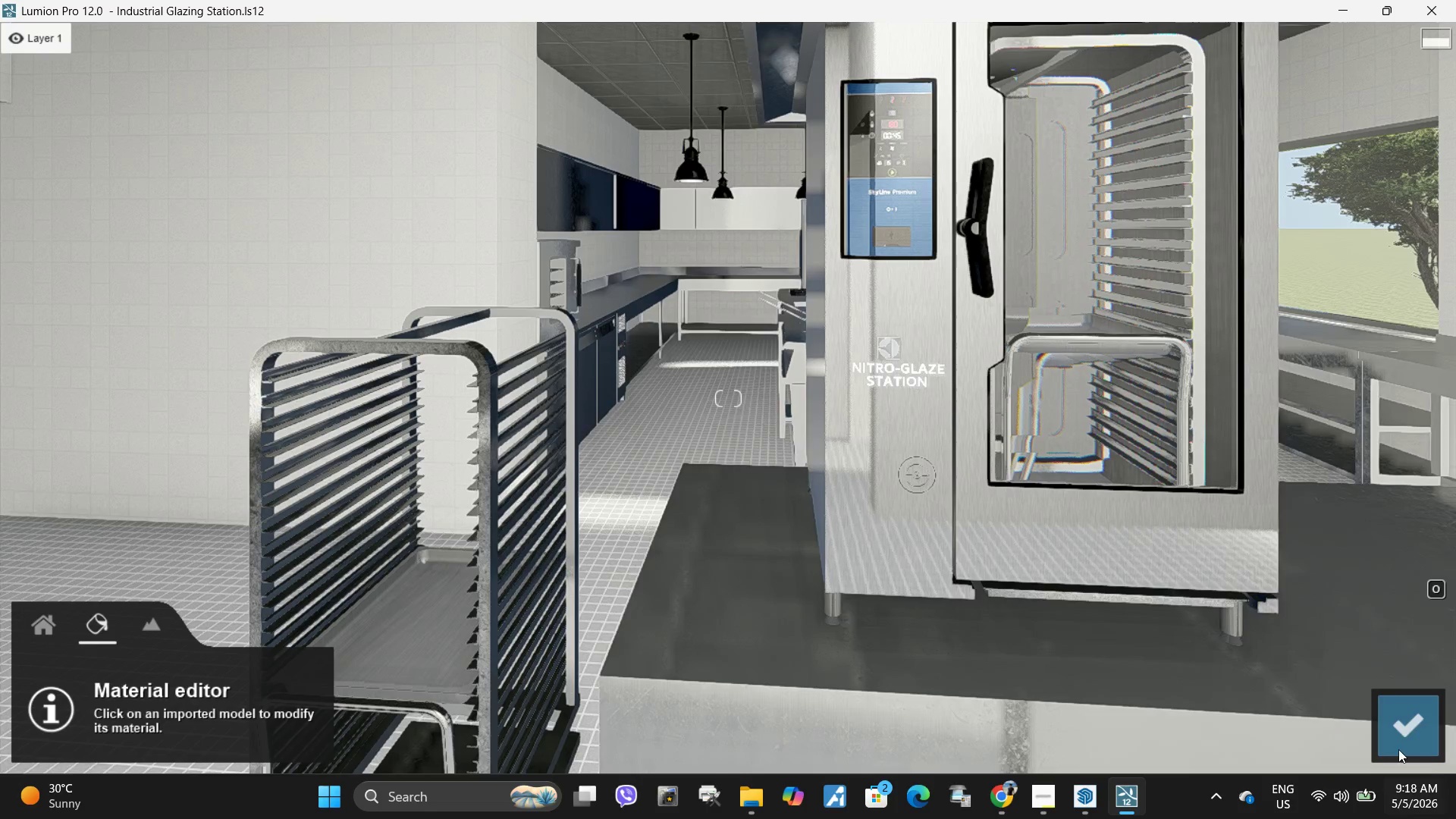 
left_click([1394, 730])
 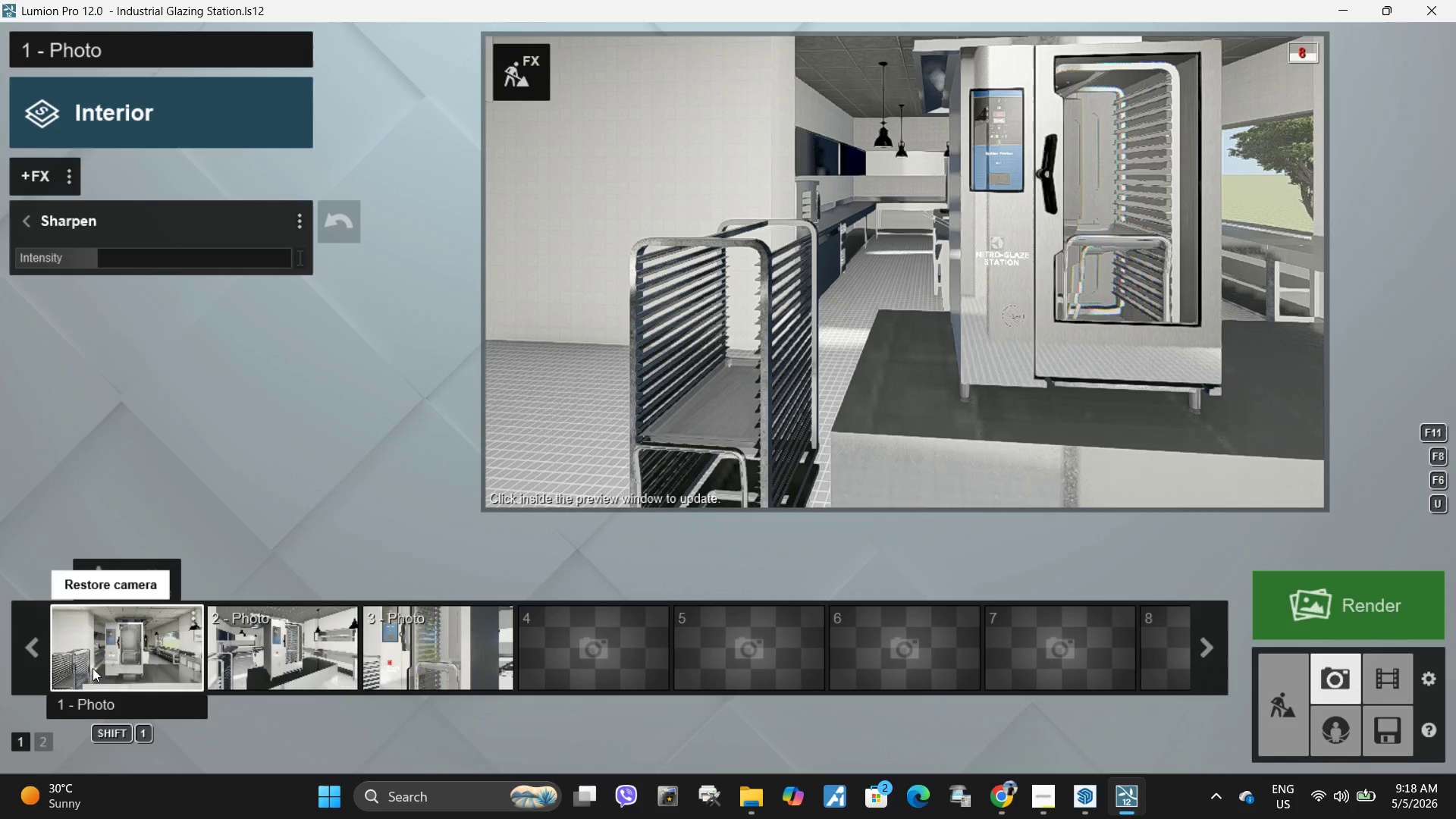 
double_click([917, 316])
 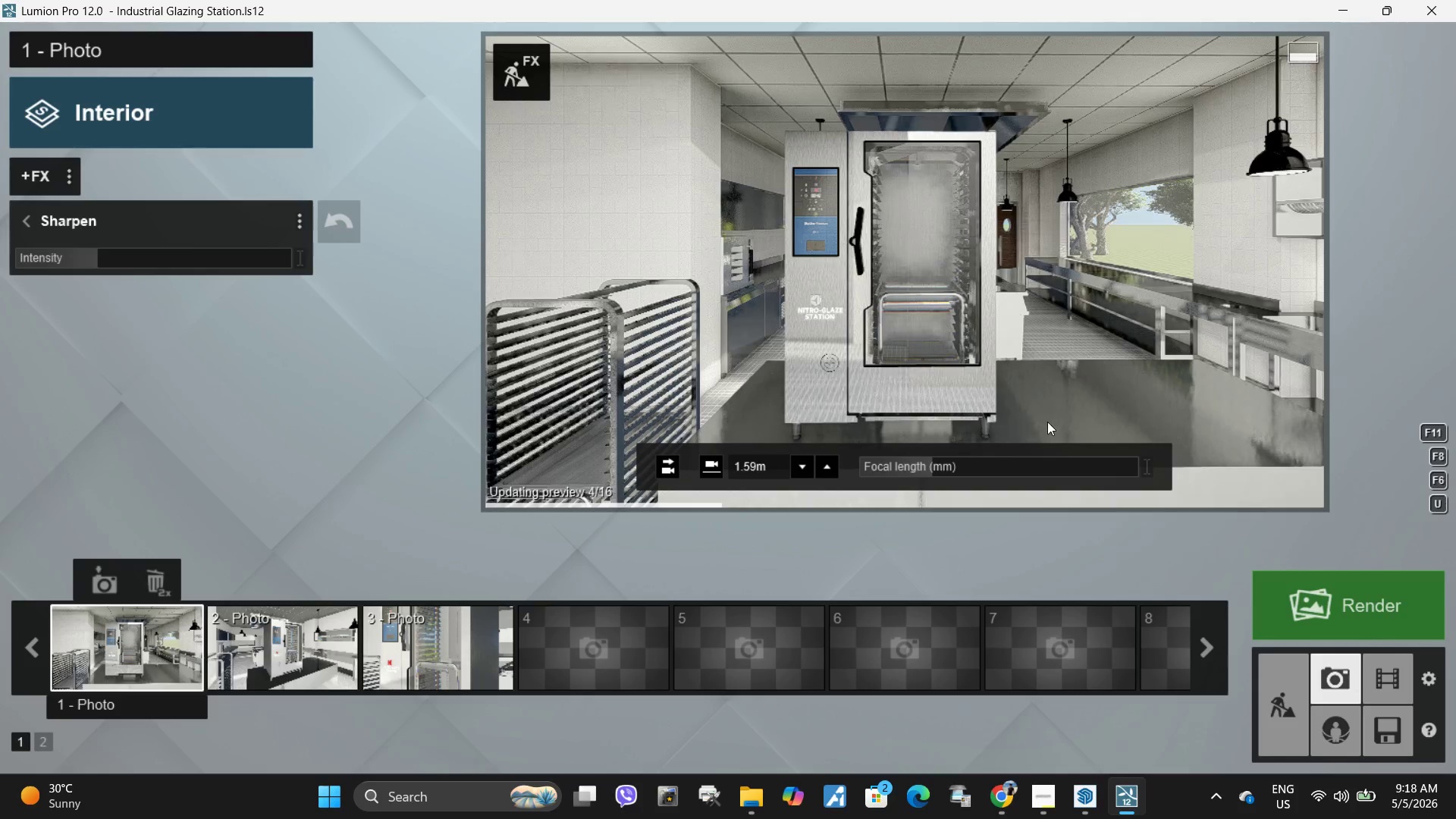 
mouse_move([1366, 714])
 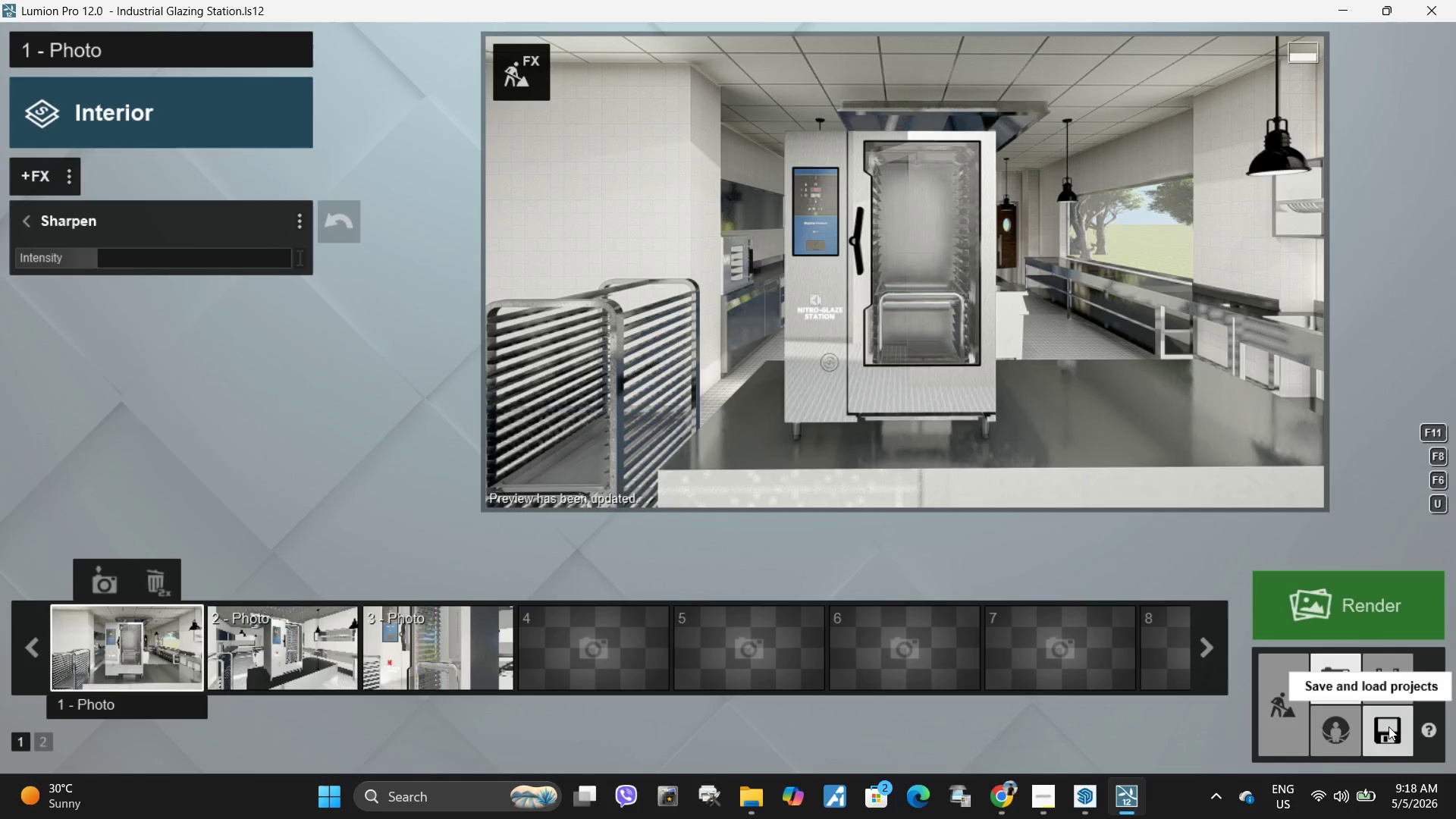 
left_click([1389, 726])
 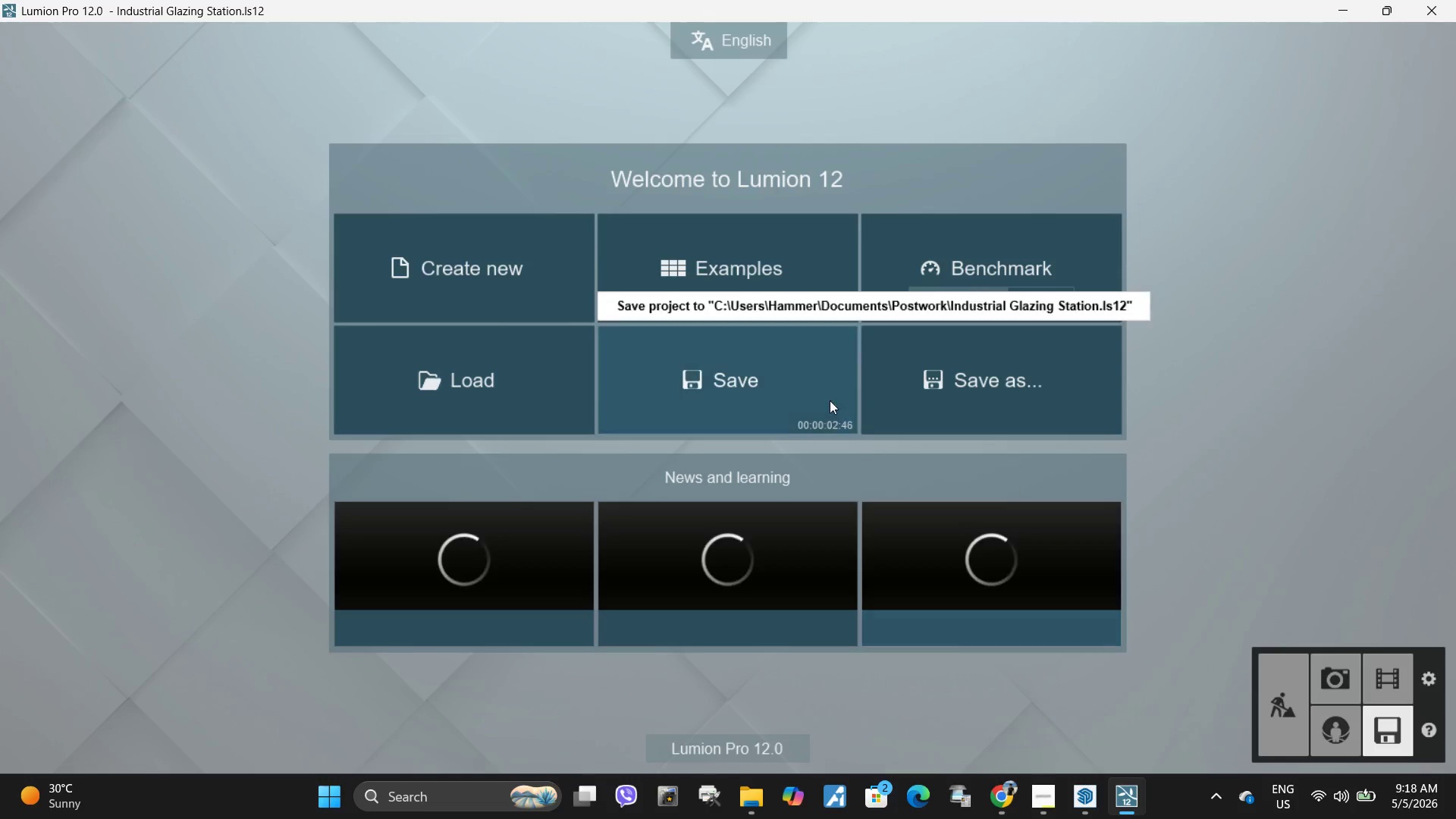 
left_click([767, 372])
 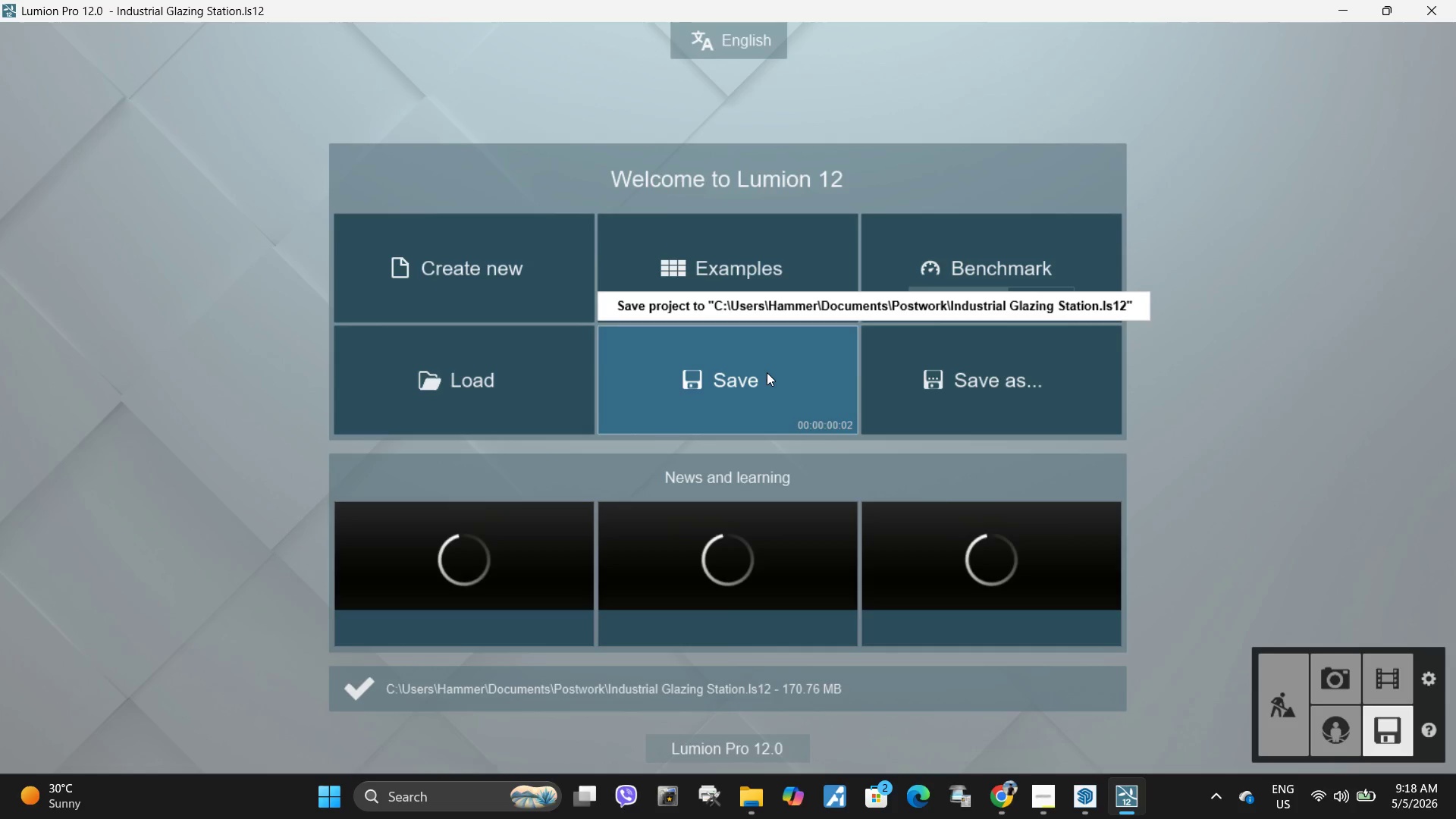 
wait(10.75)
 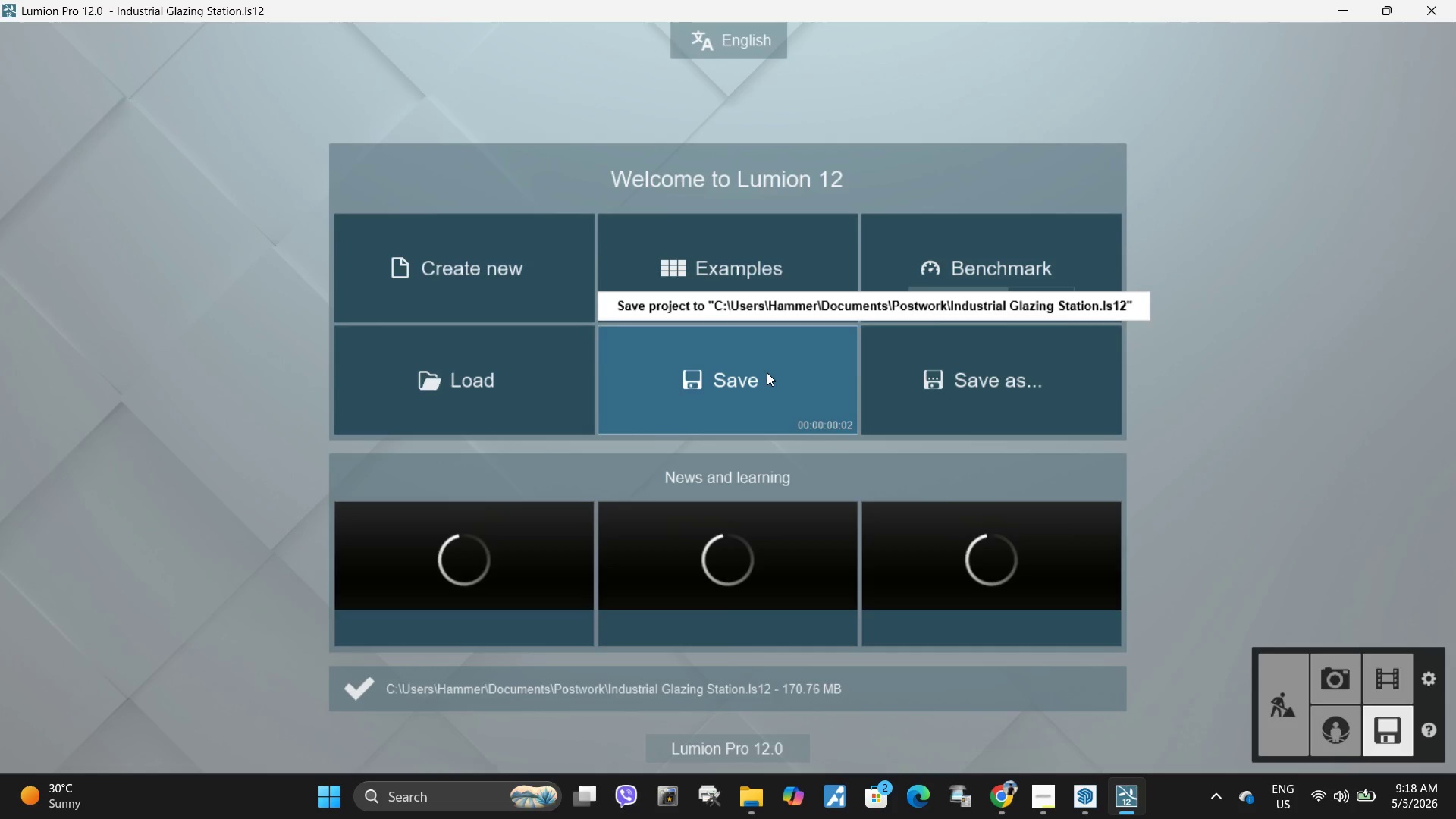 
left_click([1317, 676])
 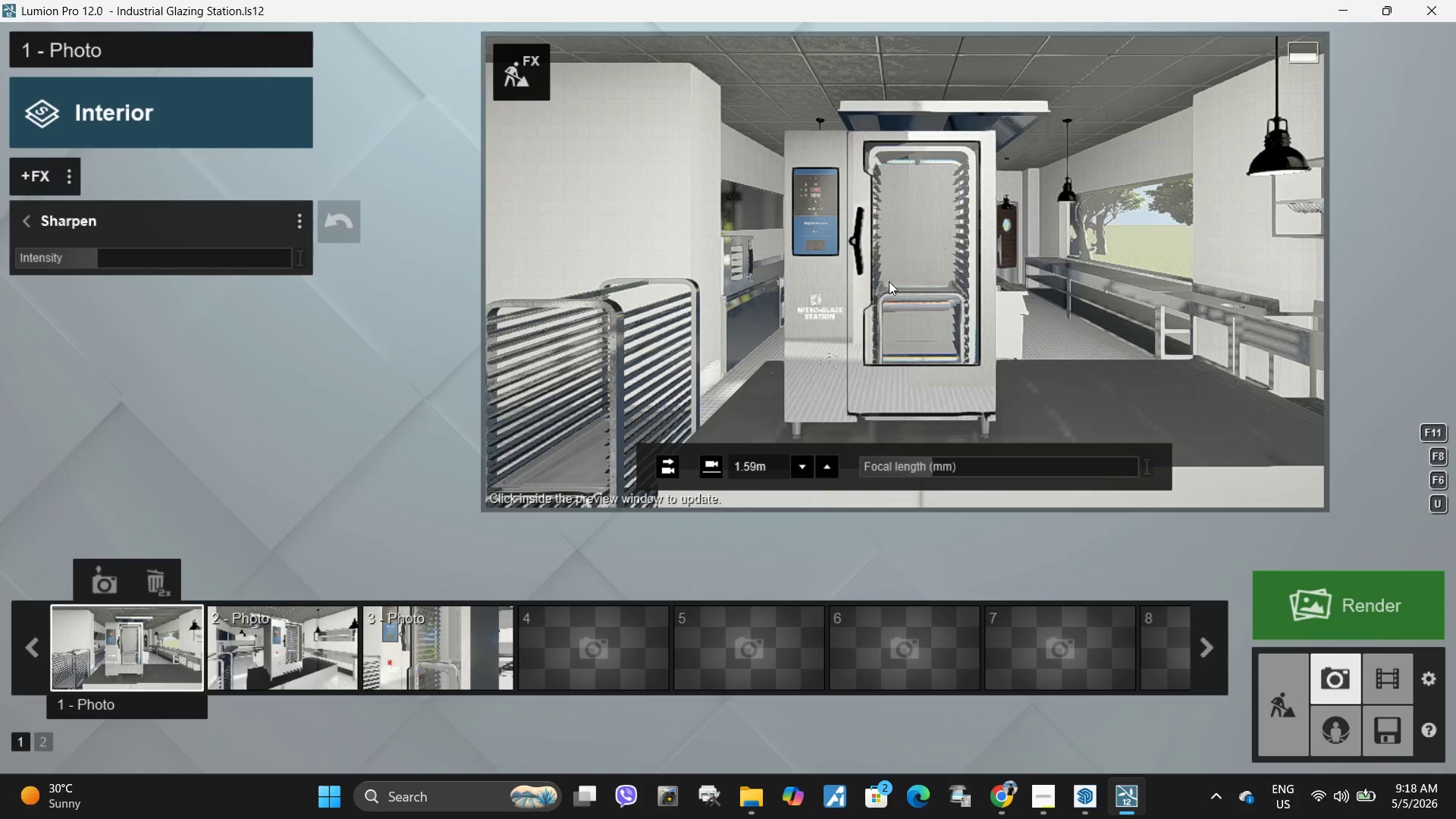 
left_click_drag(start_coordinate=[1015, 267], to_coordinate=[1019, 265])
 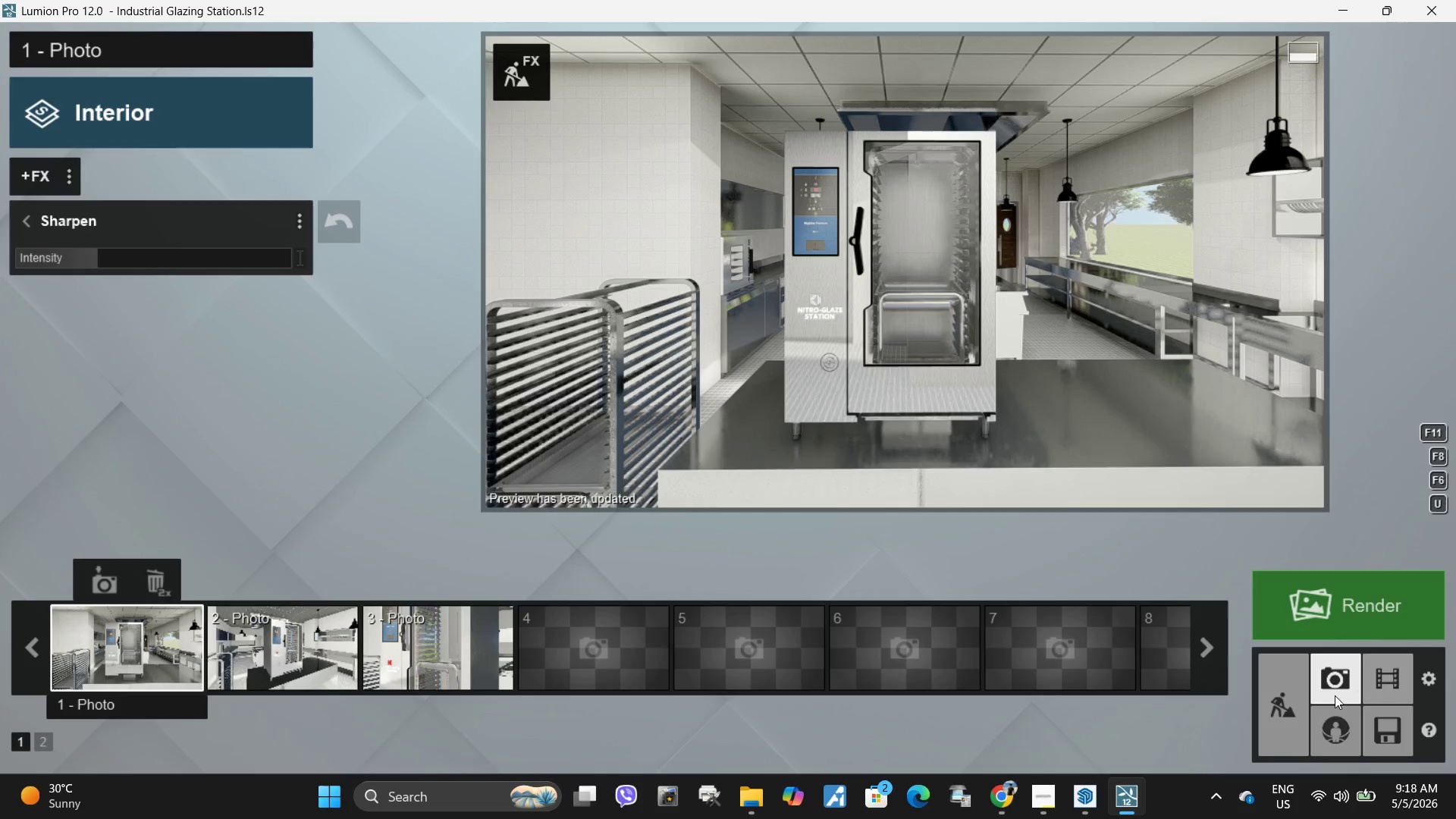 
left_click([1274, 702])
 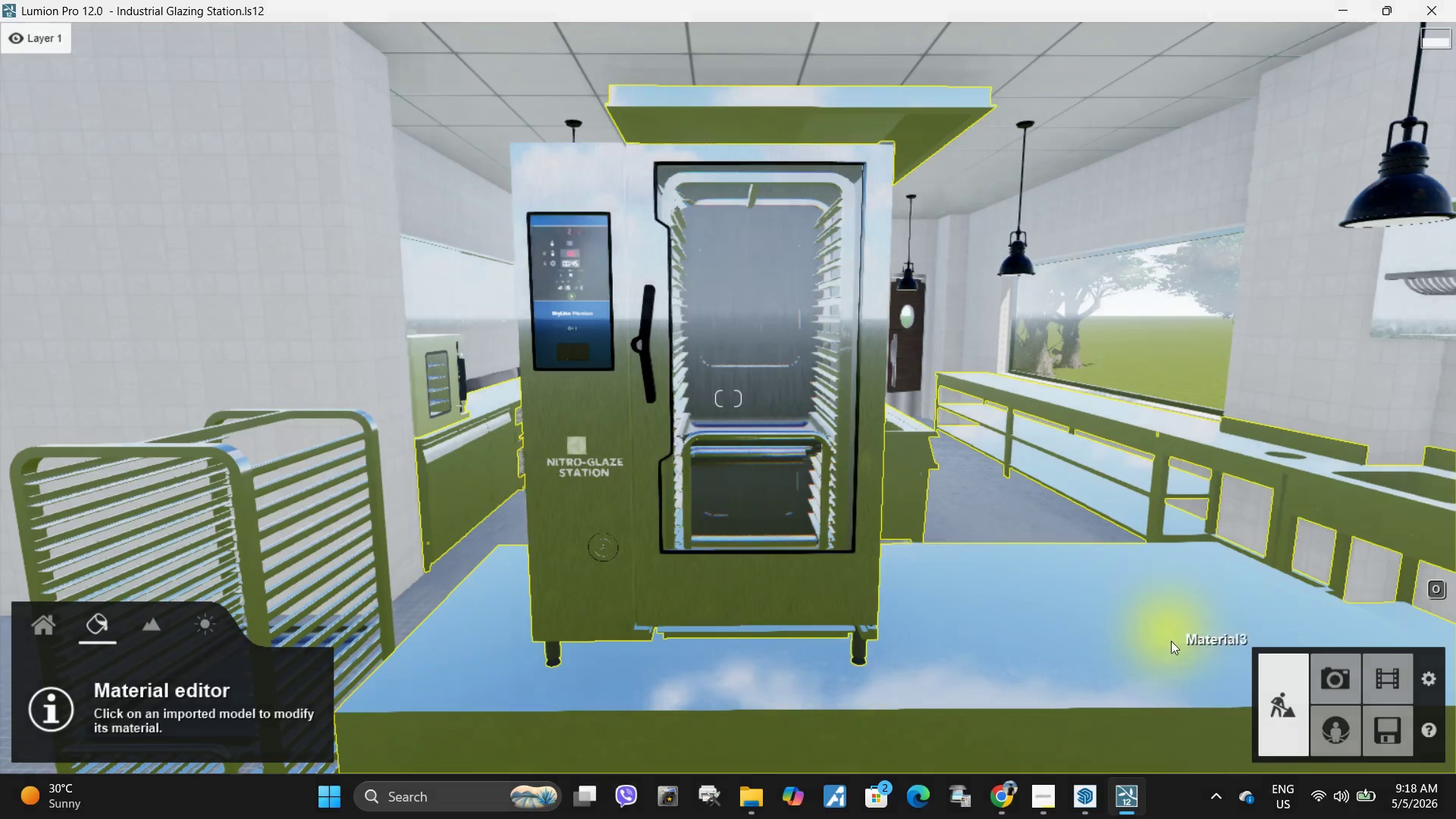 
left_click([1342, 677])
 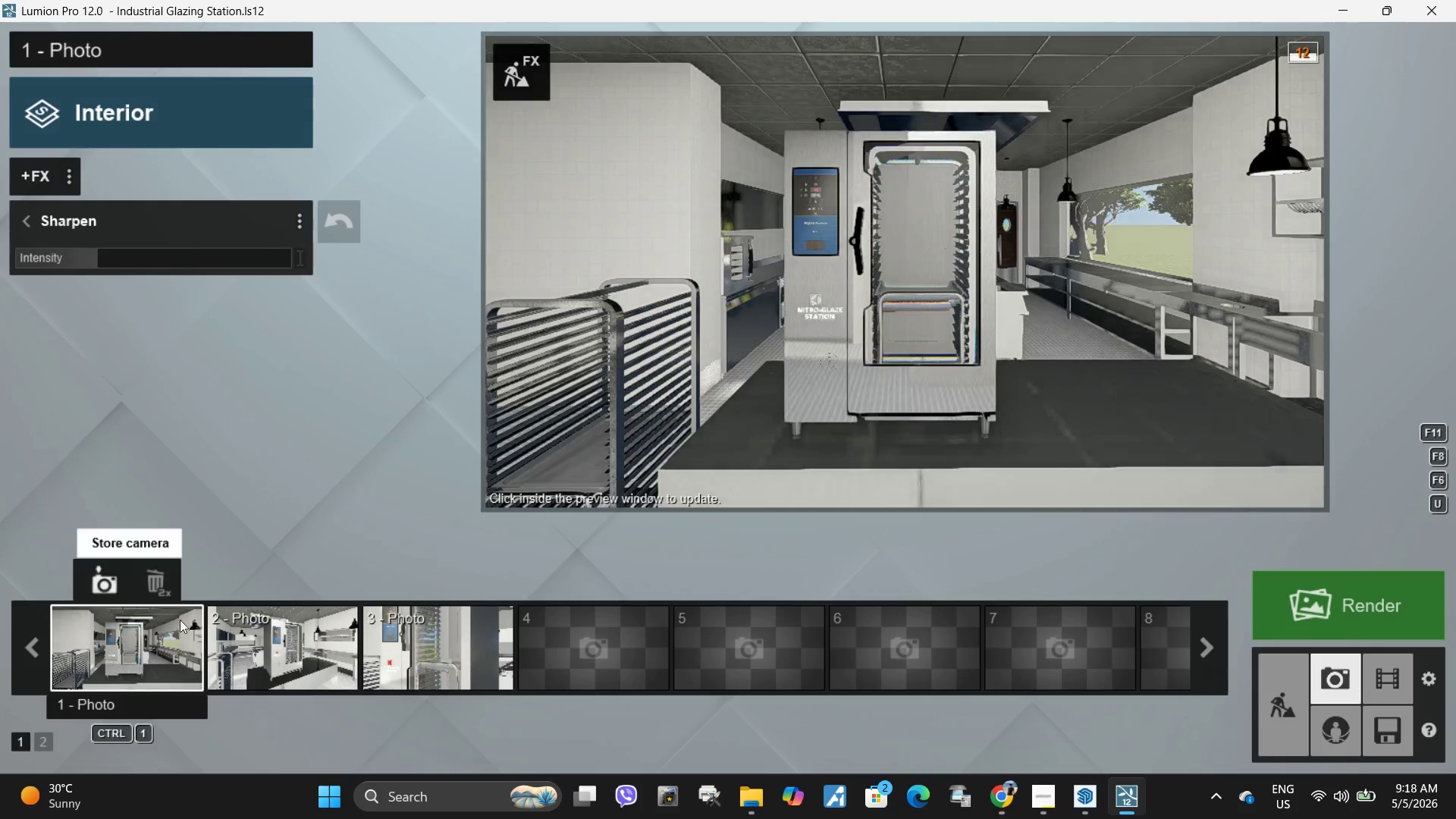 
left_click([504, 89])
 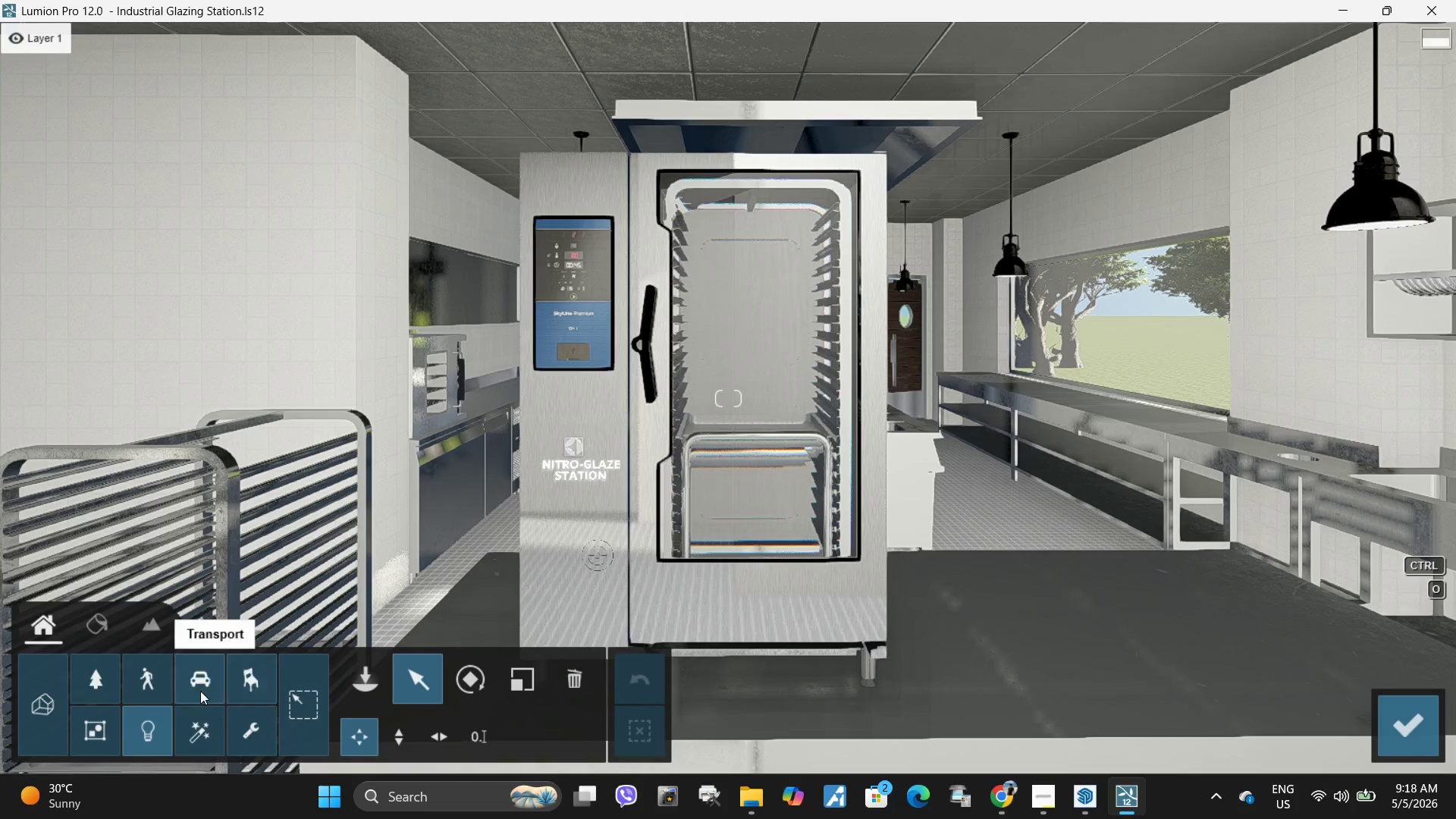 
left_click([113, 630])
 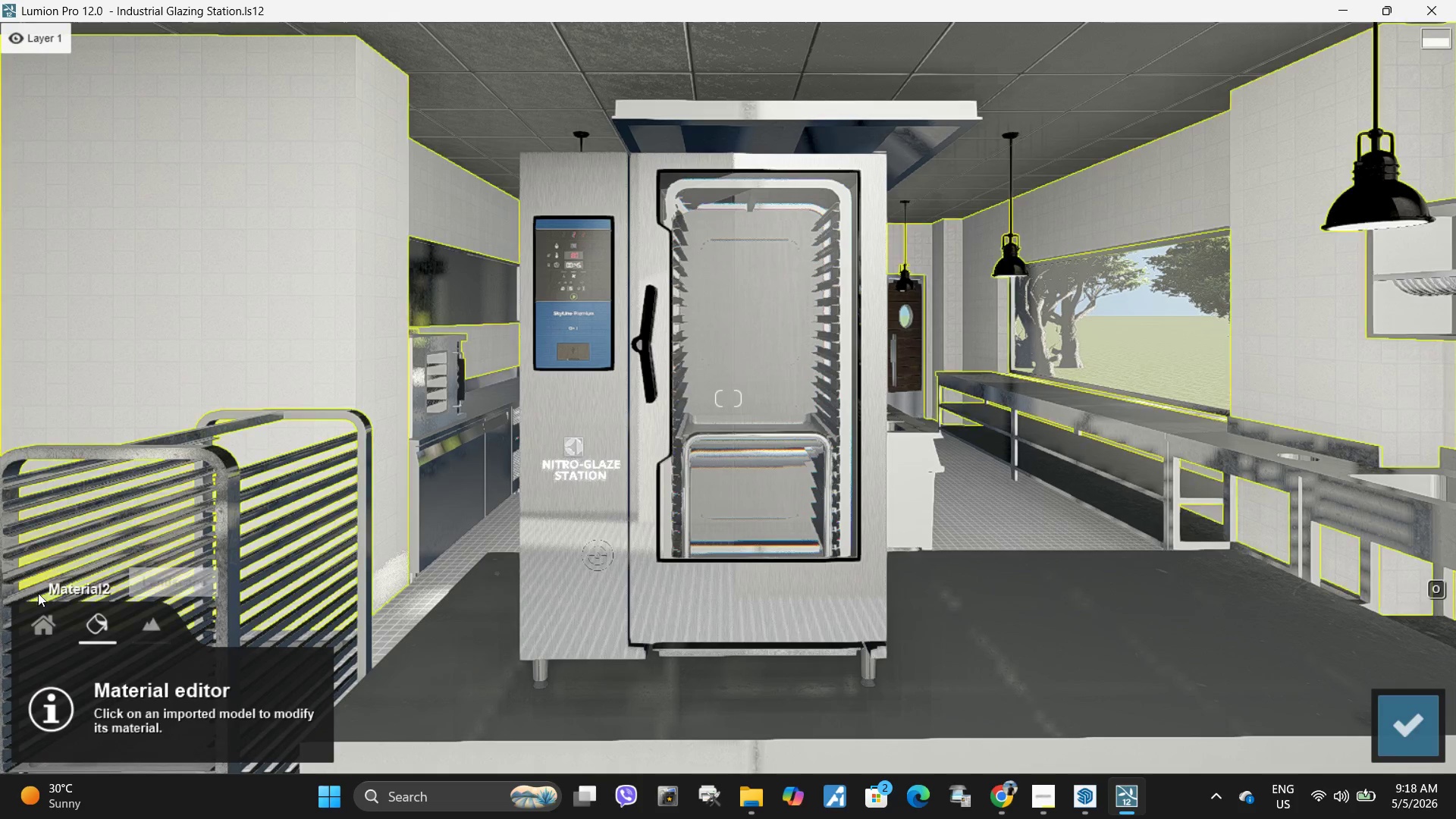 
left_click([38, 610])
 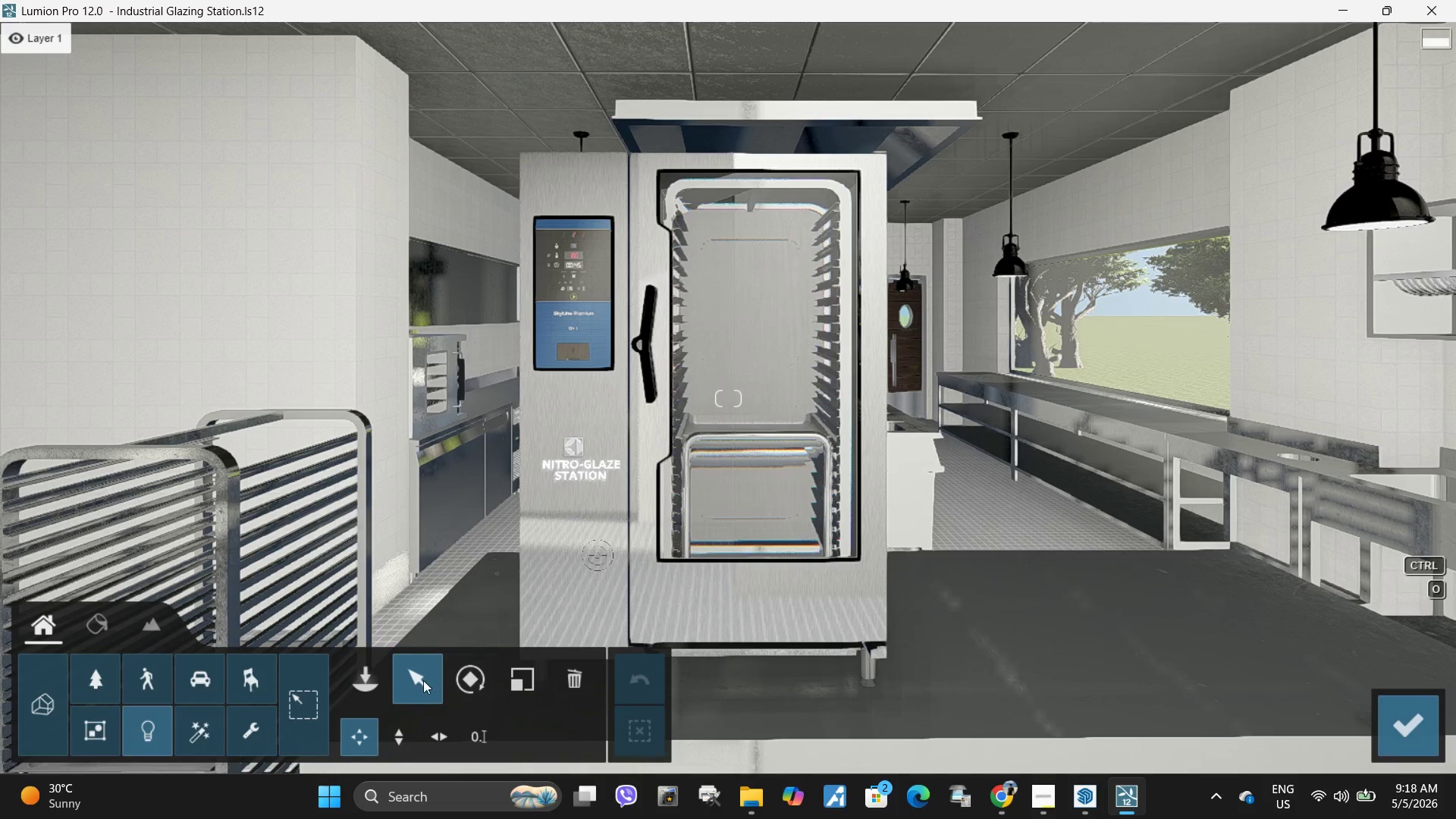 
left_click([341, 674])
 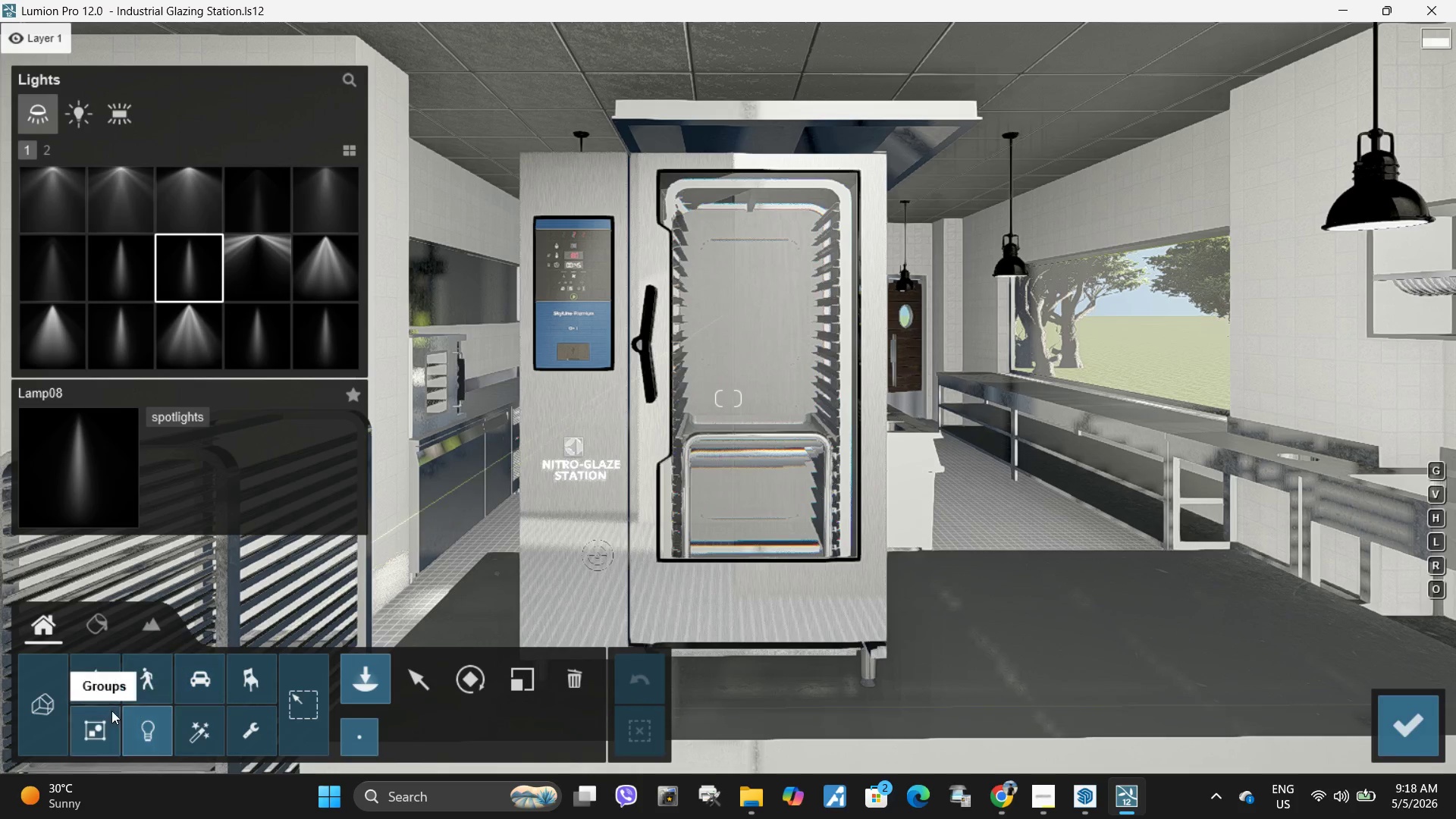 
wait(5.91)
 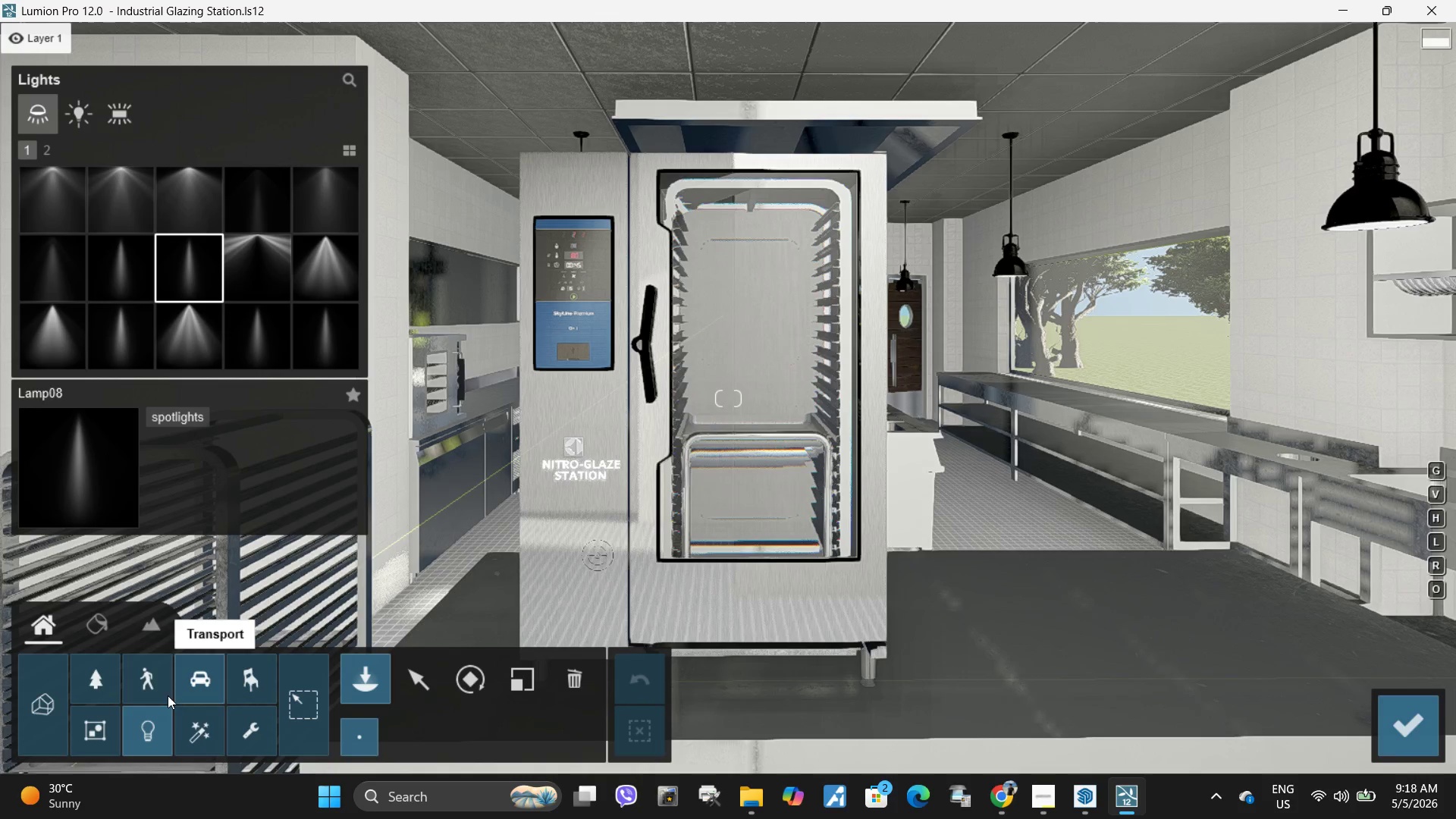 
left_click([249, 686])
 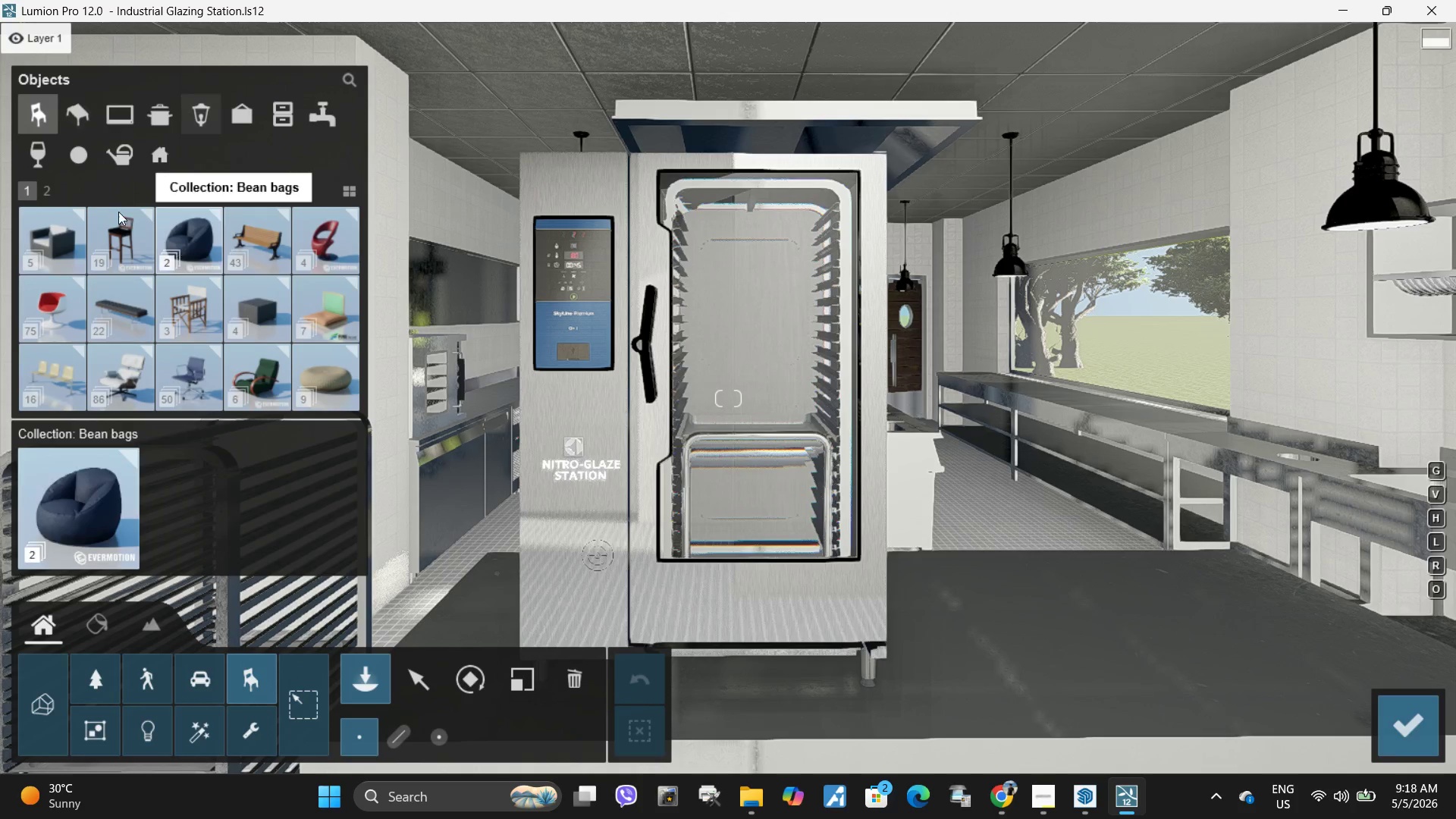 
left_click([38, 146])
 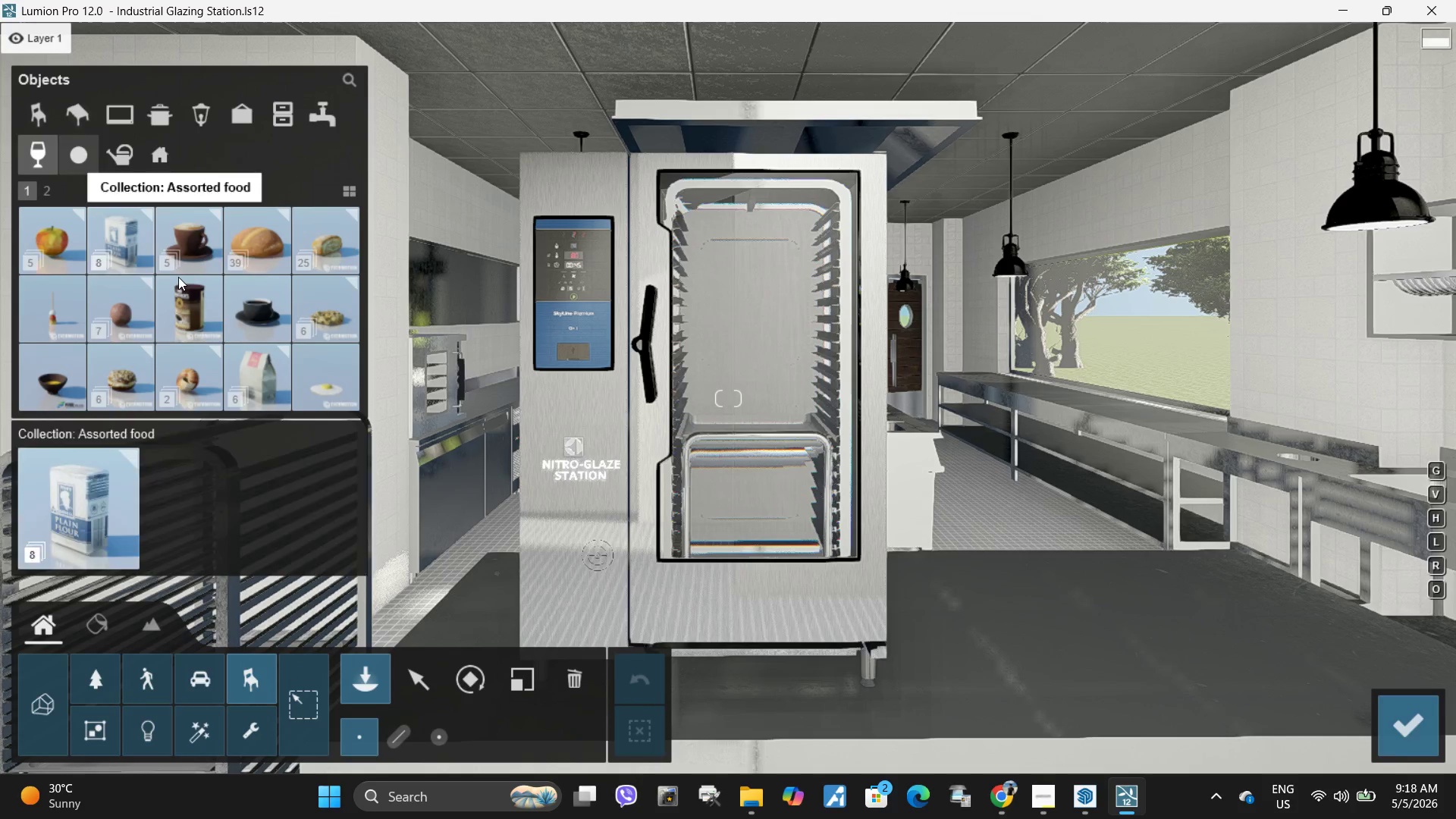 
mouse_move([262, 230])
 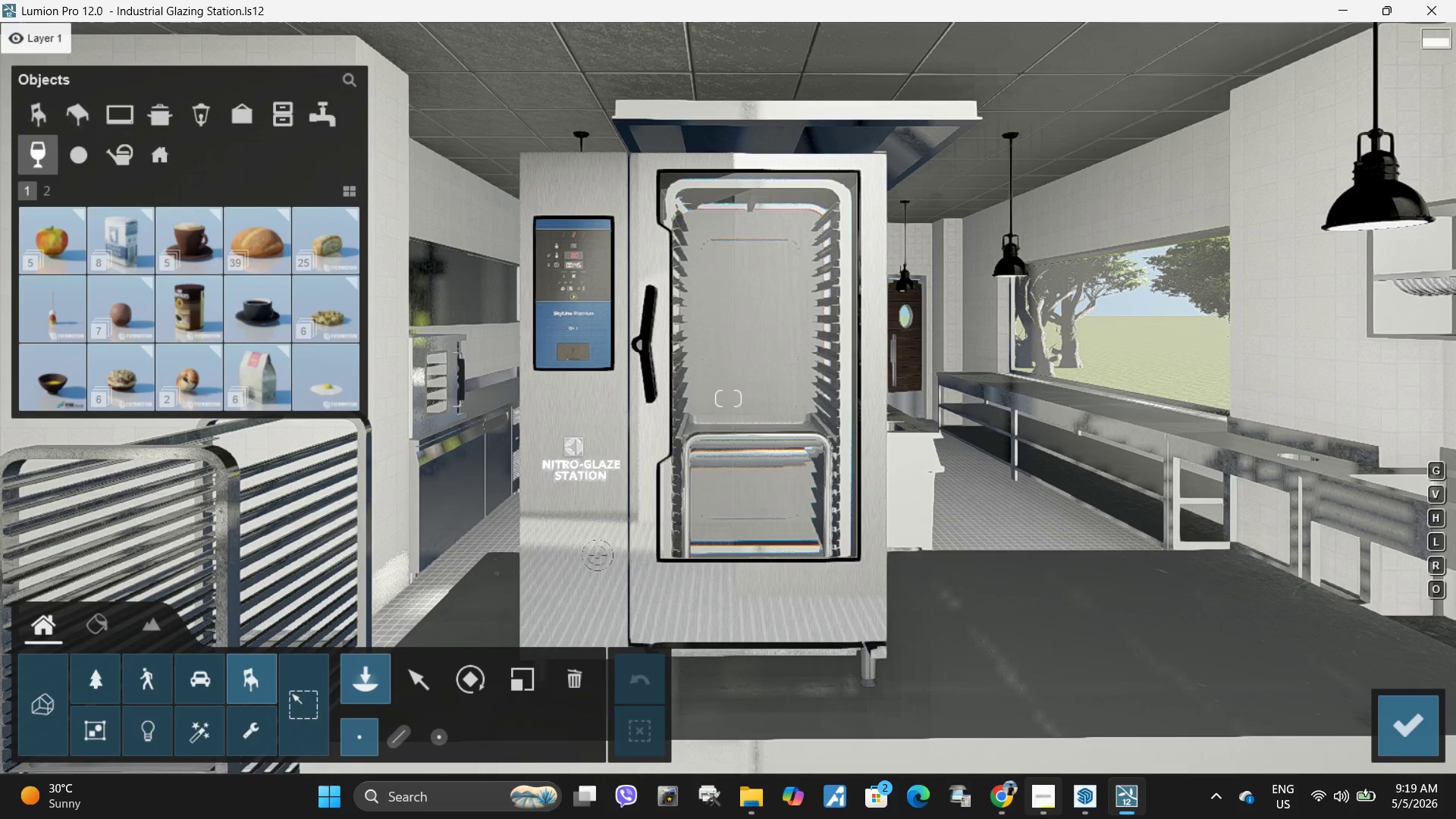 
left_click([1055, 818])